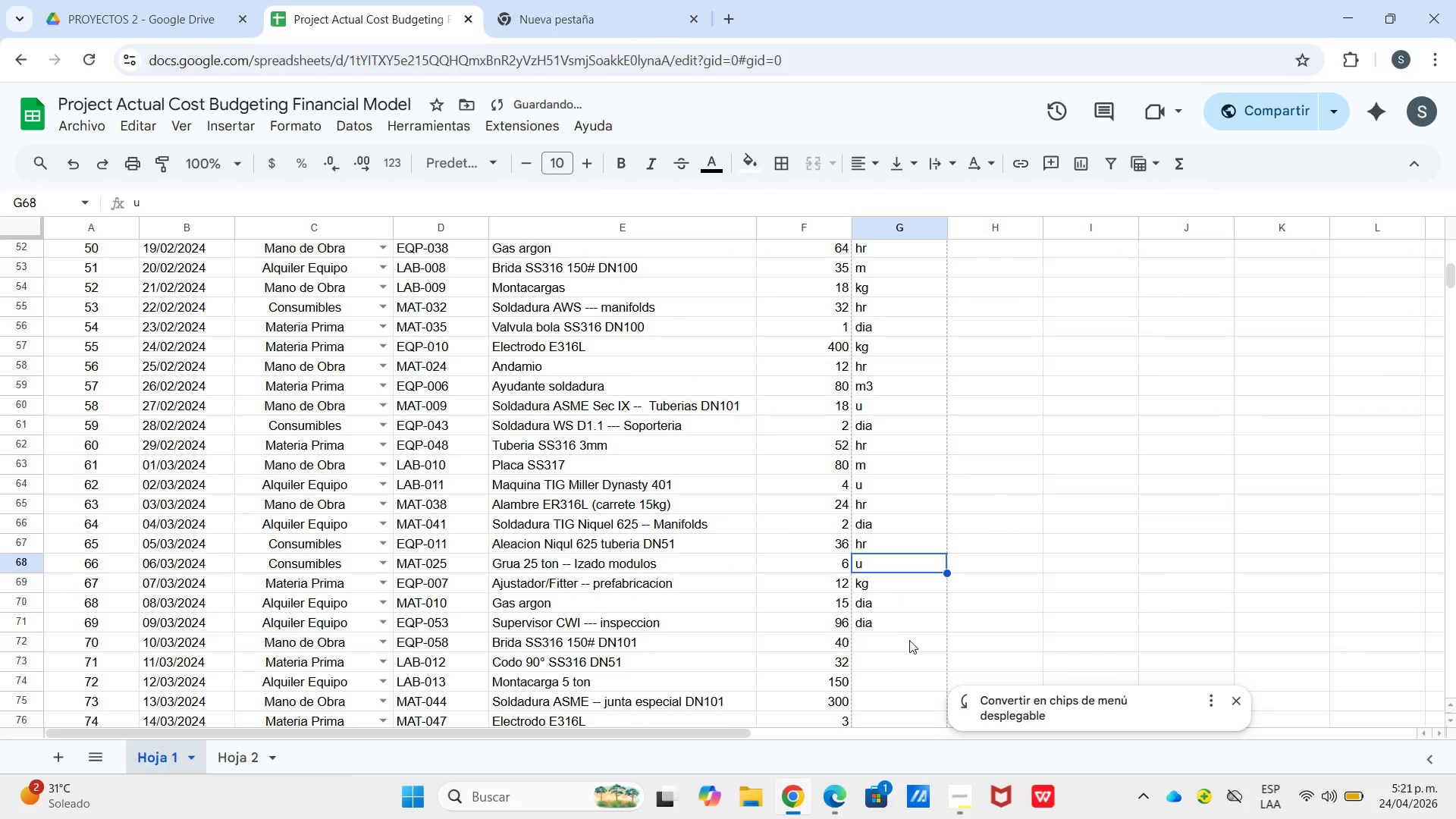 
left_click([909, 640])
 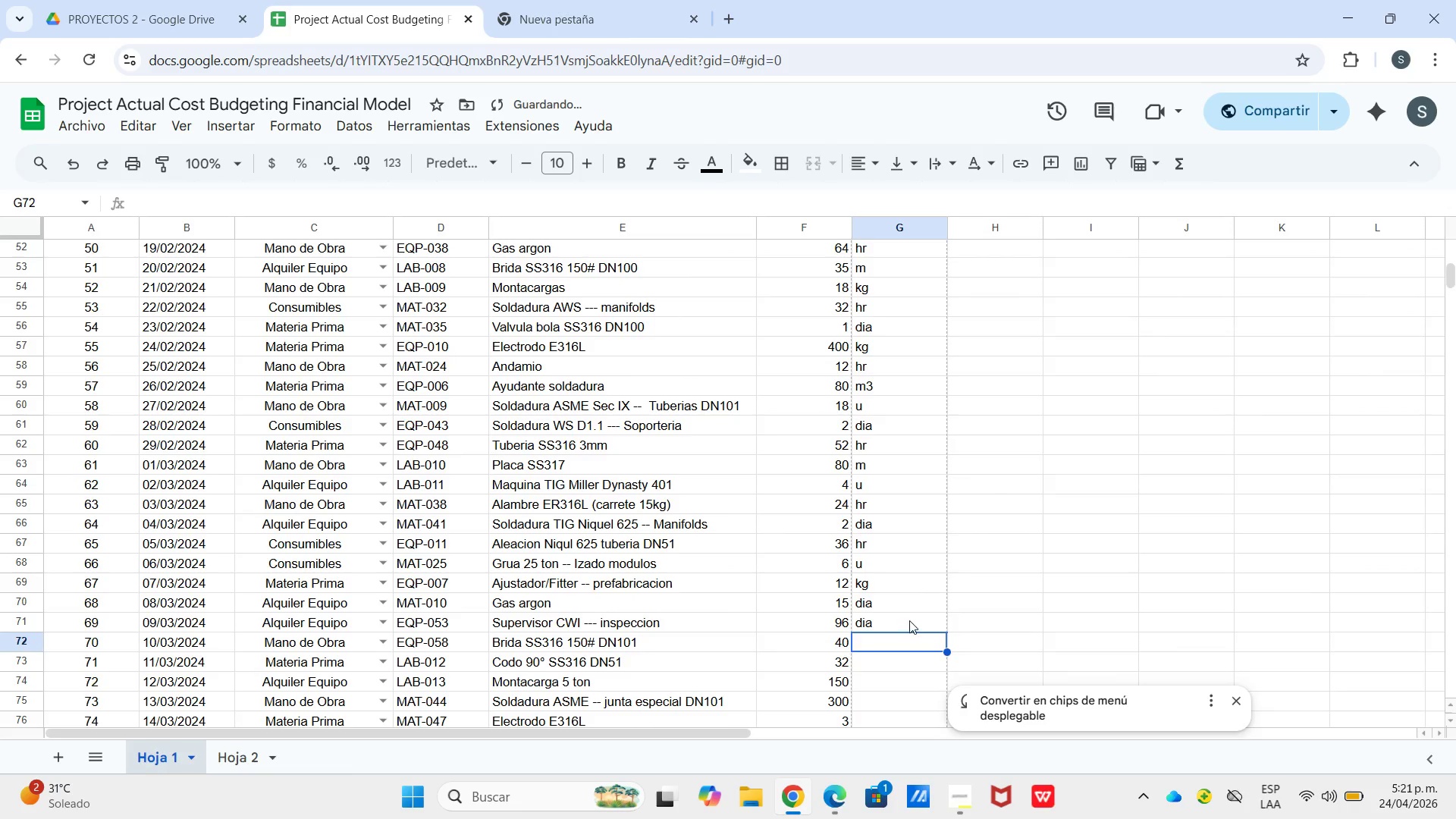 
left_click([909, 620])
 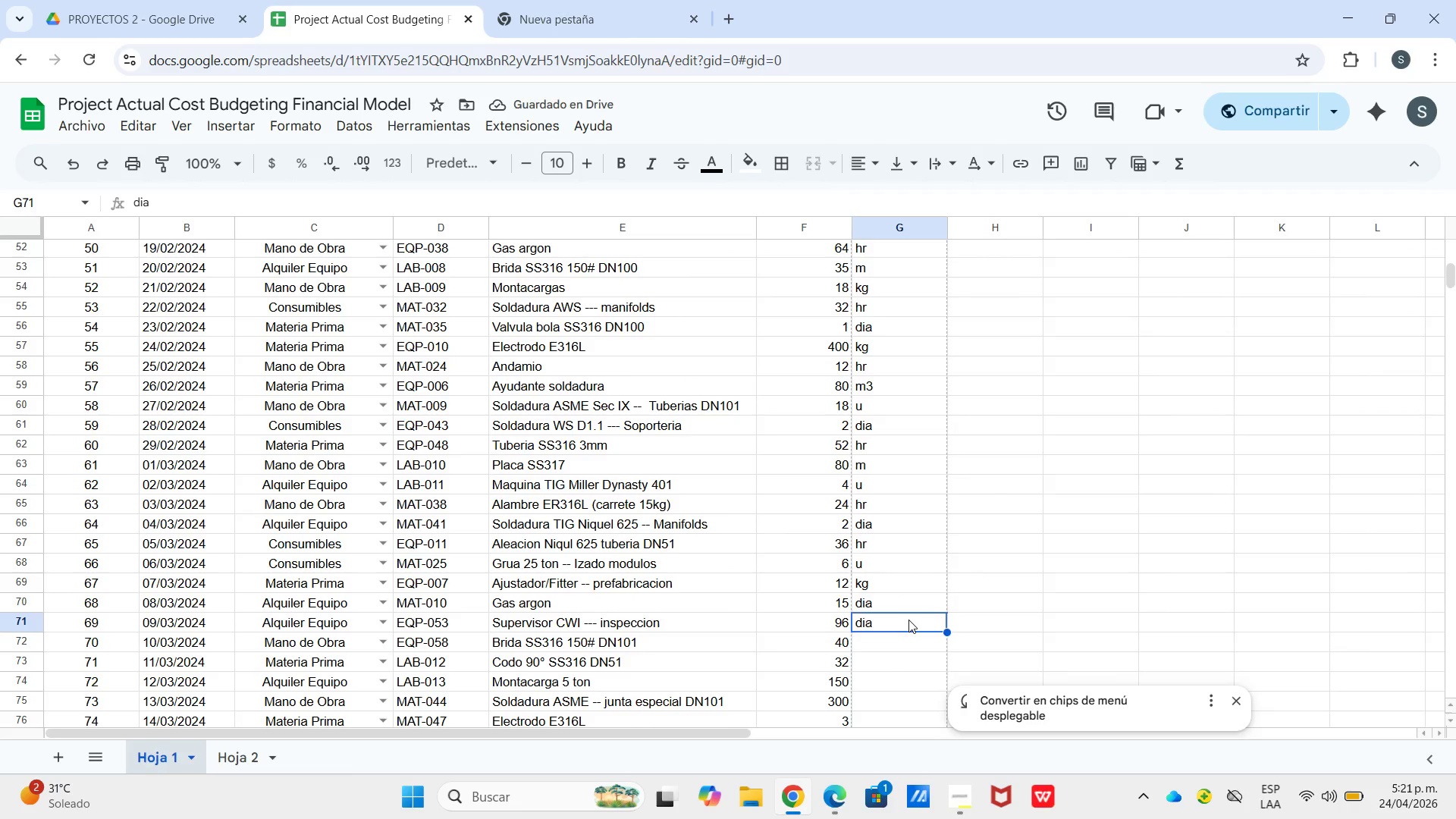 
key(Backspace)
 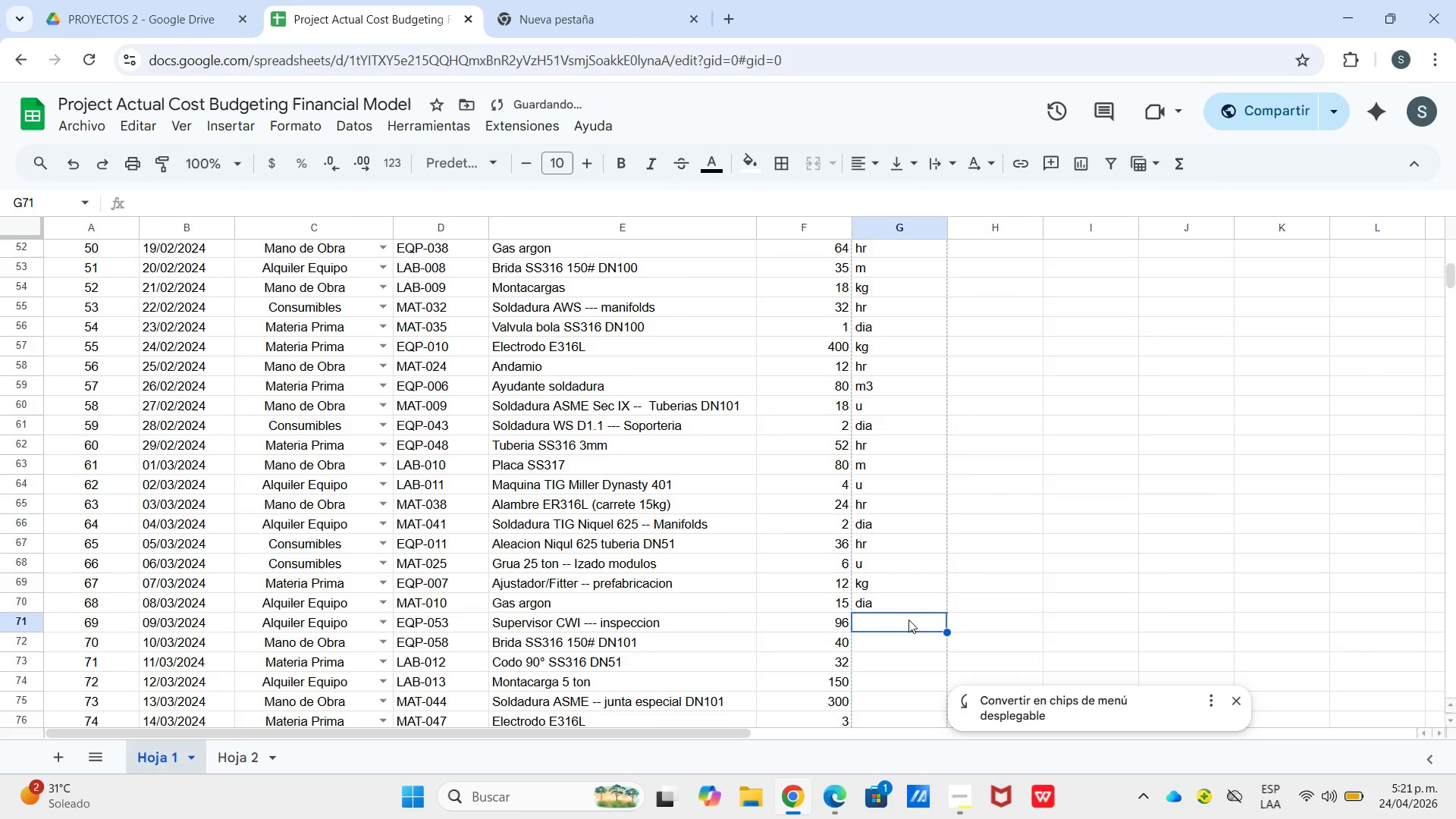 
key(Backspace)
 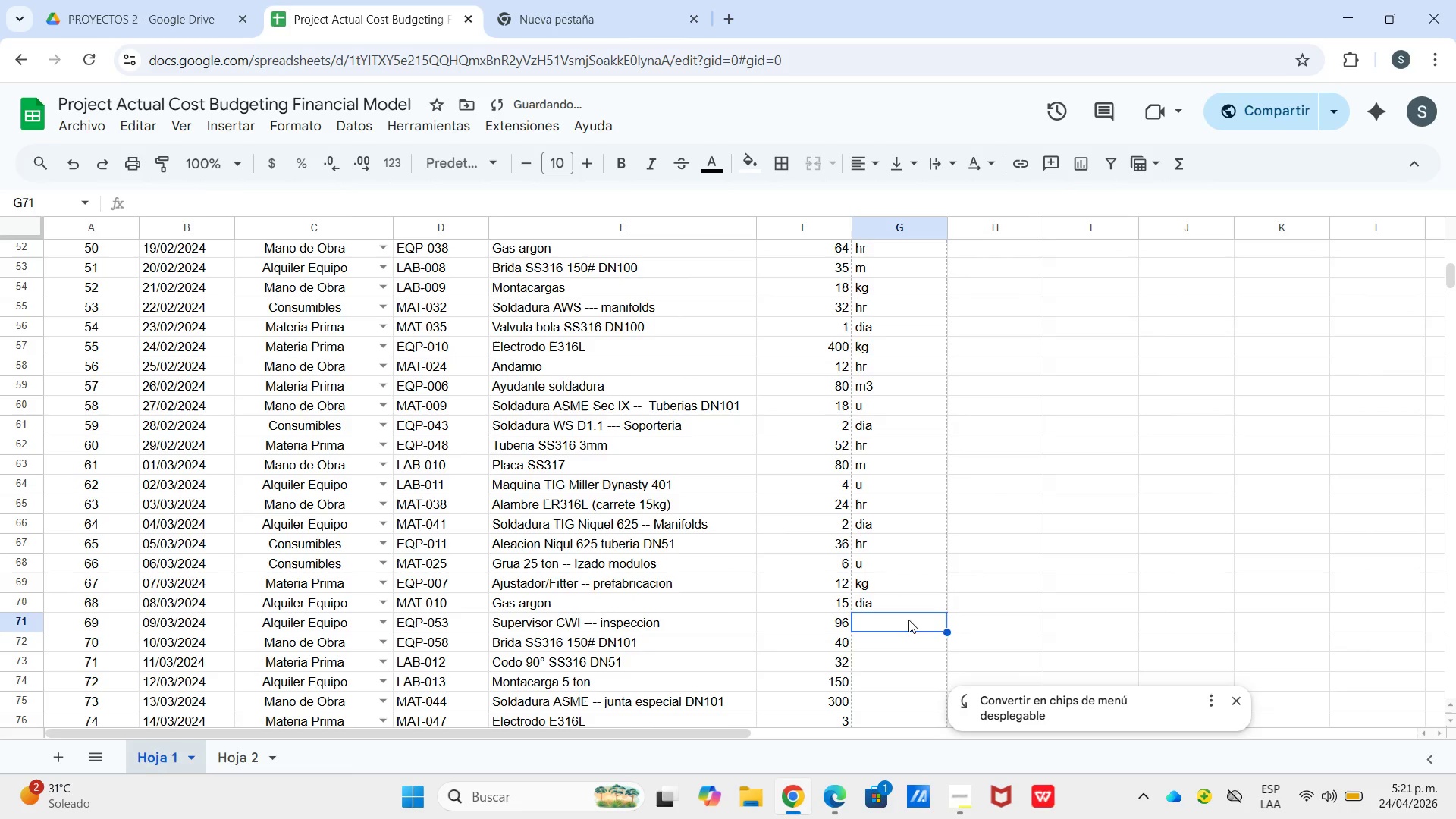 
key(Backspace)
 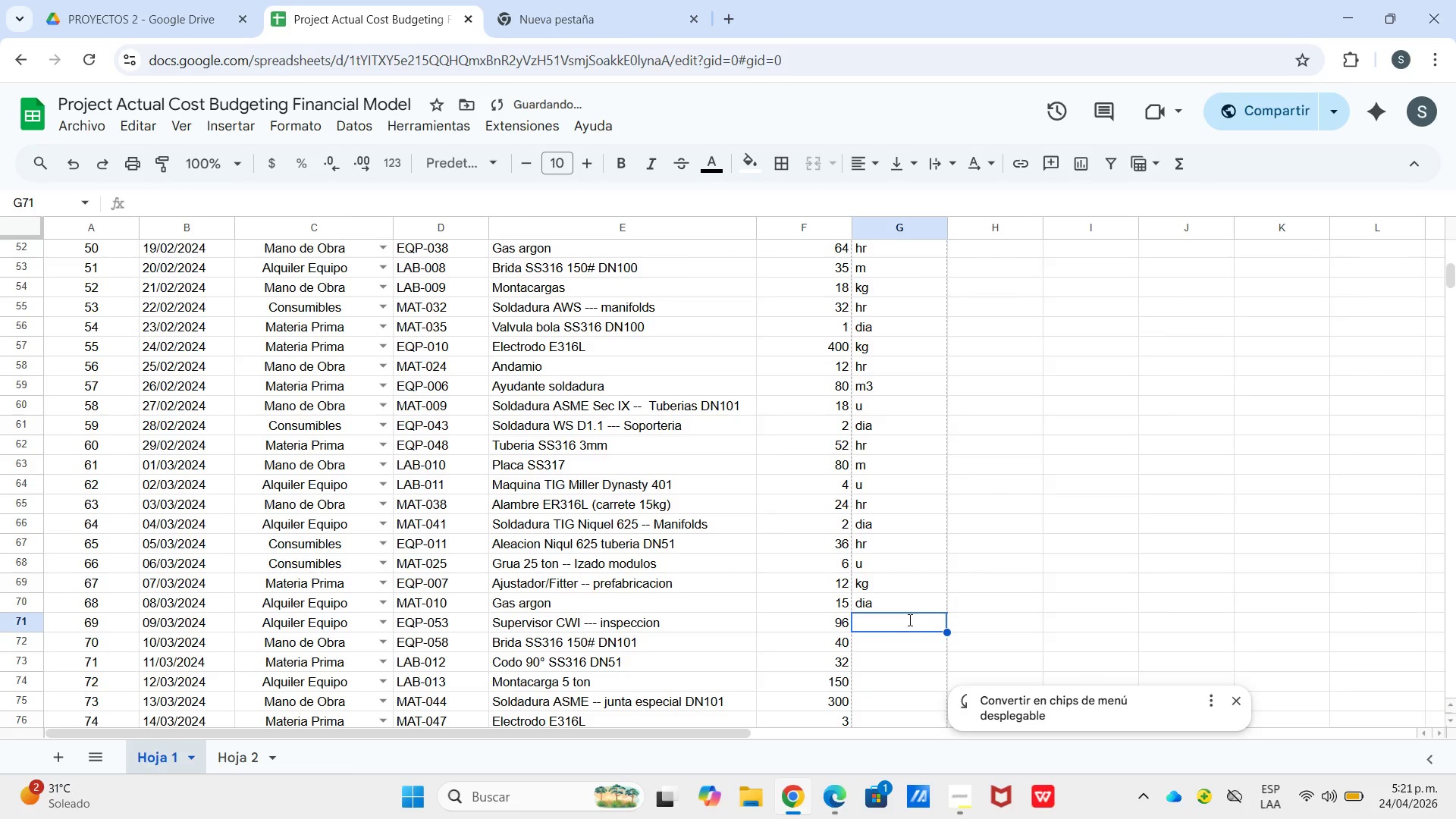 
key(H)
 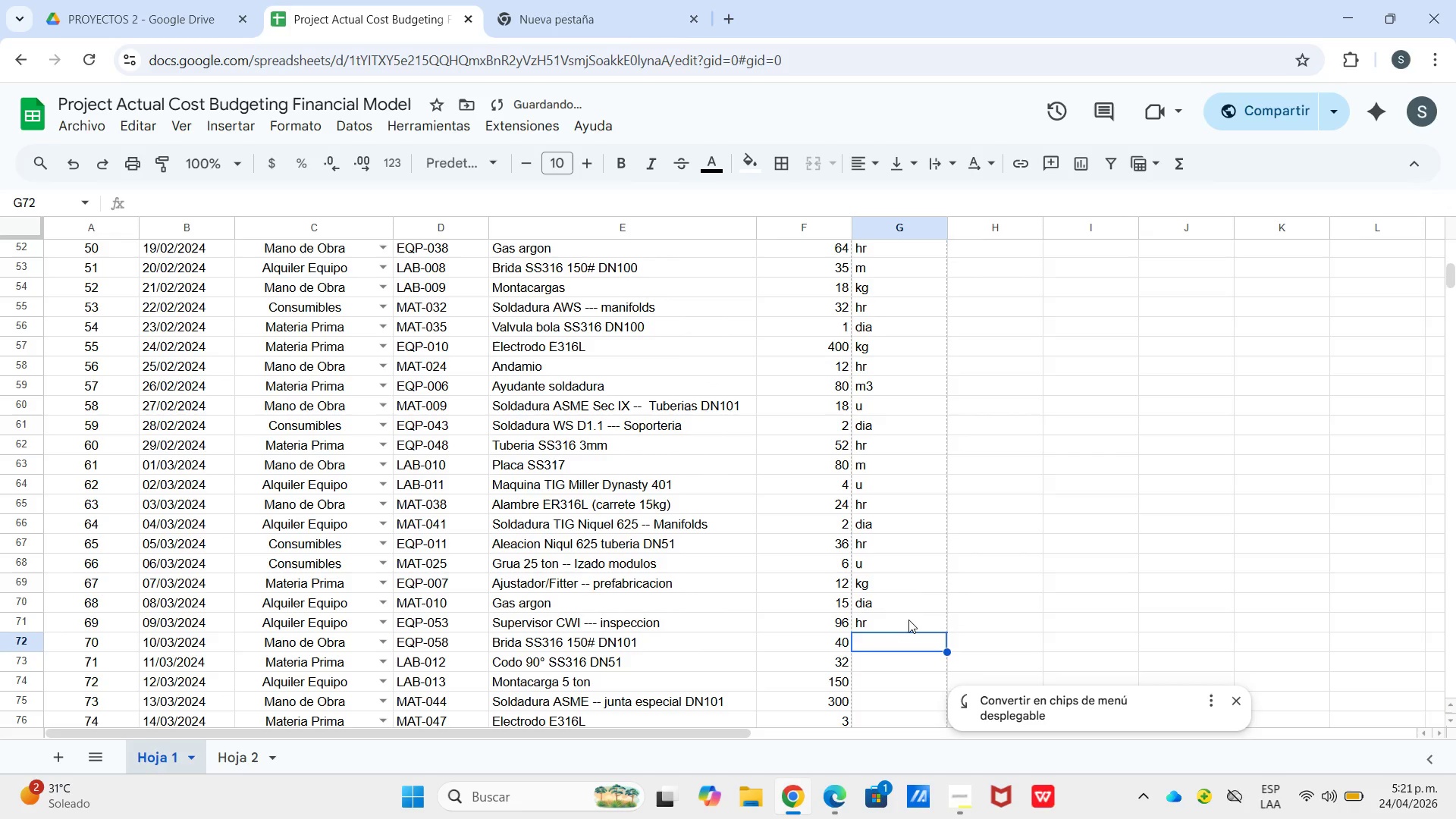 
key(Enter)
 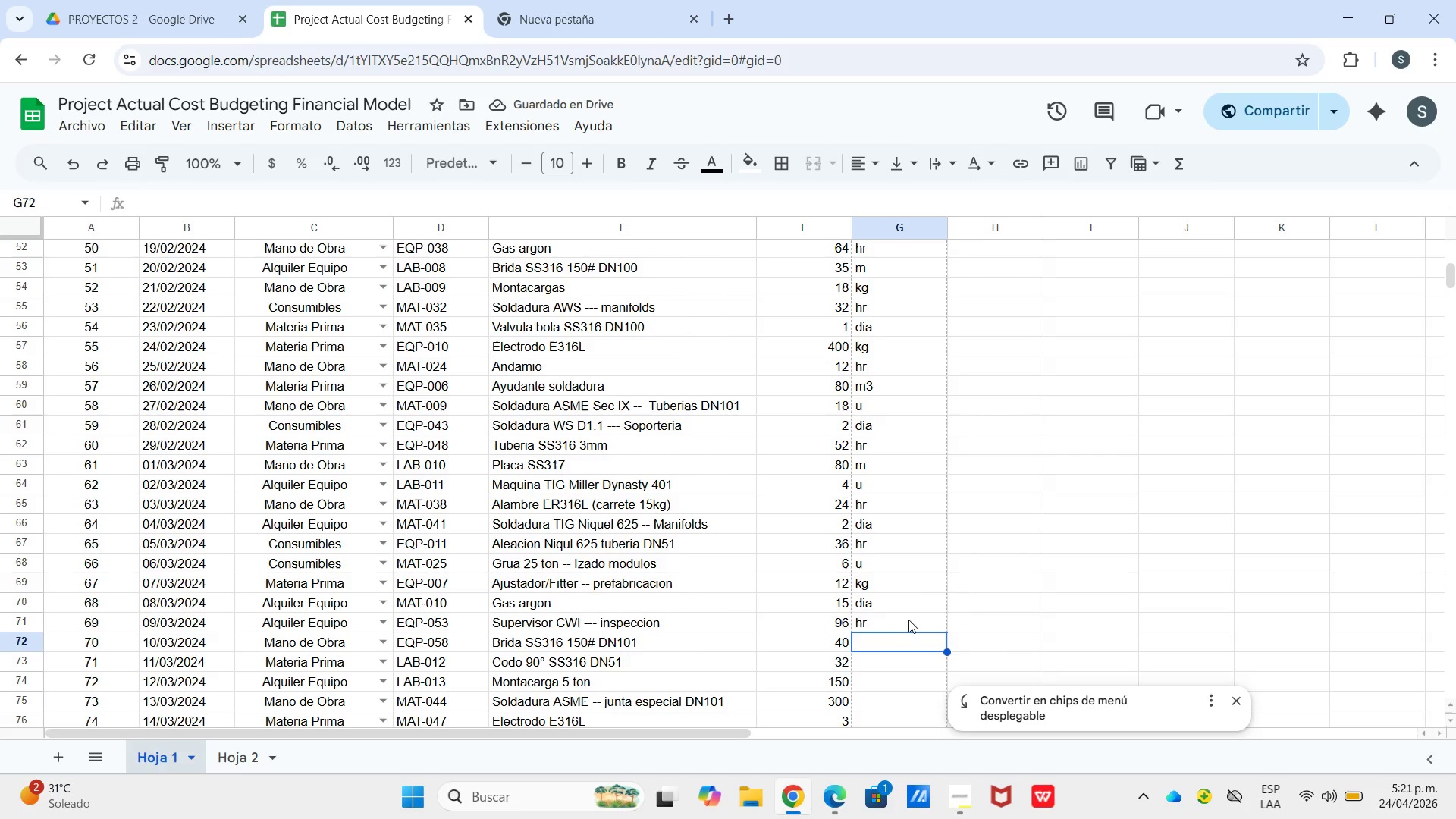 
key(M)
 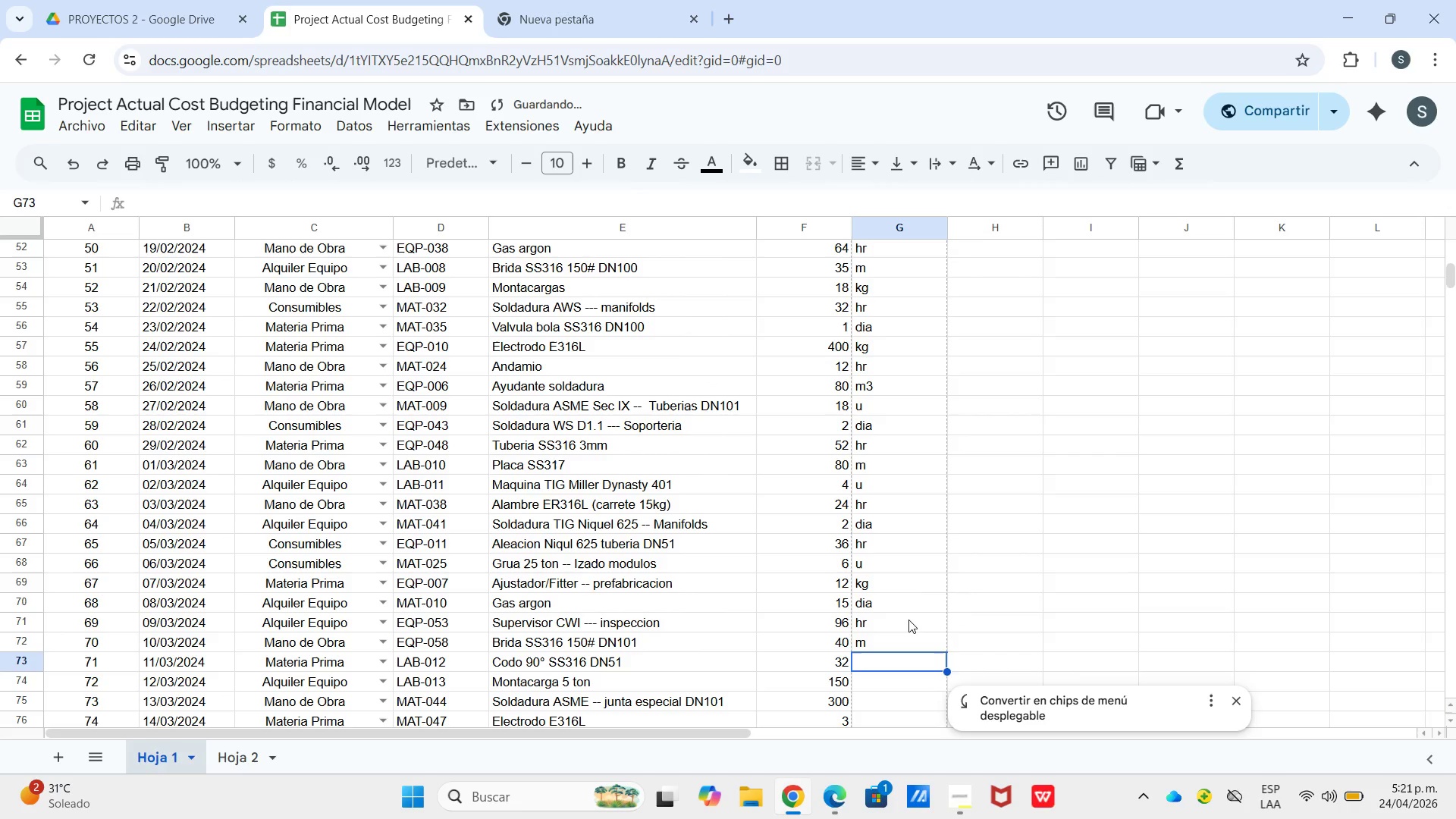 
key(Enter)
 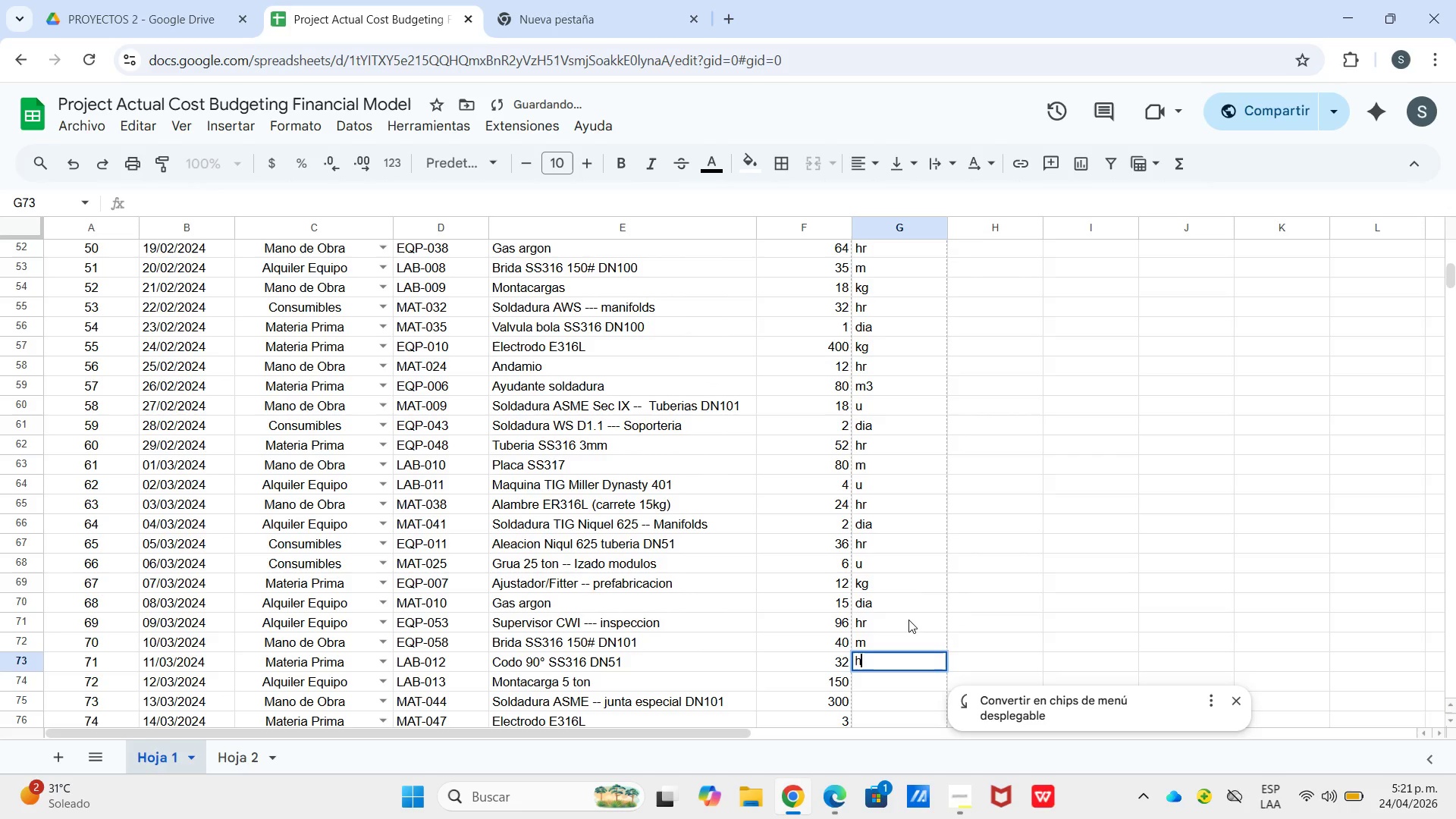 
key(H)
 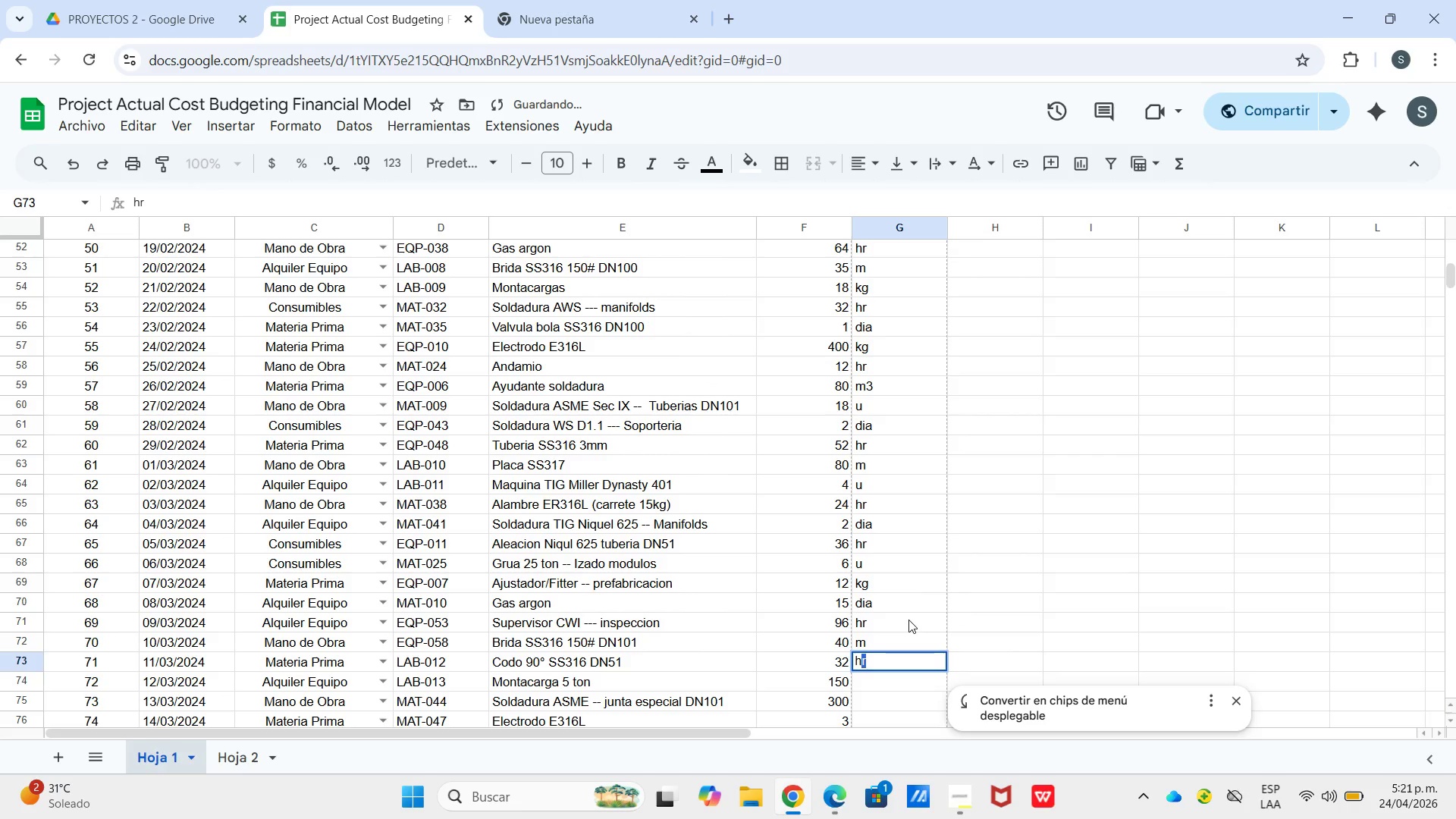 
key(Enter)
 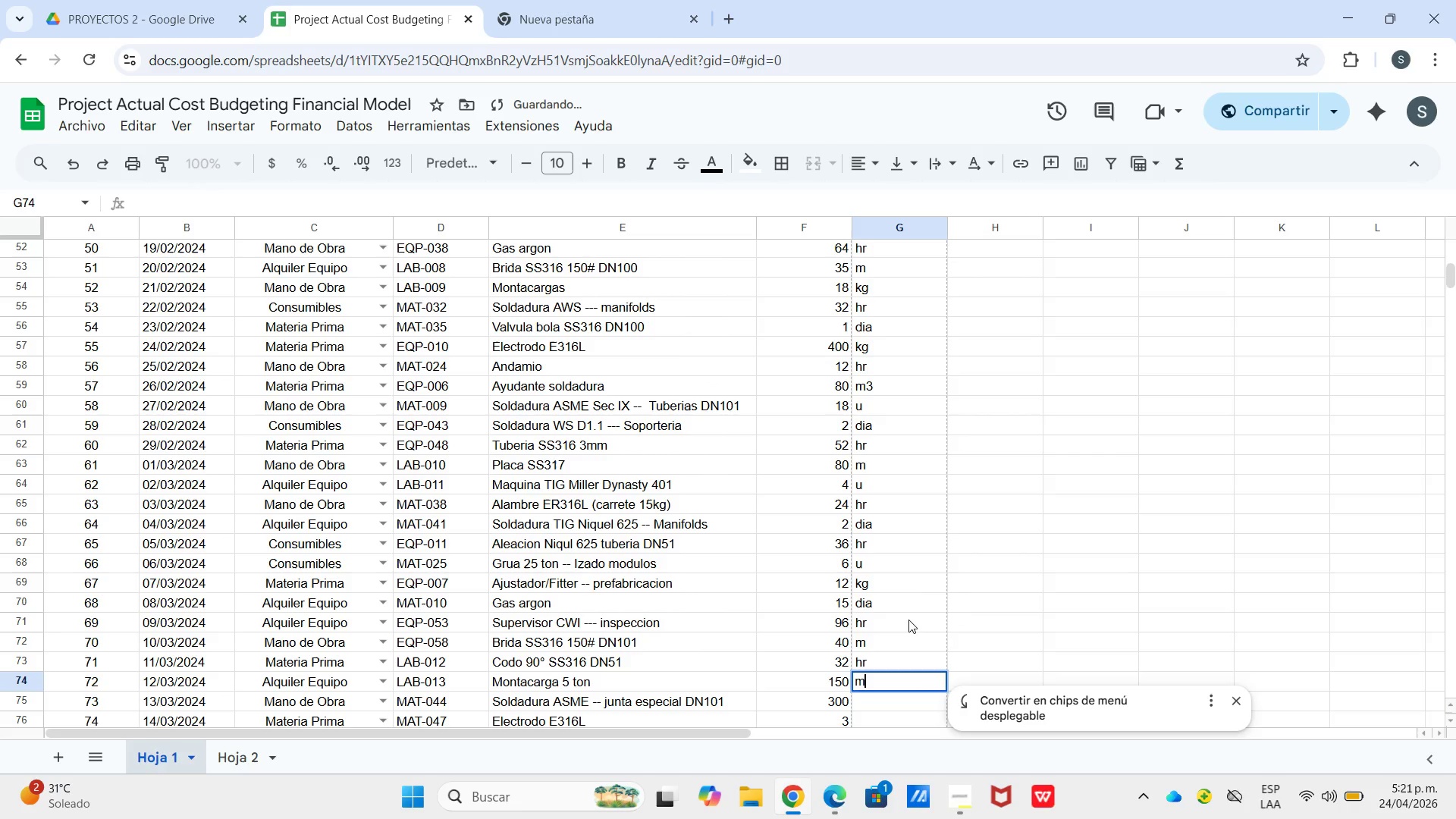 
key(M)
 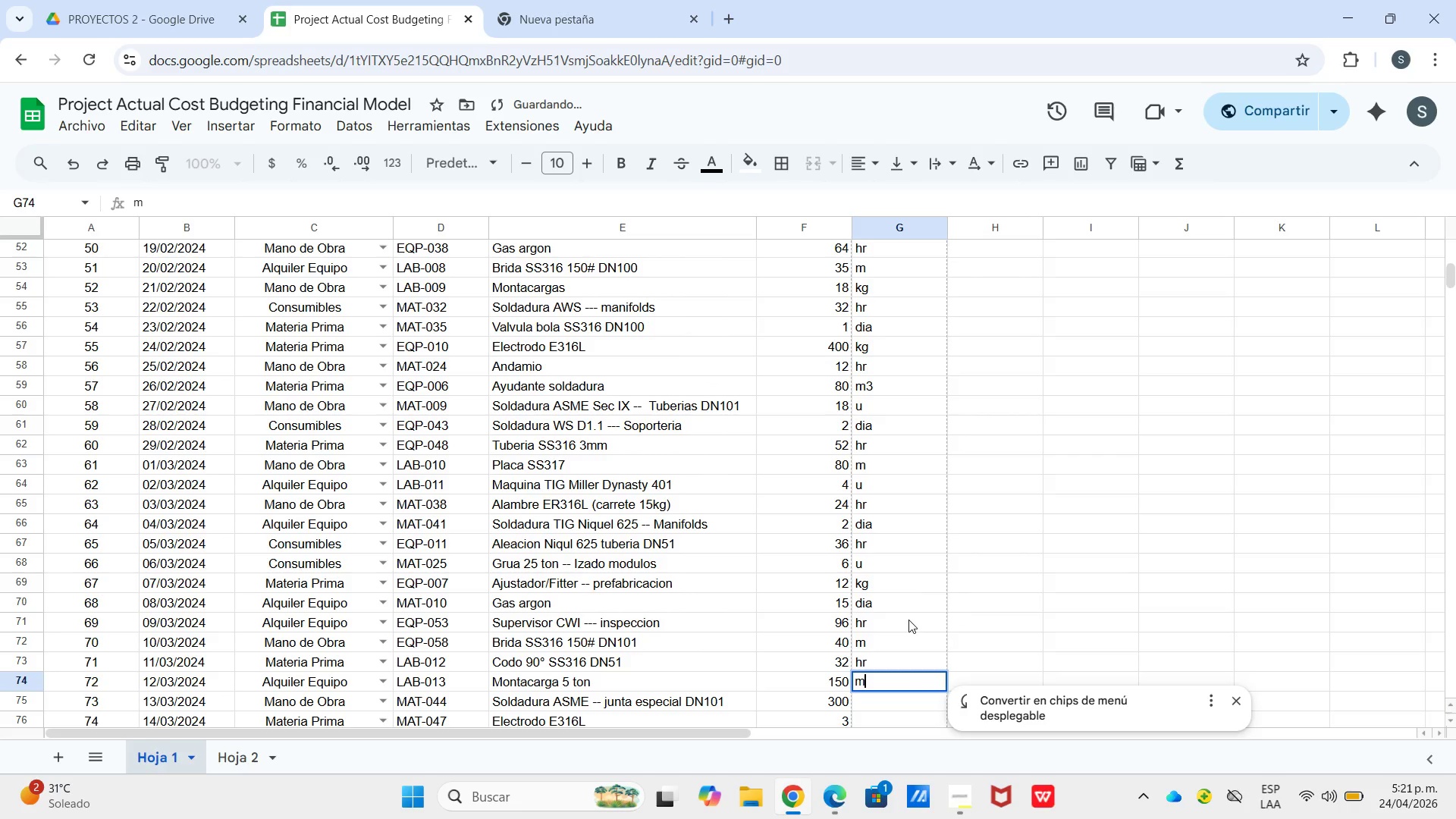 
key(Numpad3)
 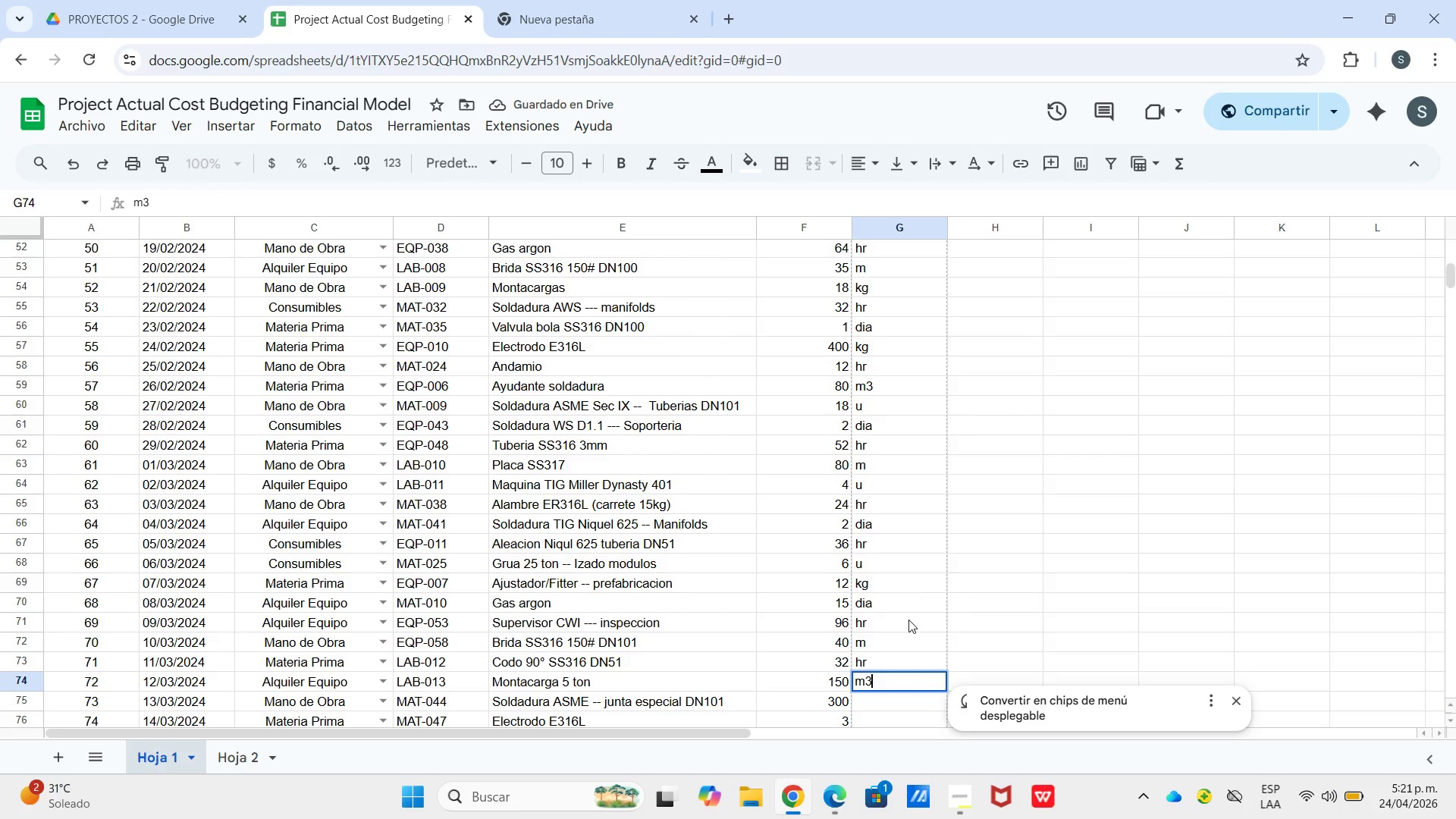 
key(Enter)
 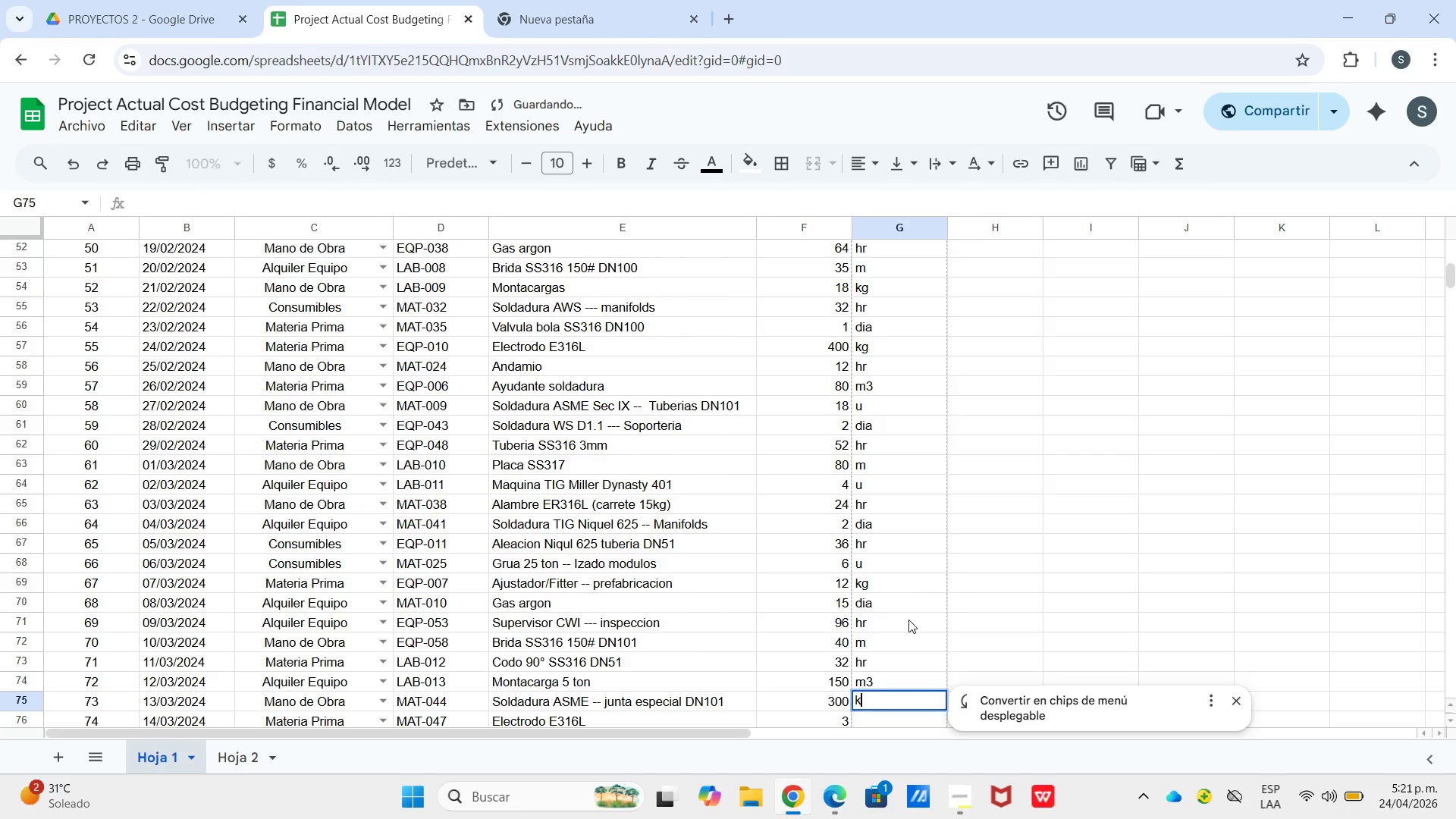 
key(K)
 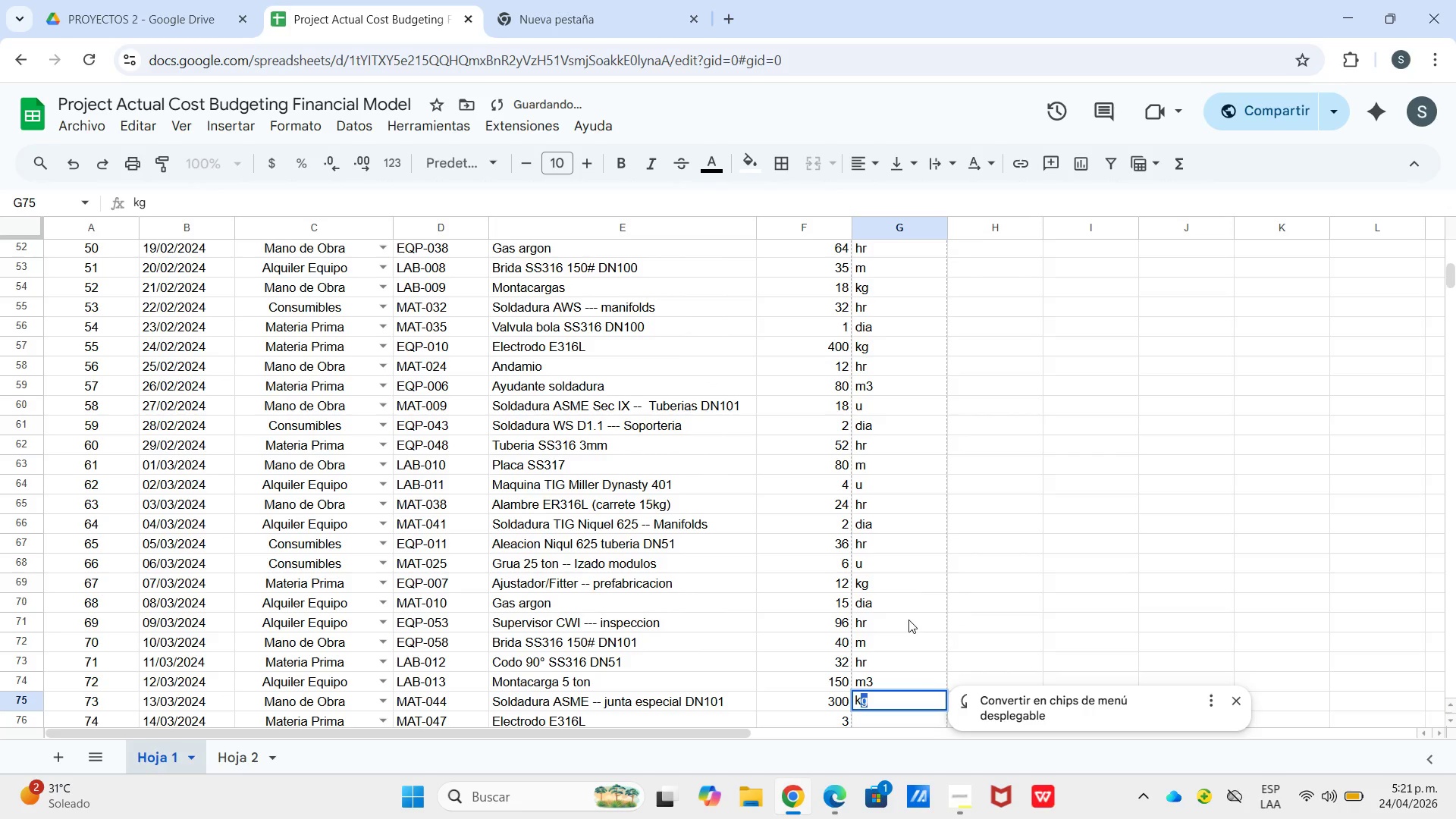 
key(Enter)
 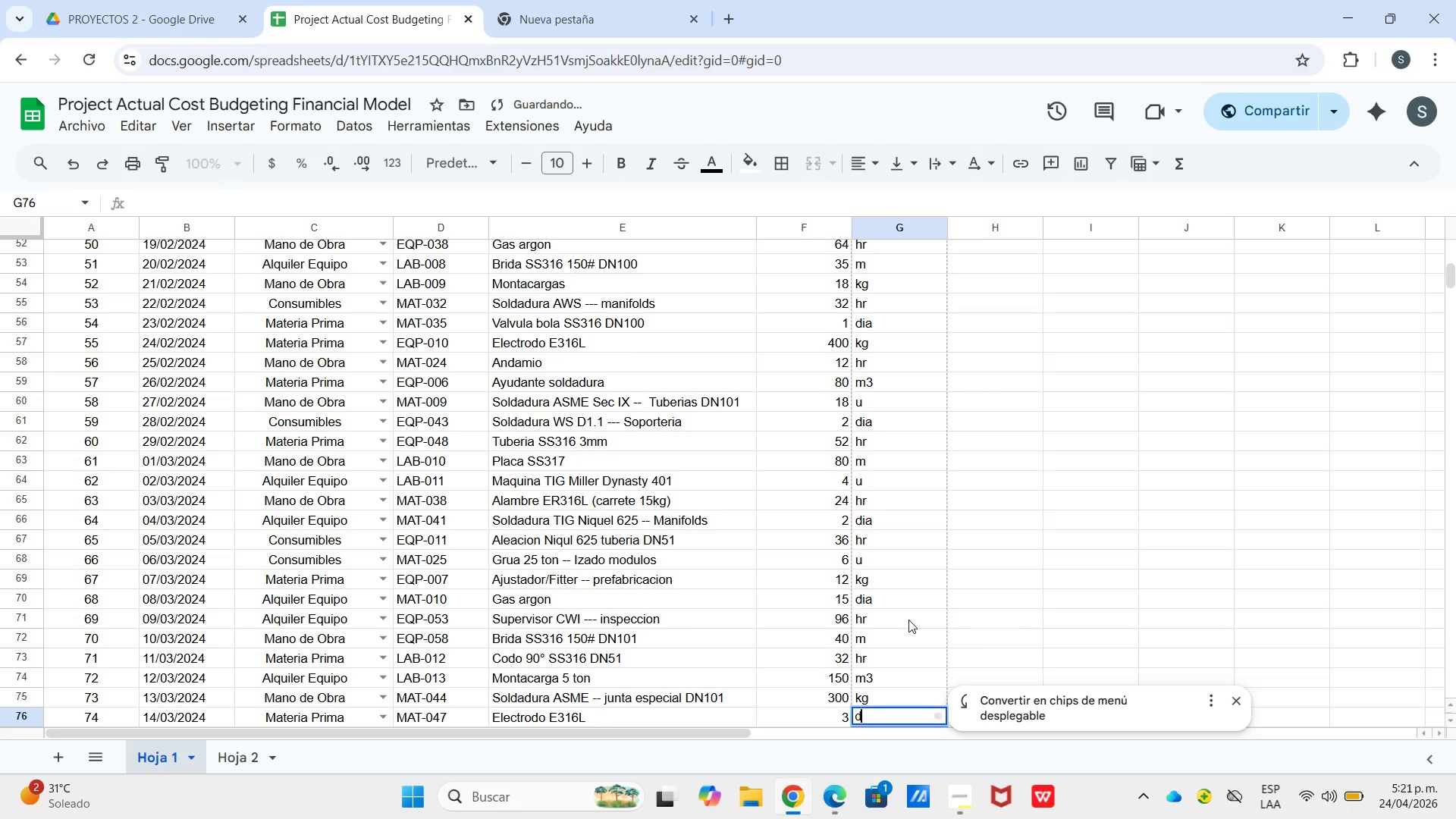 
key(D)
 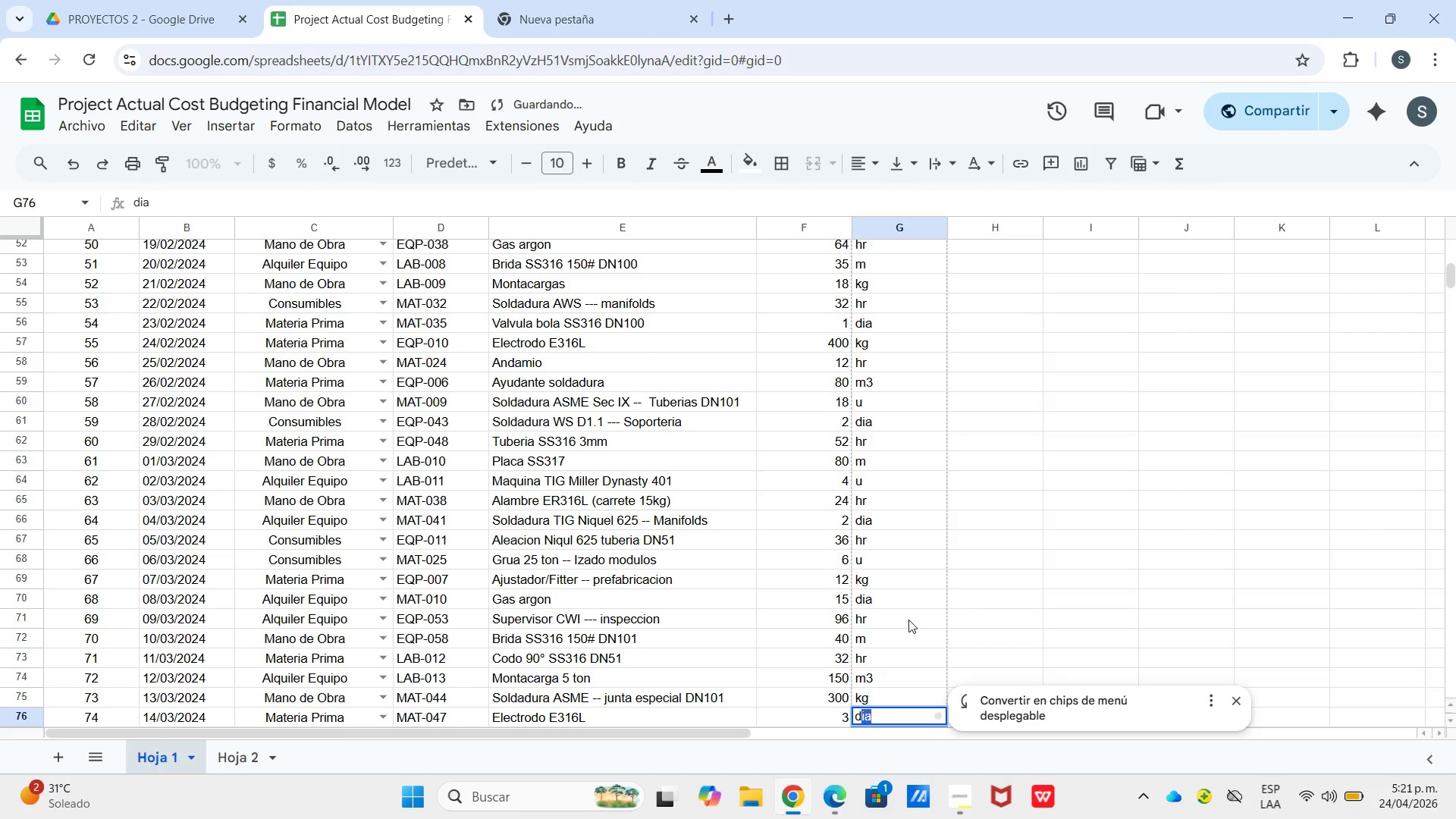 
key(Enter)
 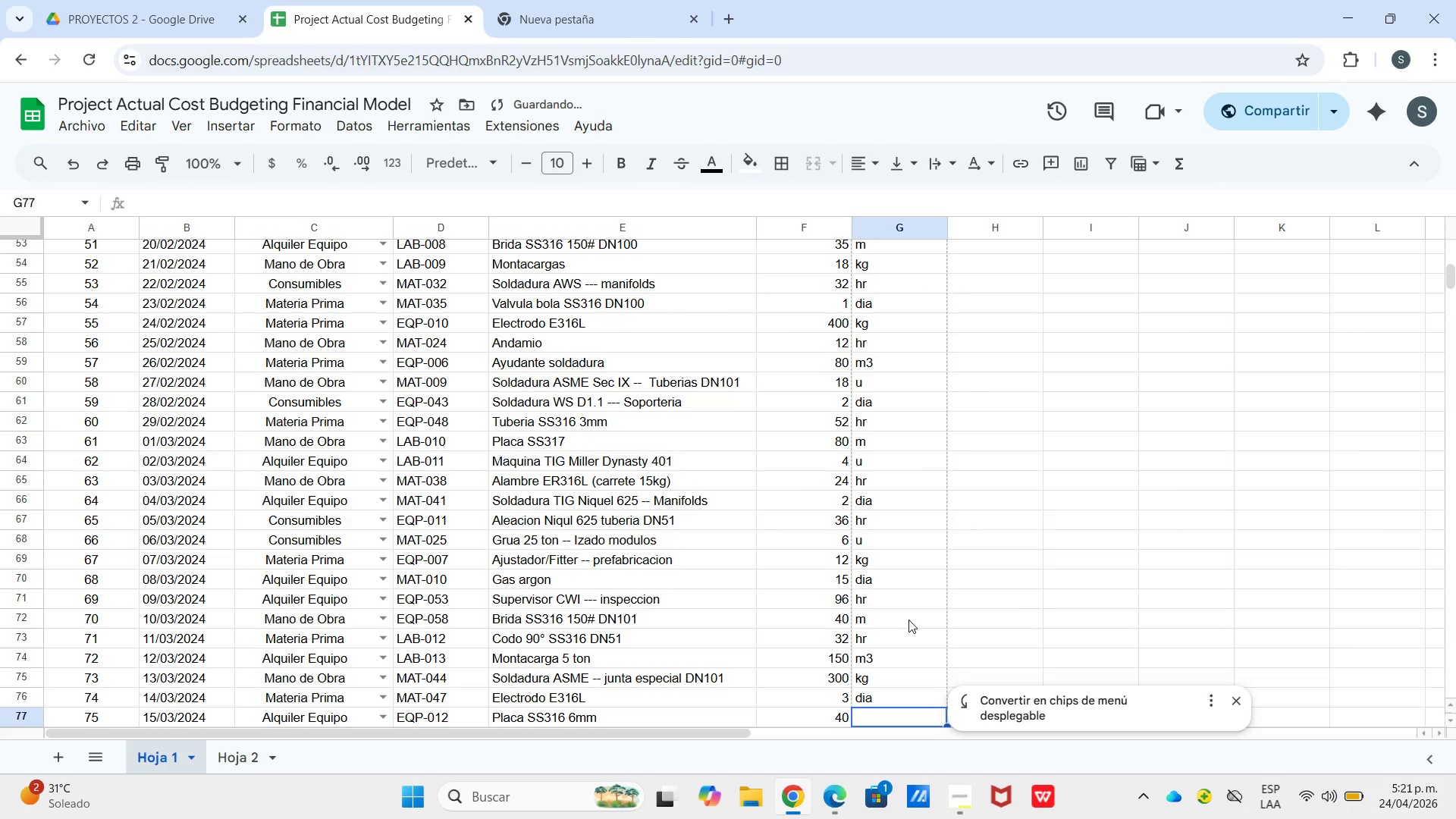 
key(H)
 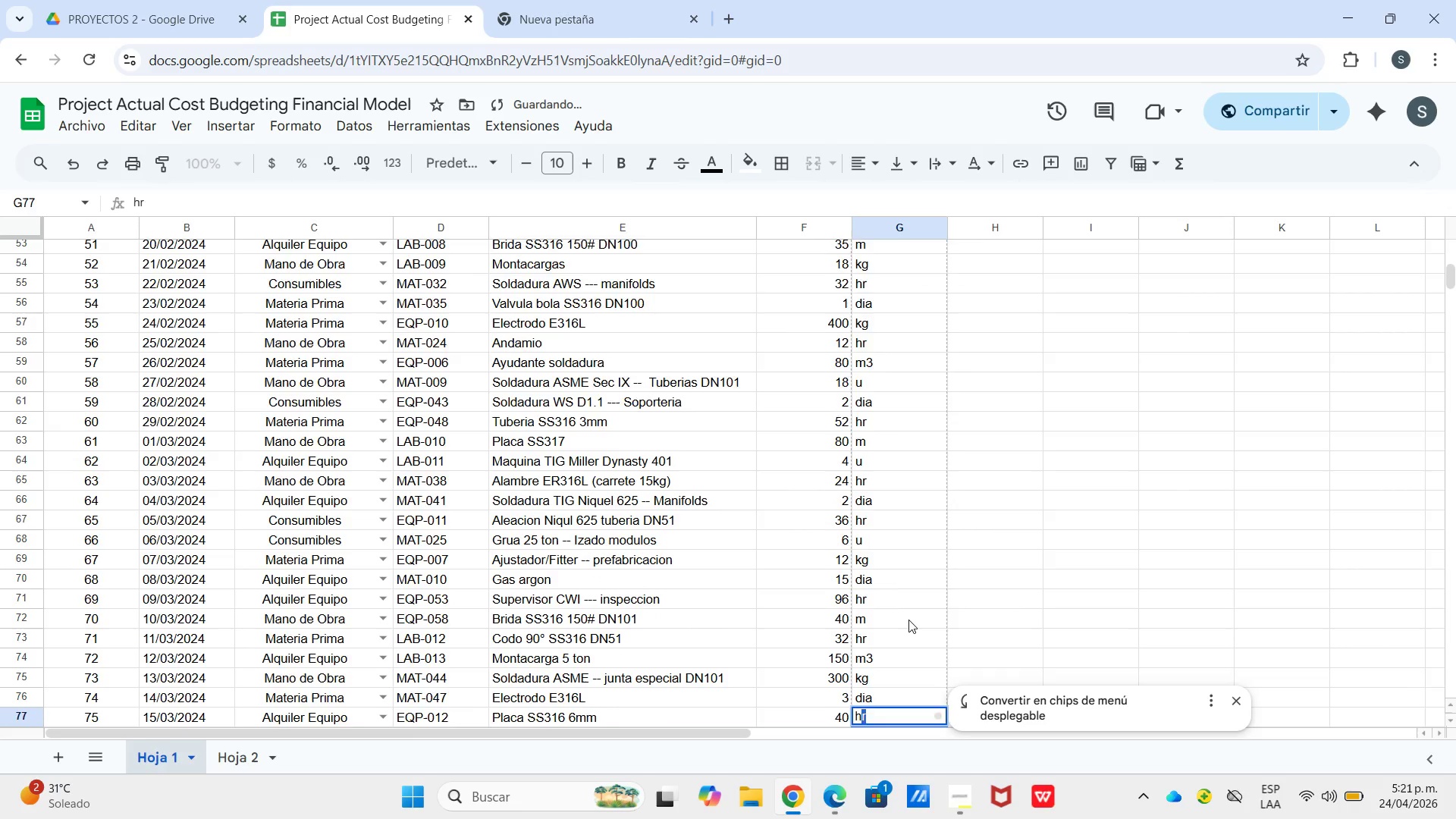 
key(Enter)
 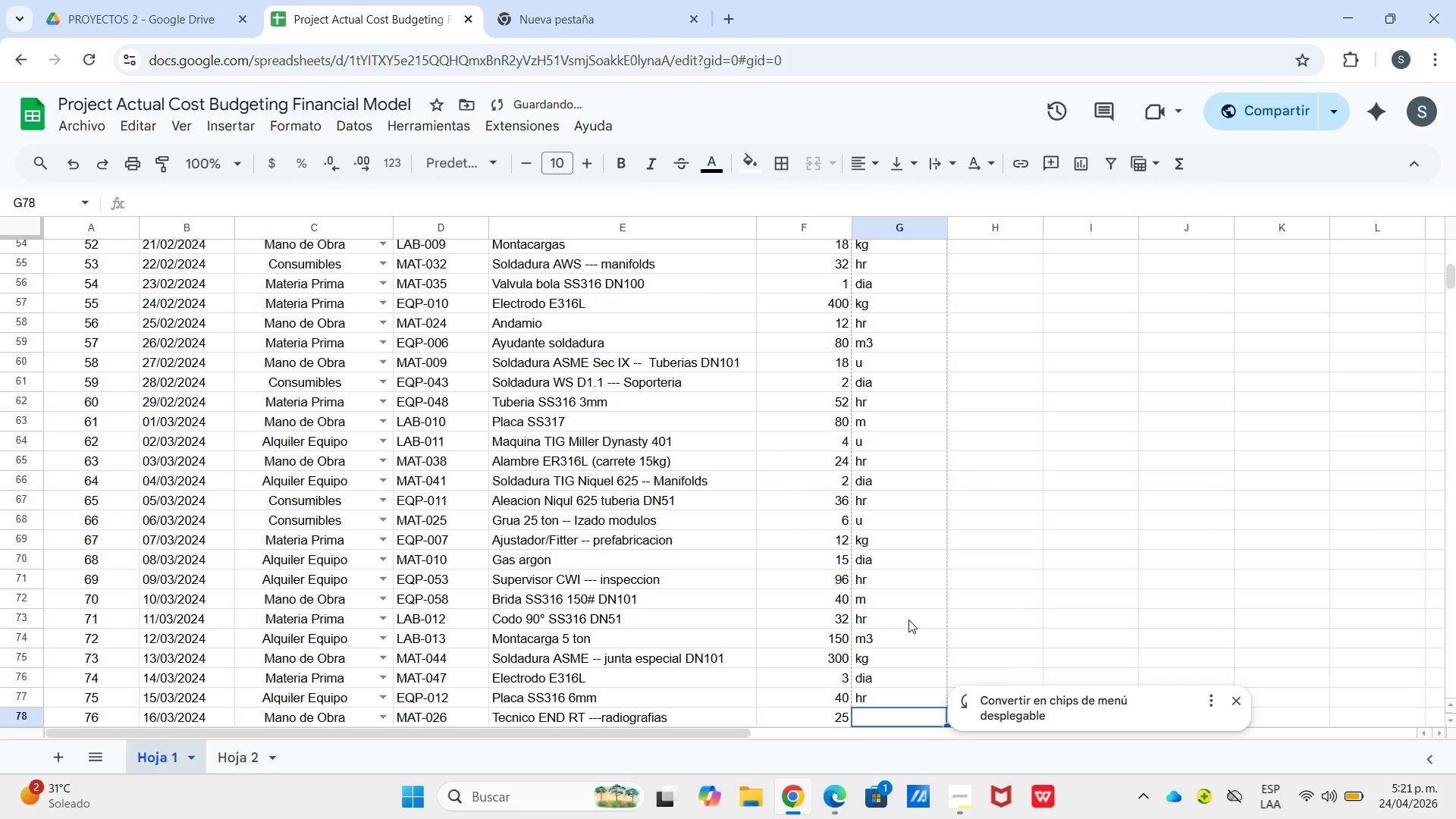 
key(U)
 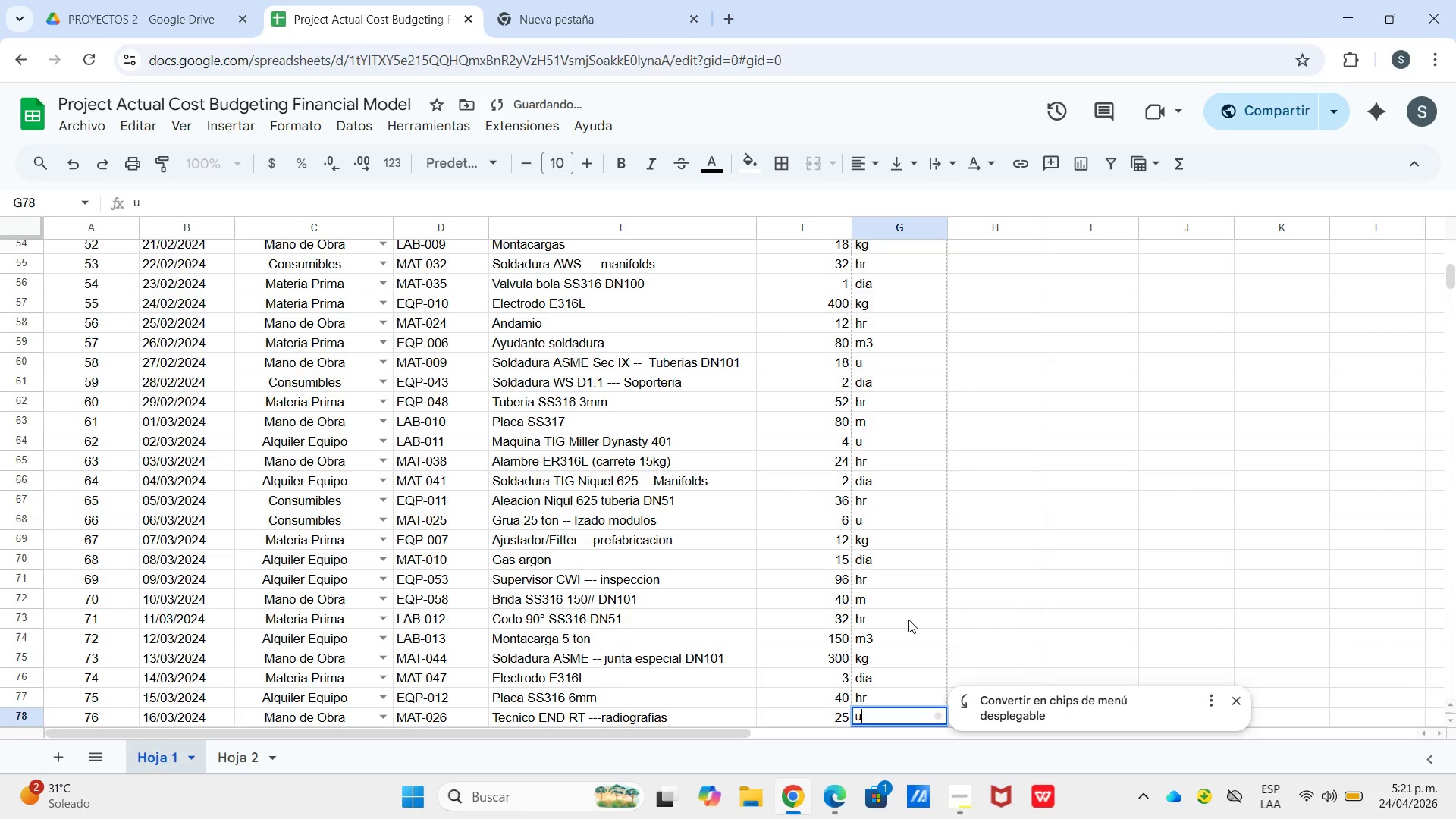 
key(Enter)
 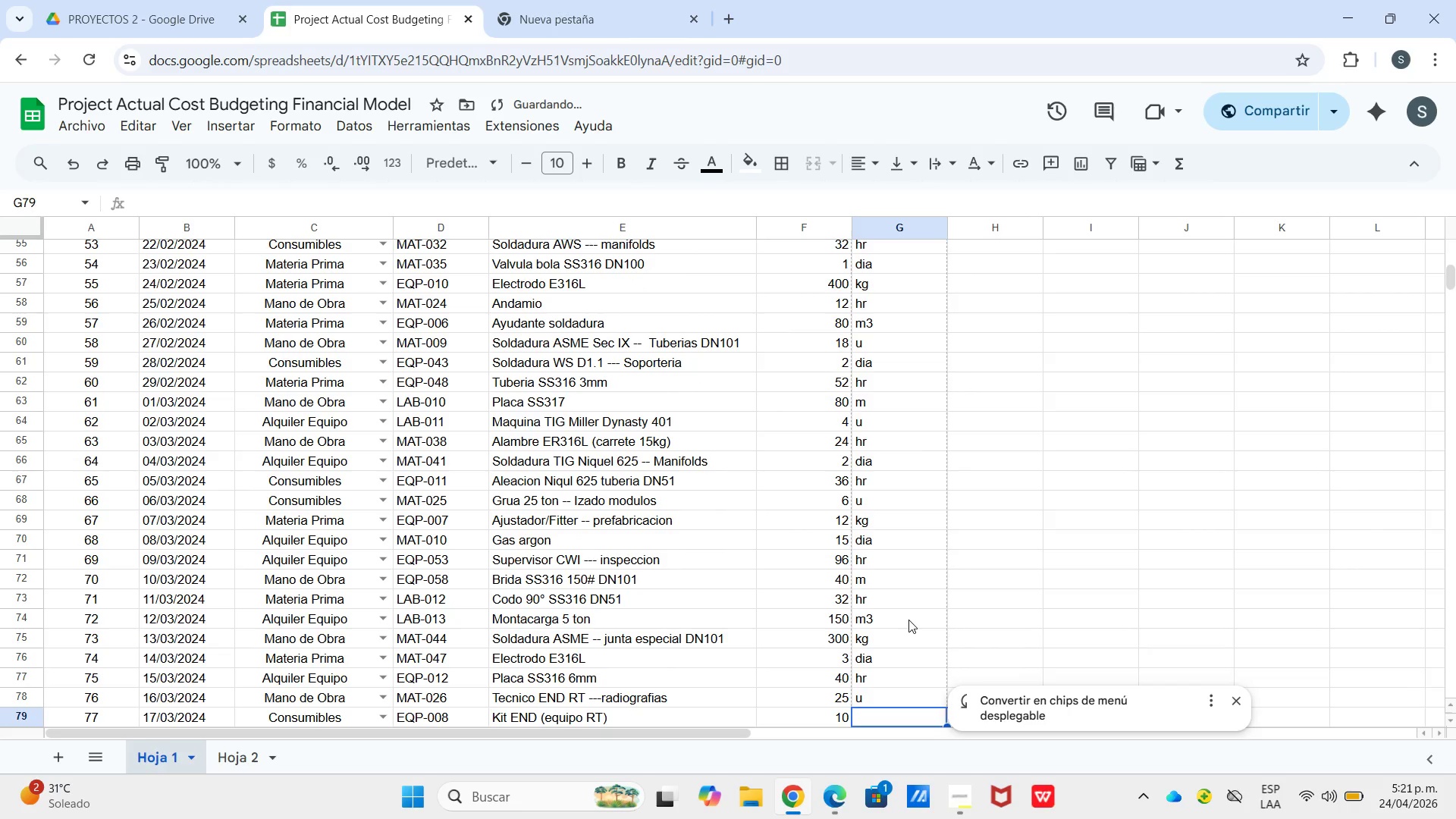 
key(K)
 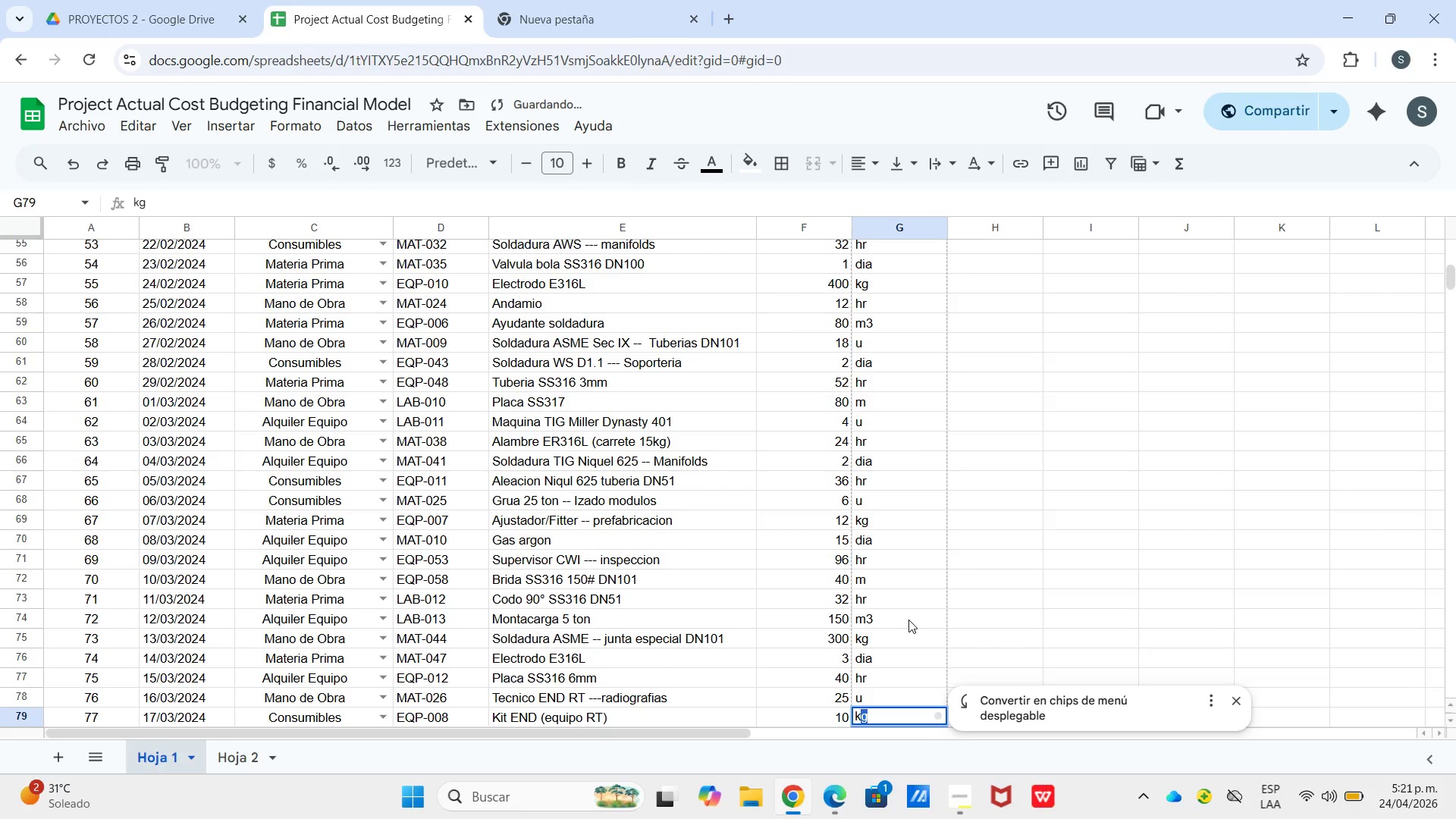 
key(Enter)
 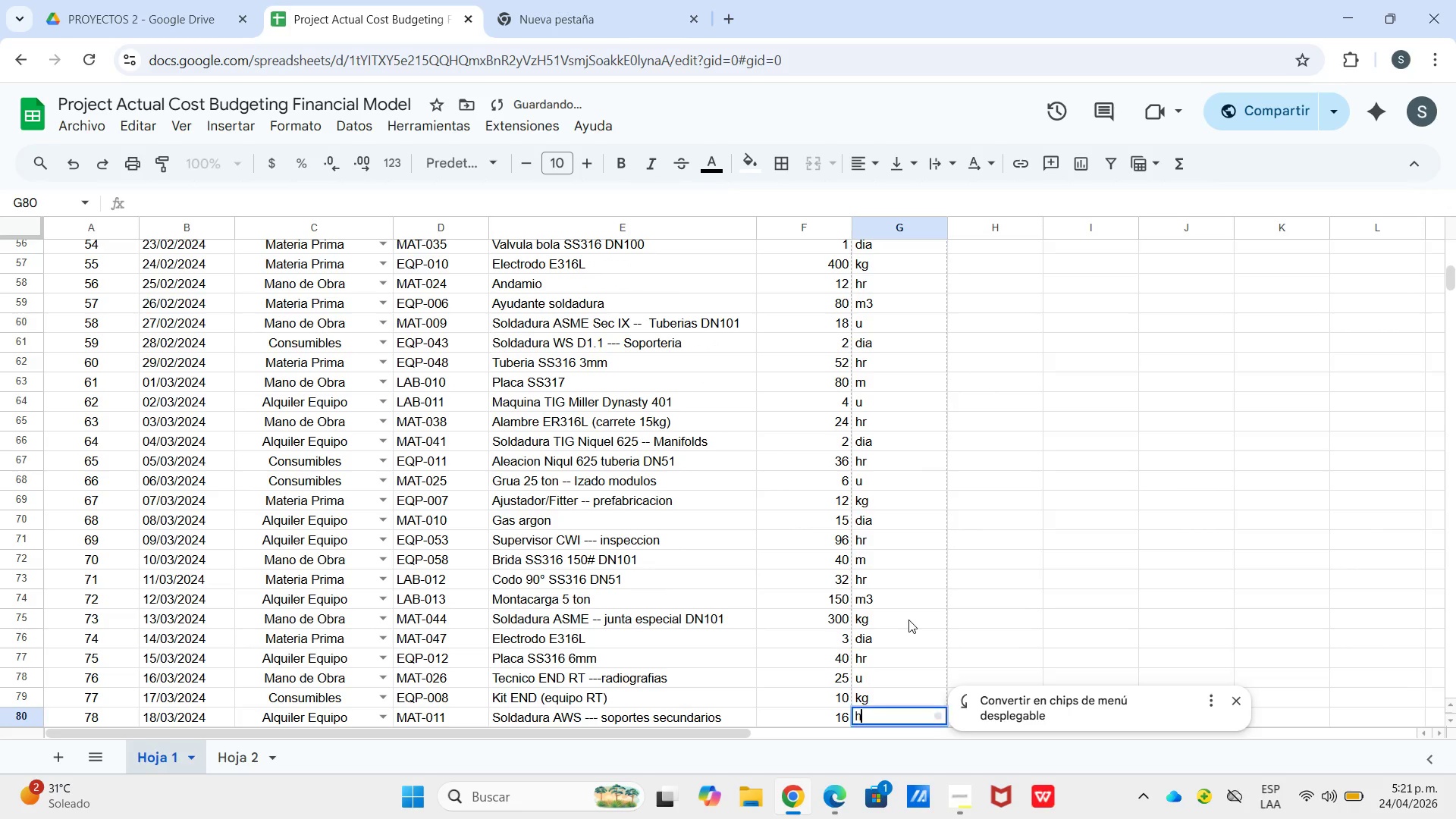 
key(H)
 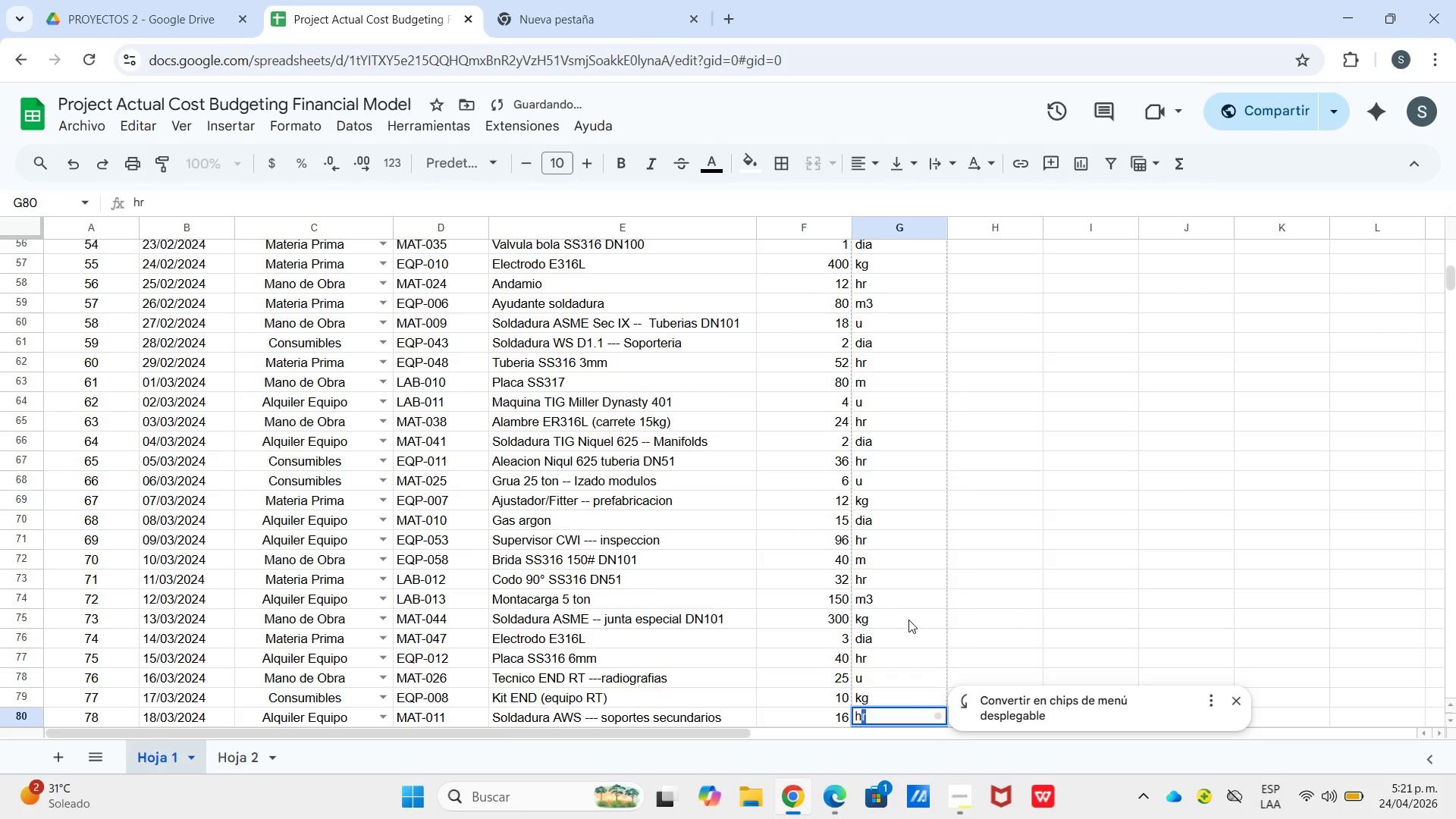 
key(Enter)
 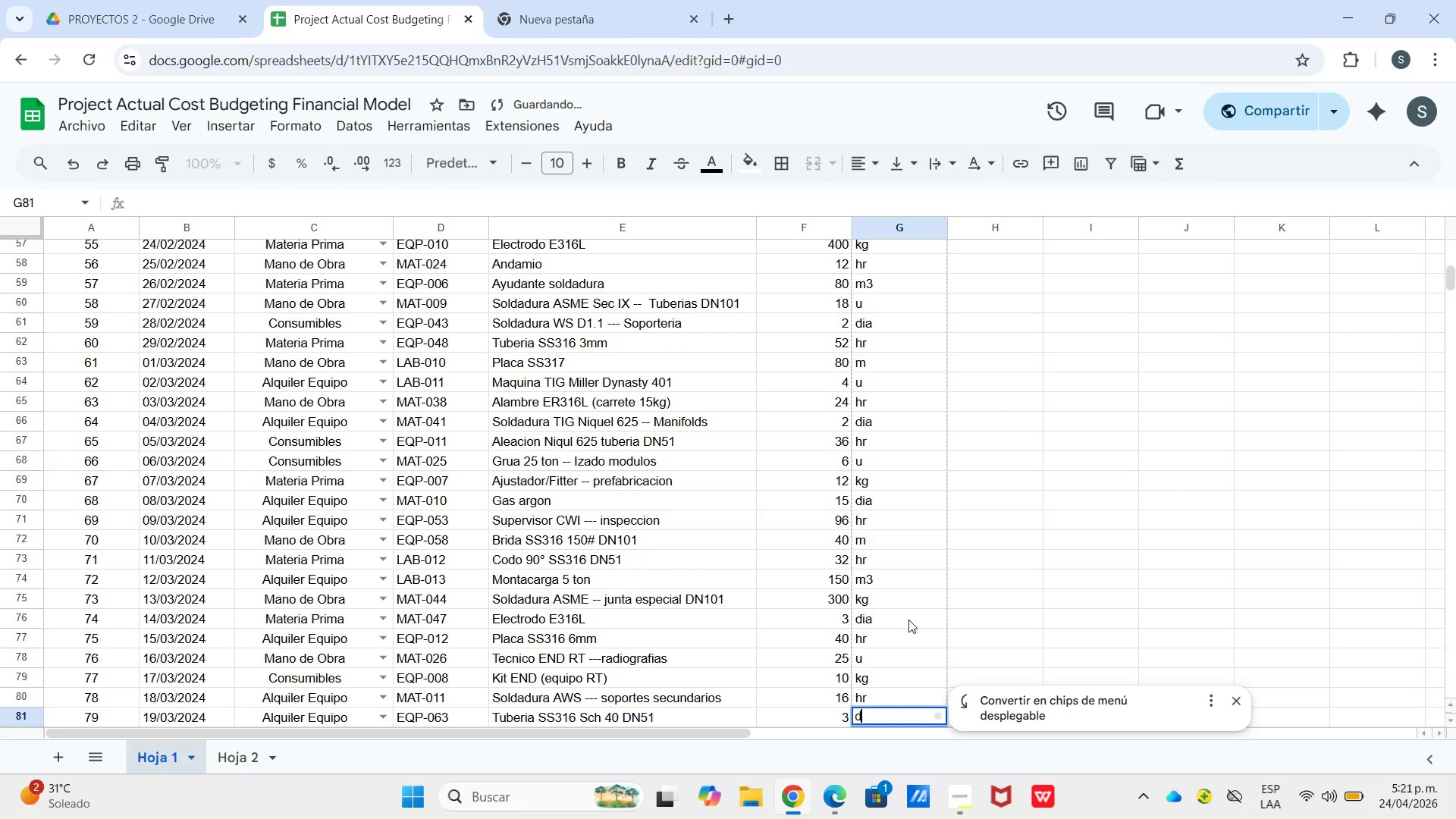 
key(D)
 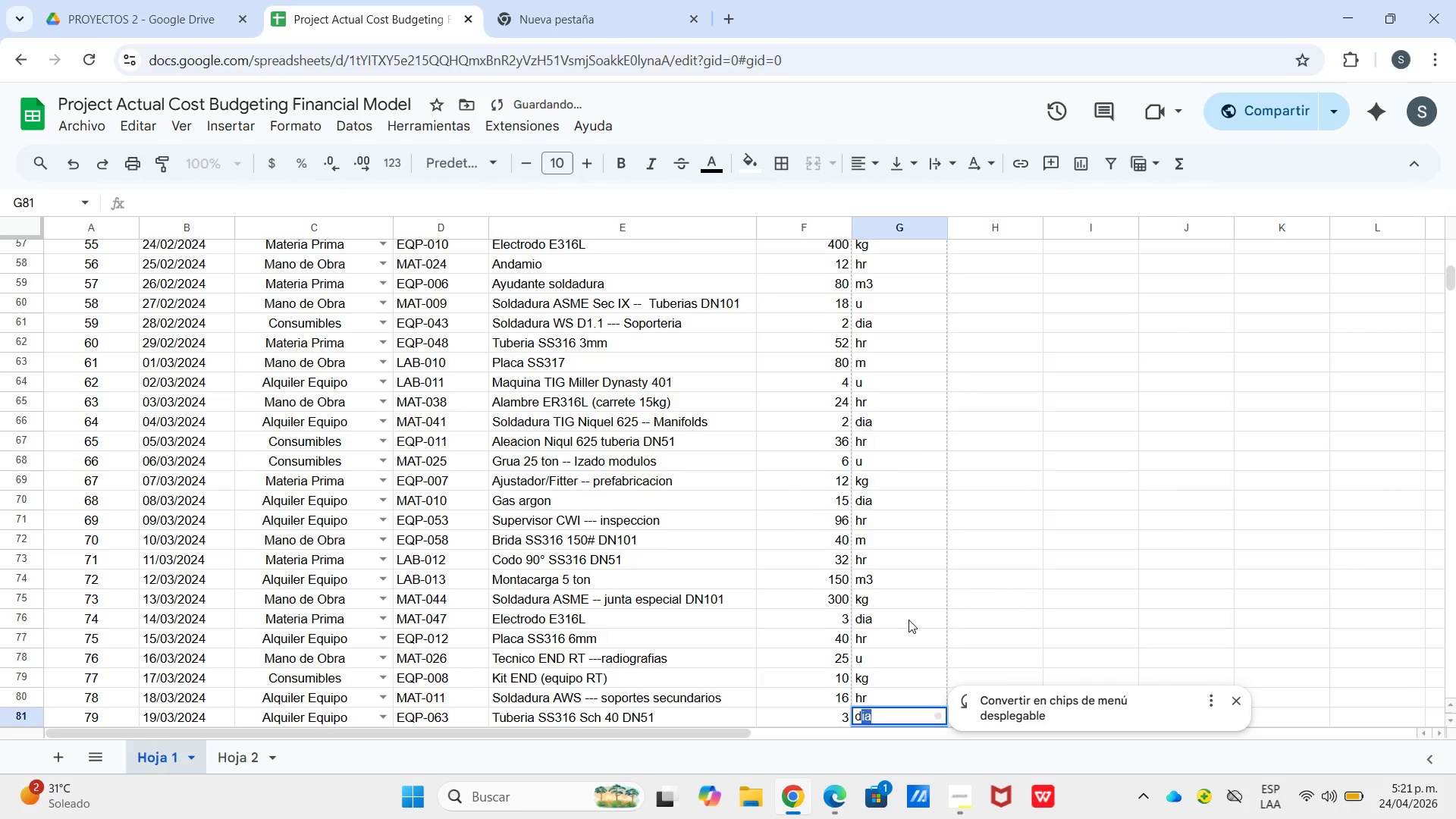 
key(Enter)
 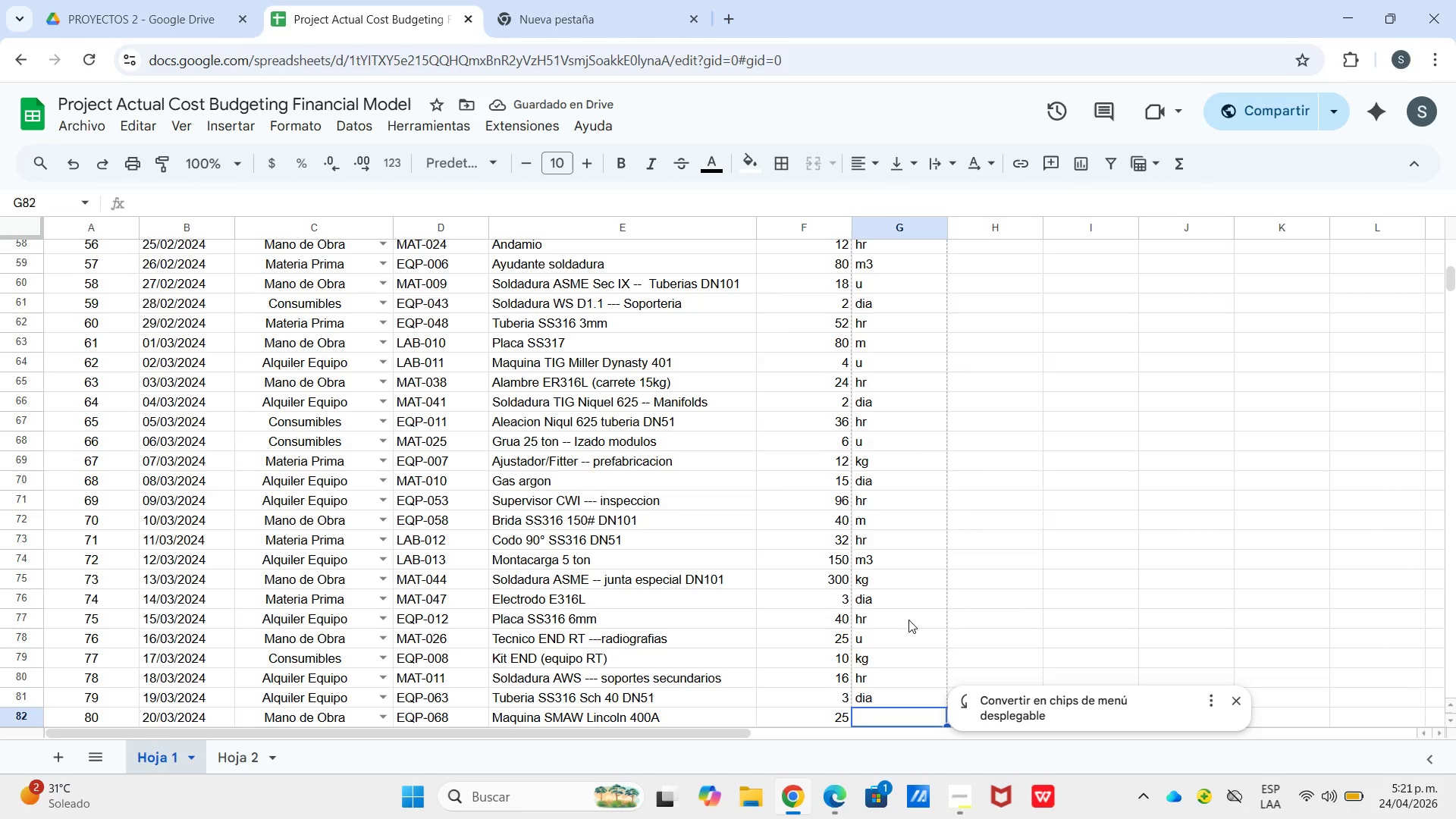 
wait(6.3)
 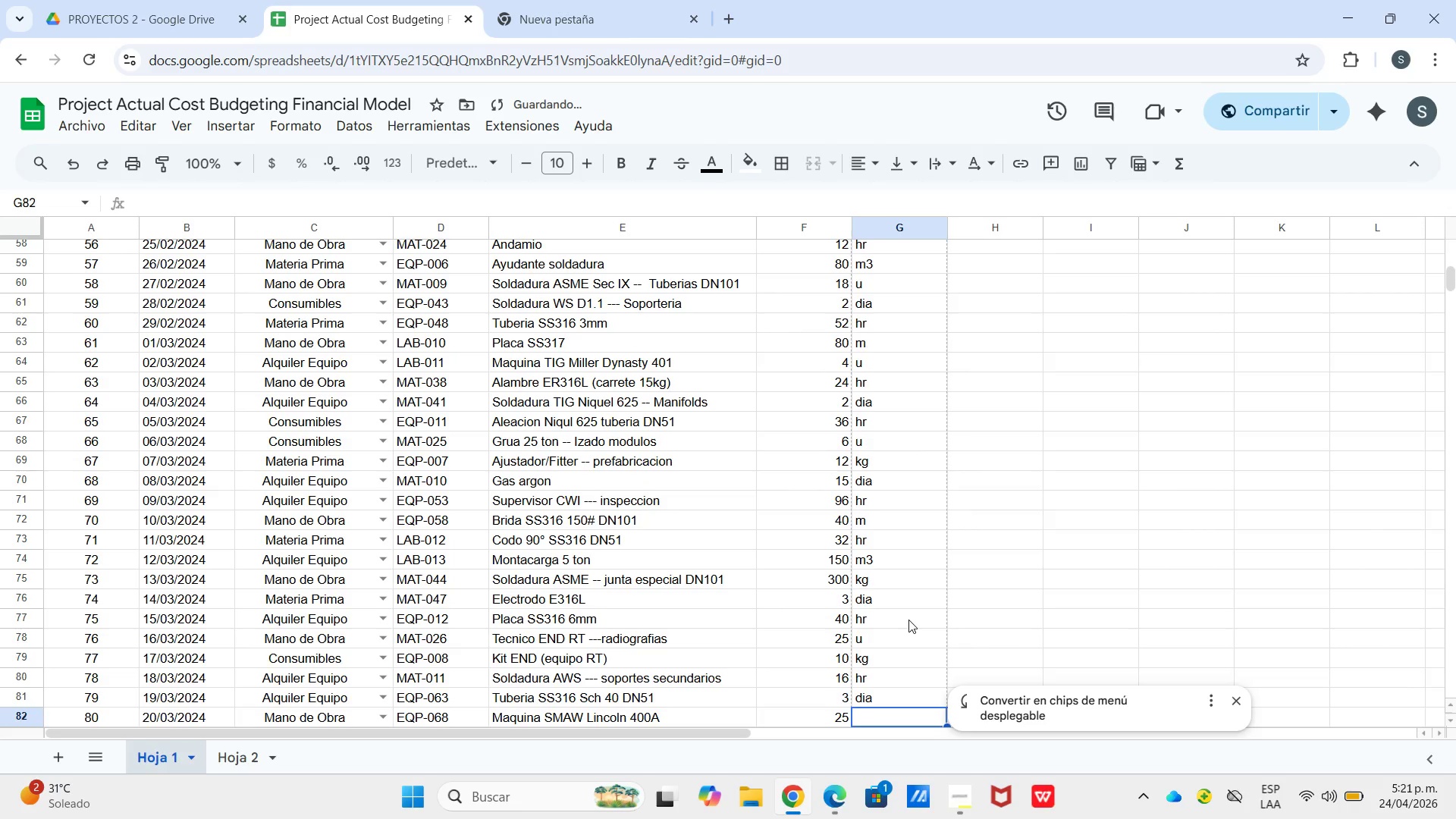 
key(M)
 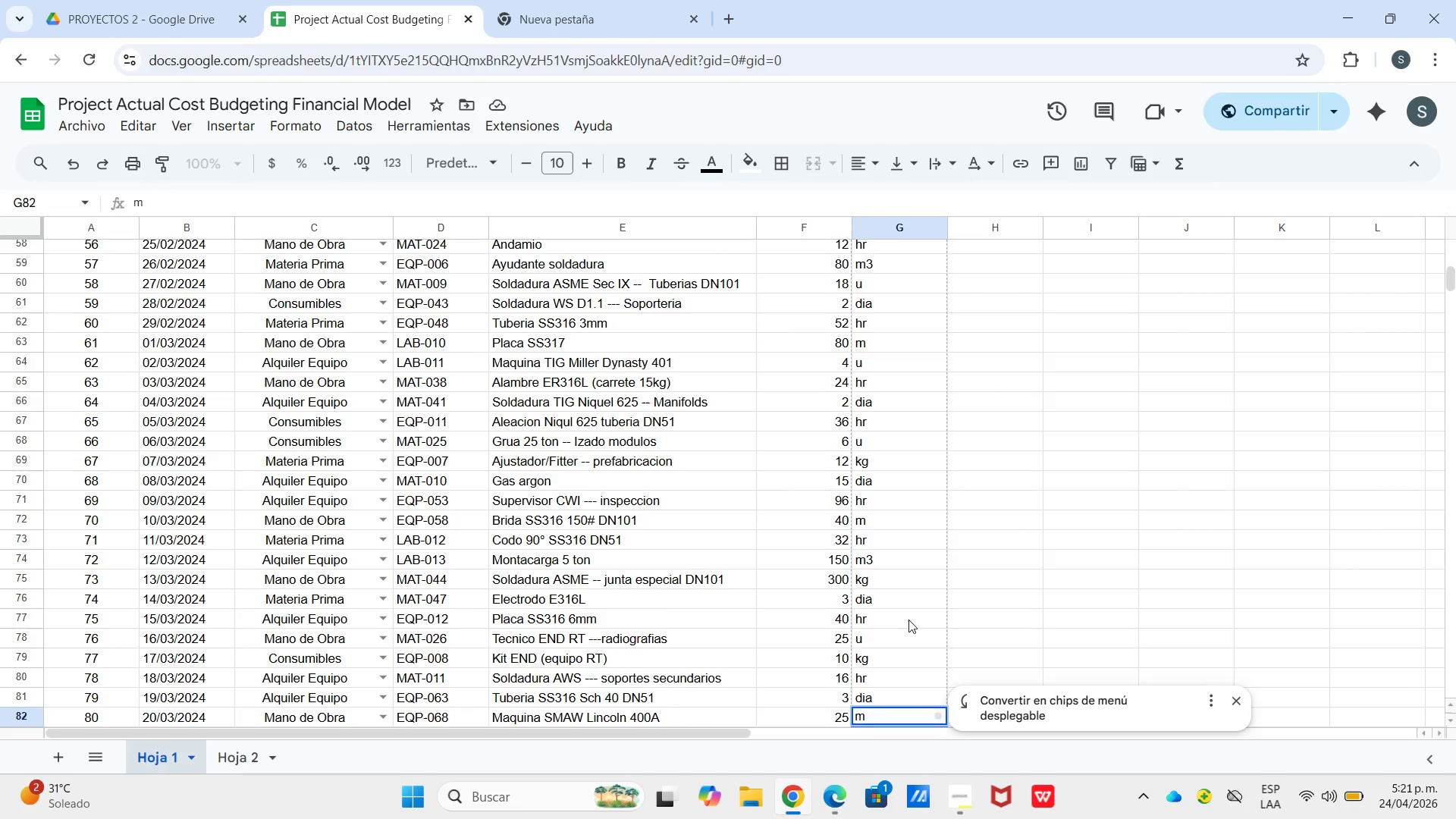 
key(Enter)
 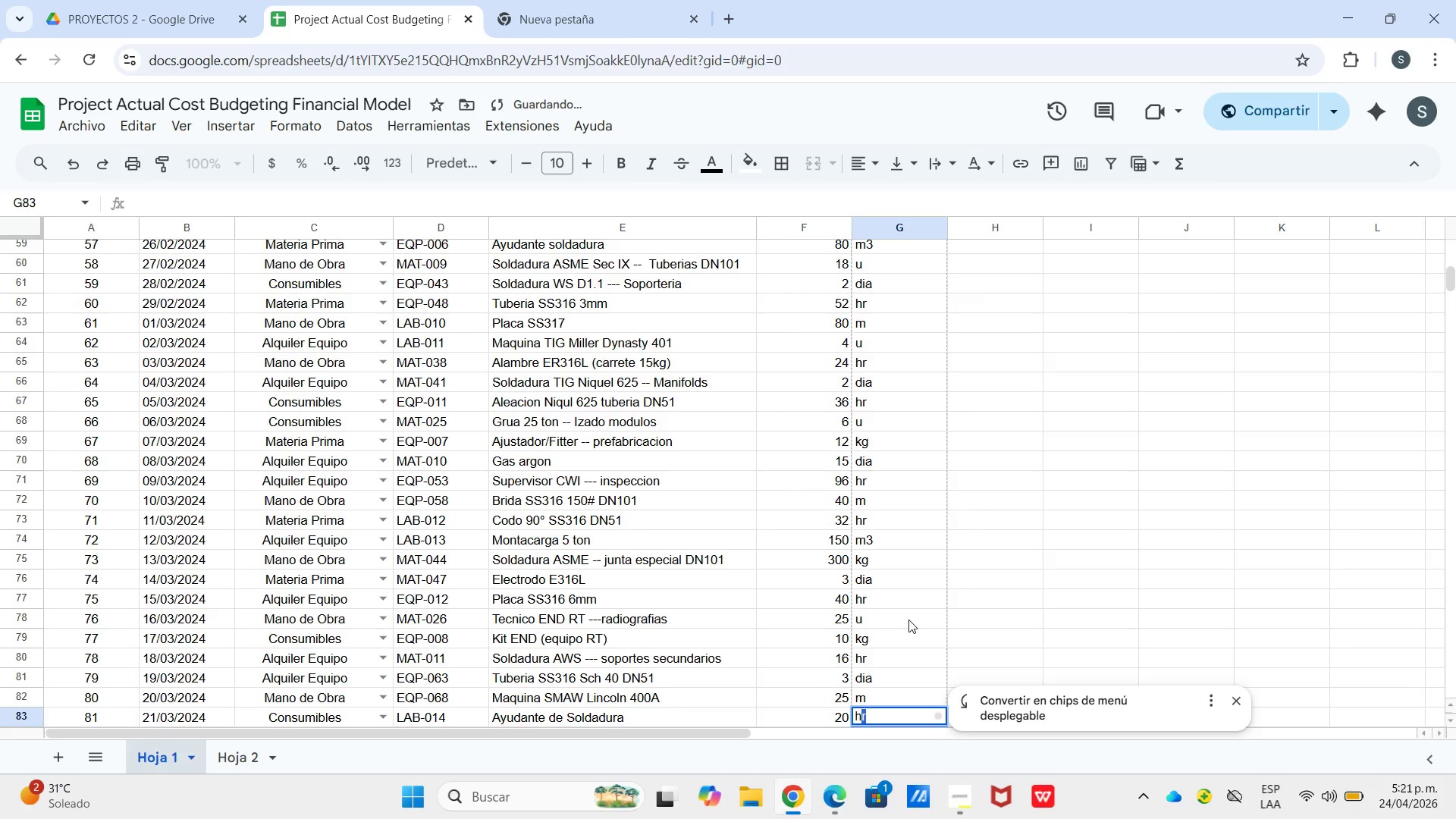 
key(H)
 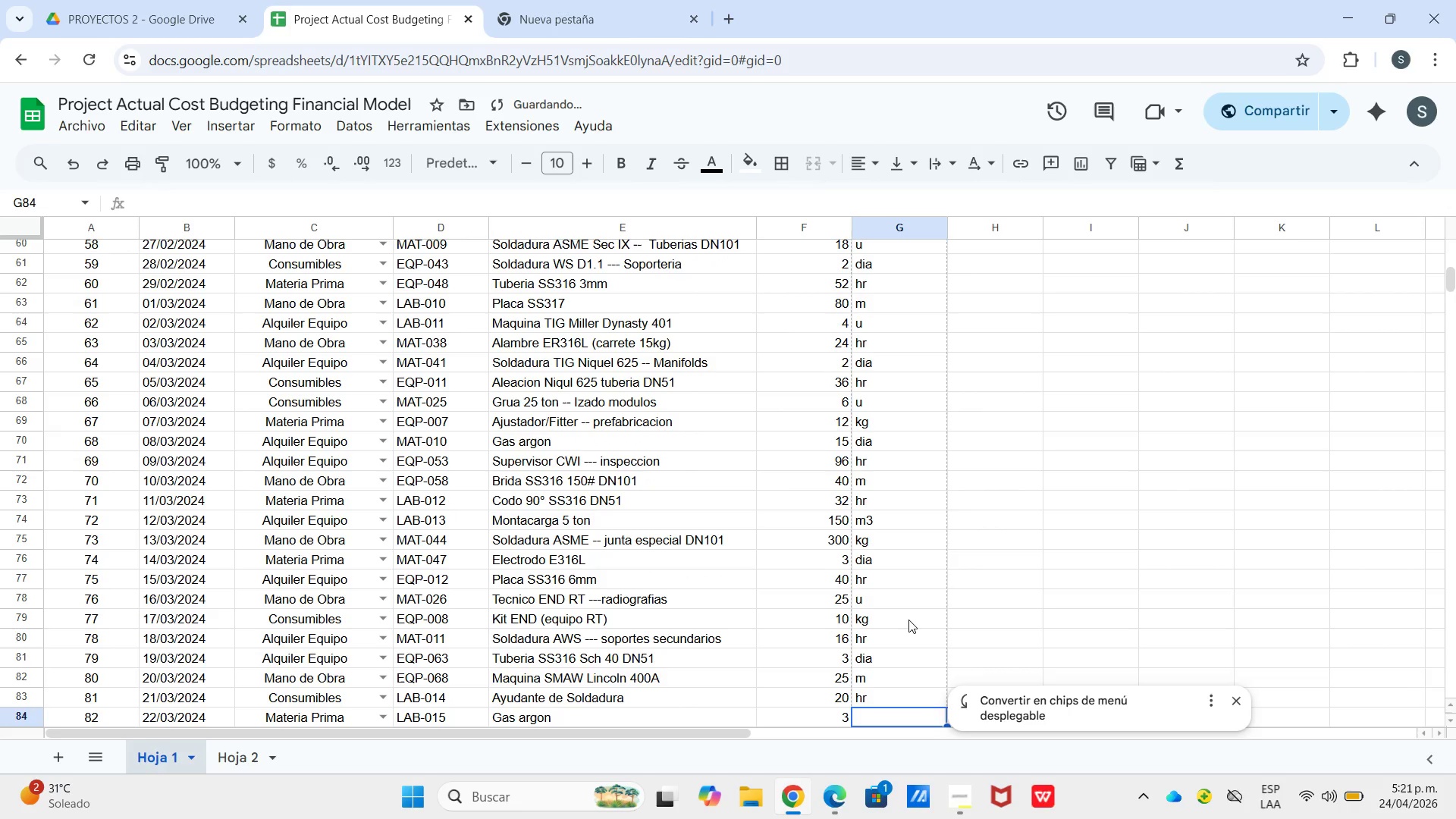 
key(Enter)
 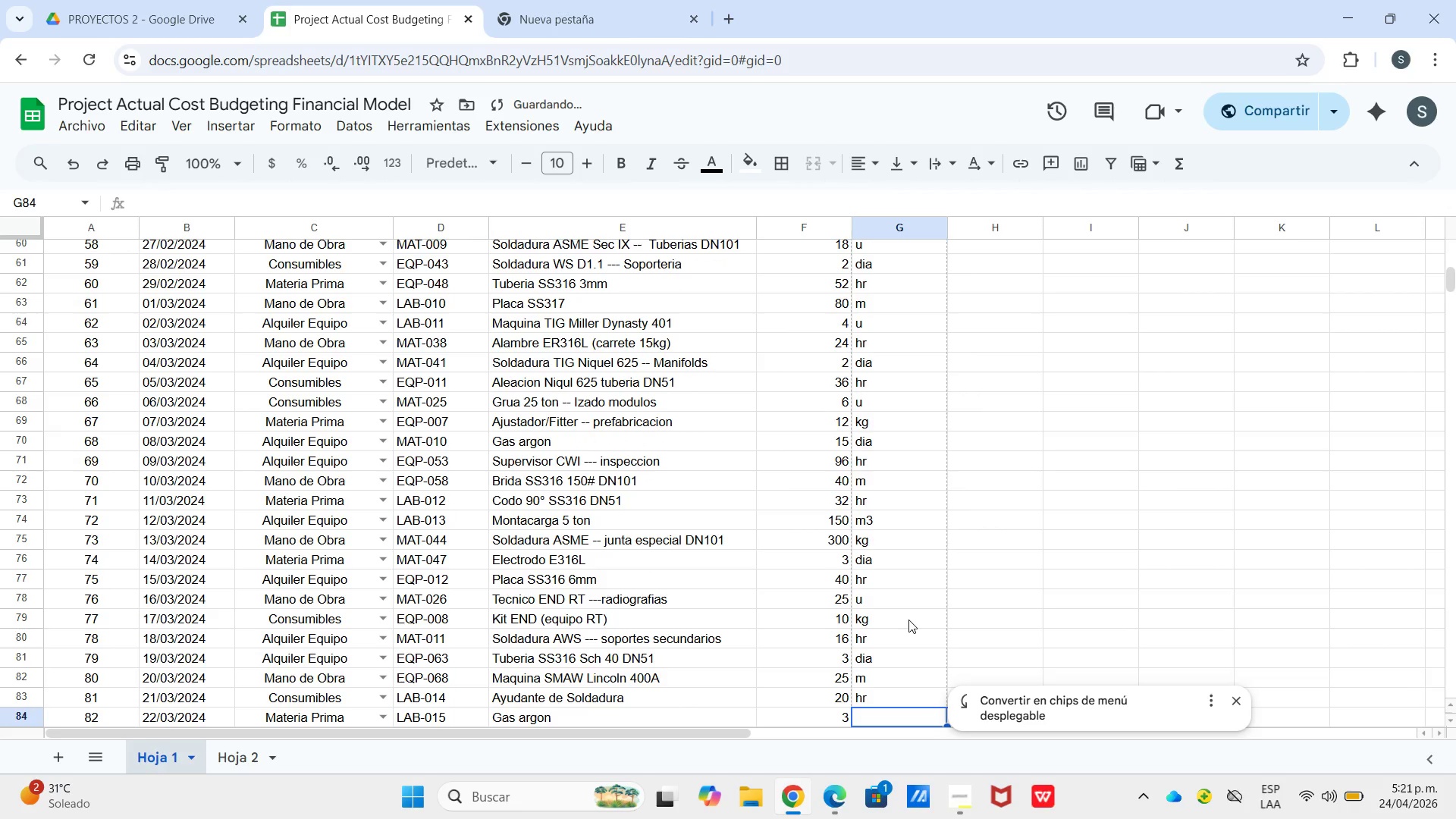 
key(U)
 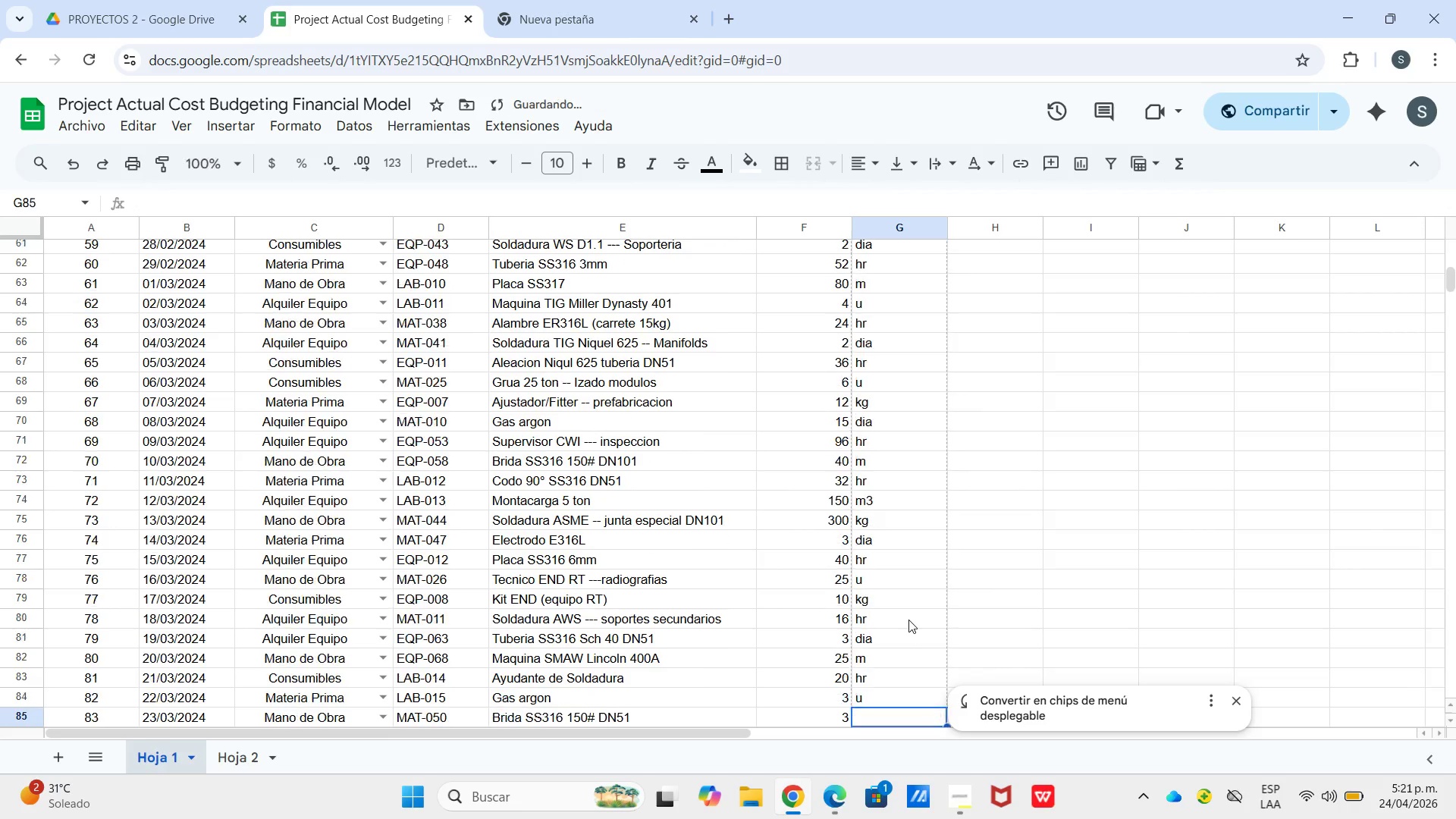 
key(Enter)
 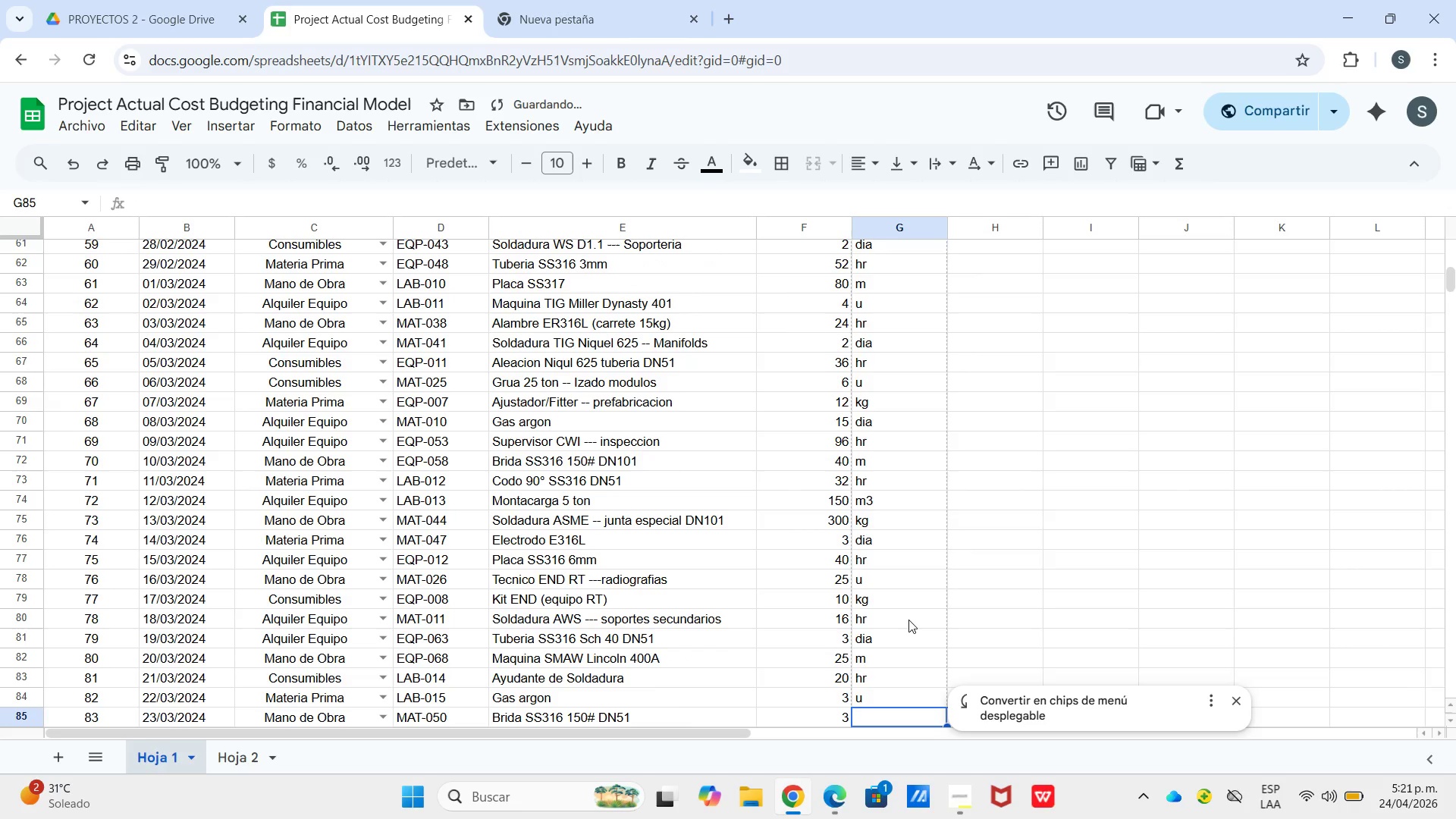 
key(D)
 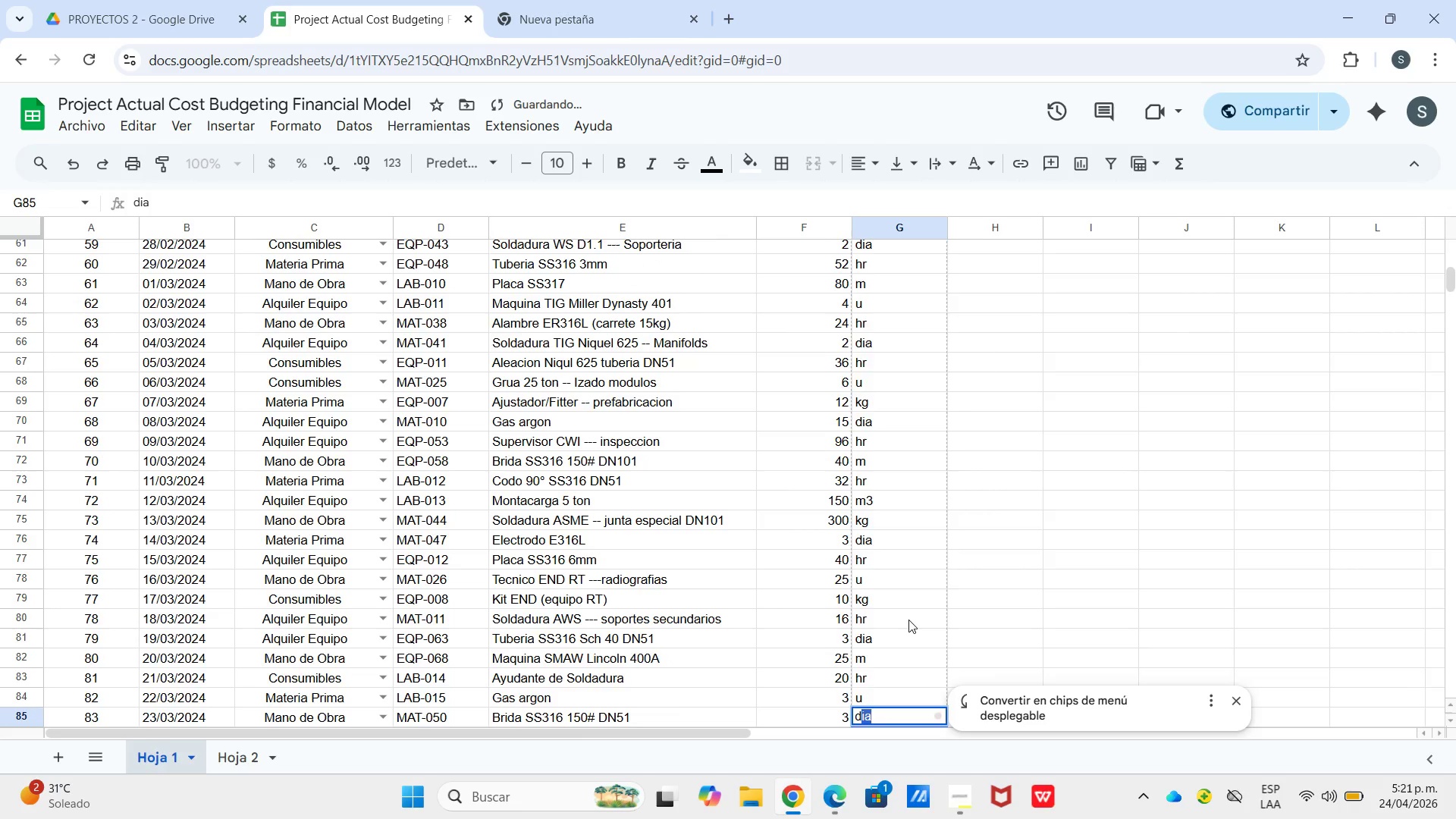 
key(Enter)
 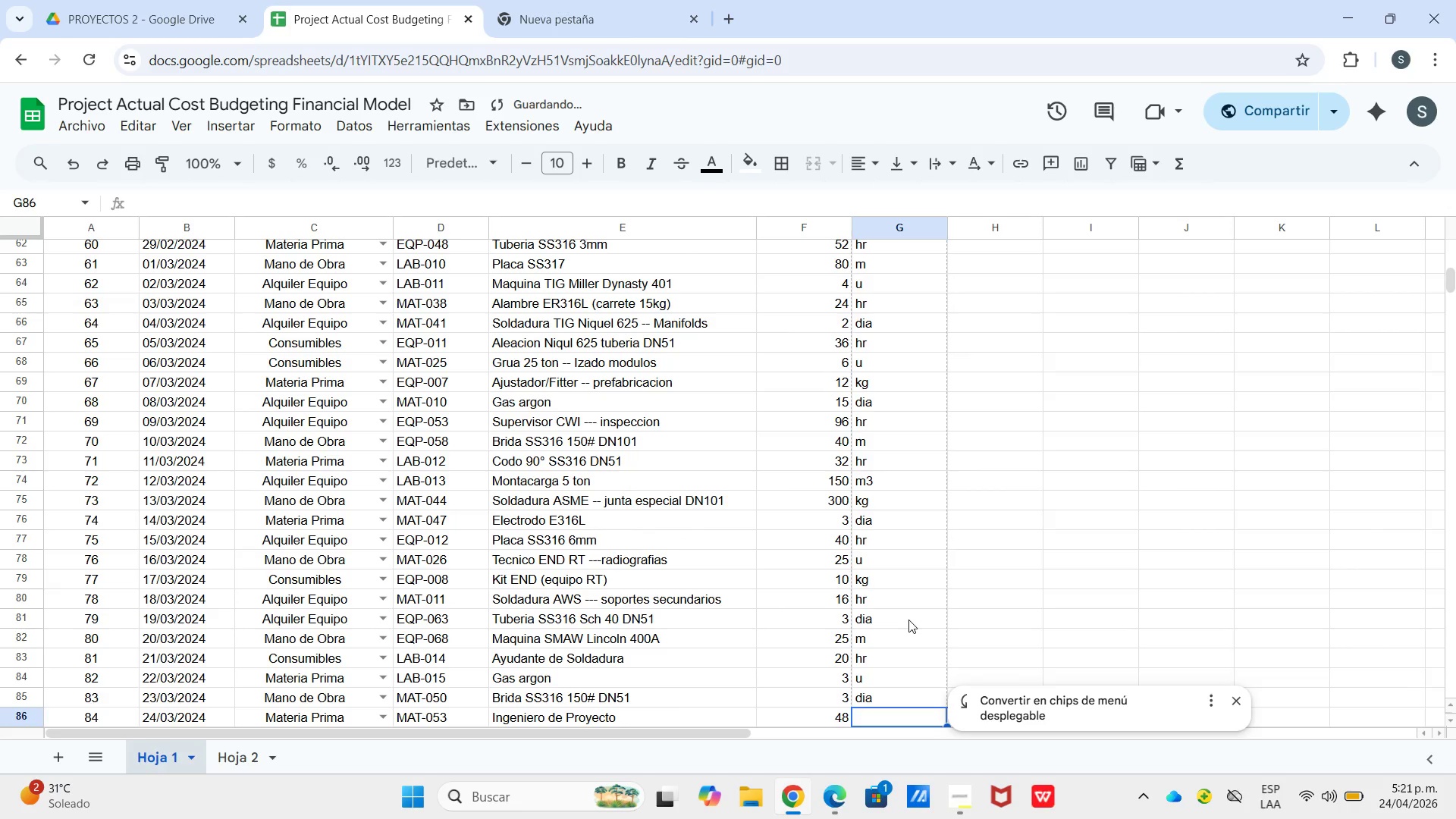 
key(H)
 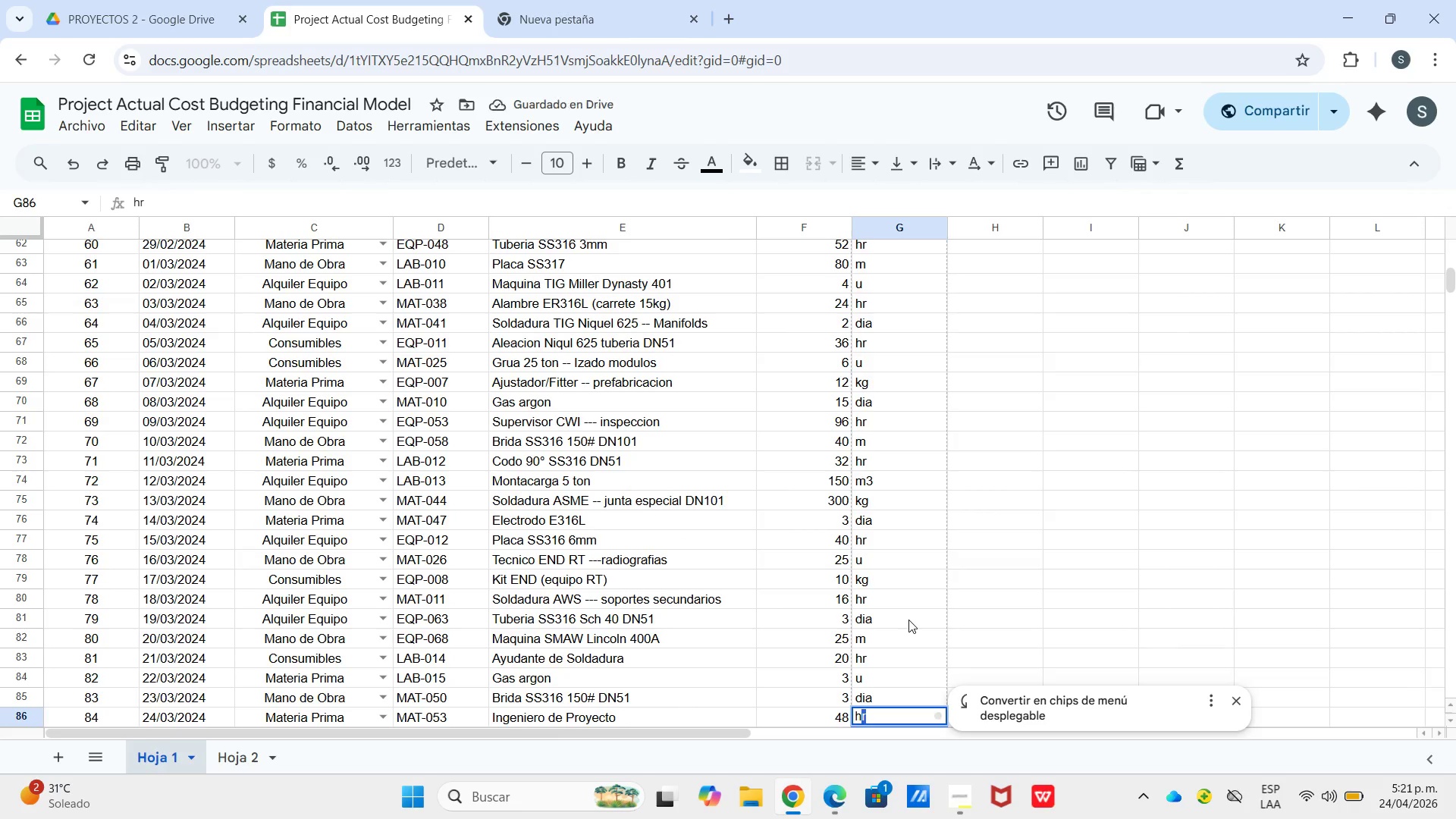 
key(Enter)
 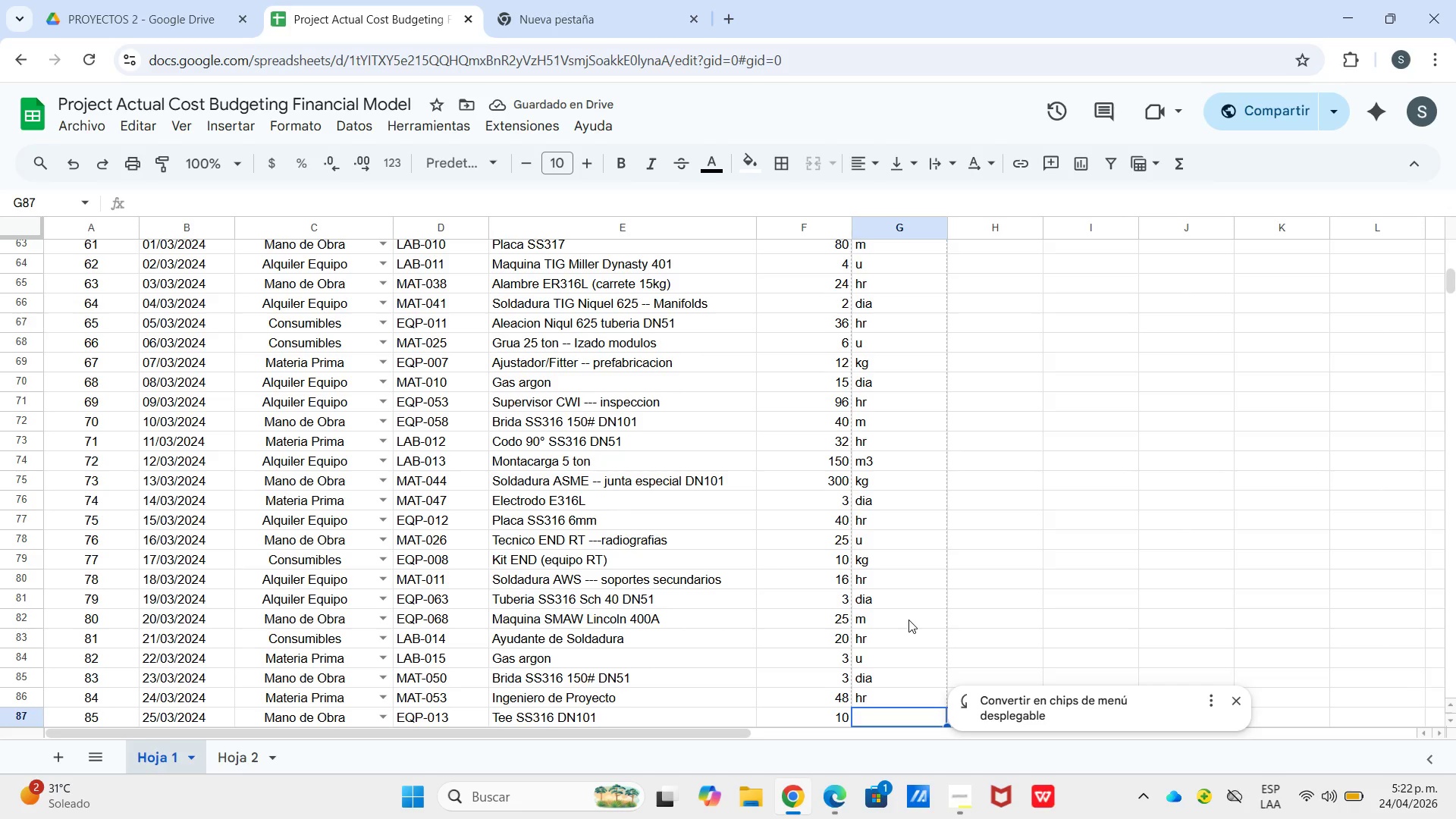 
wait(9.34)
 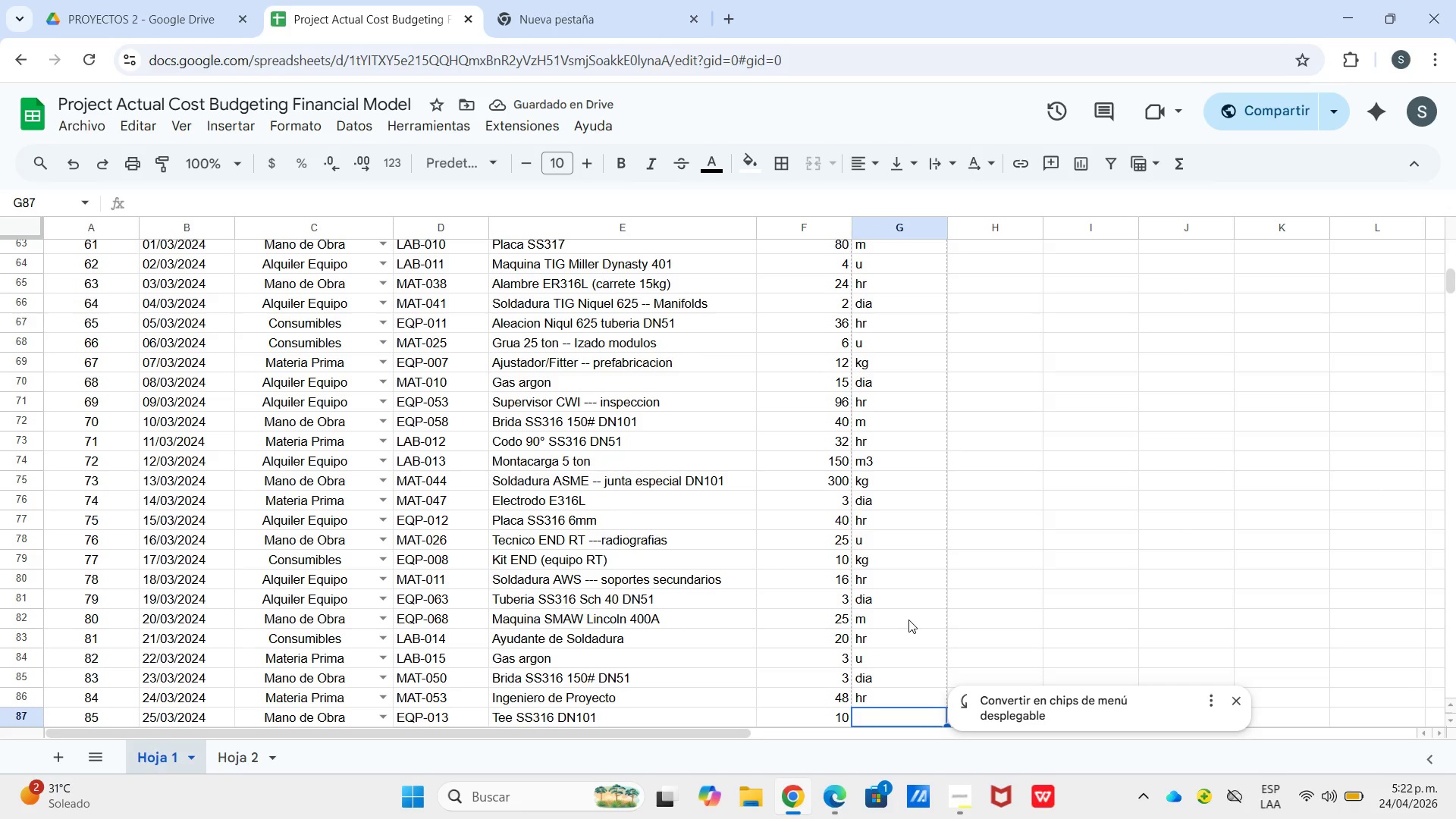 
key(M)
 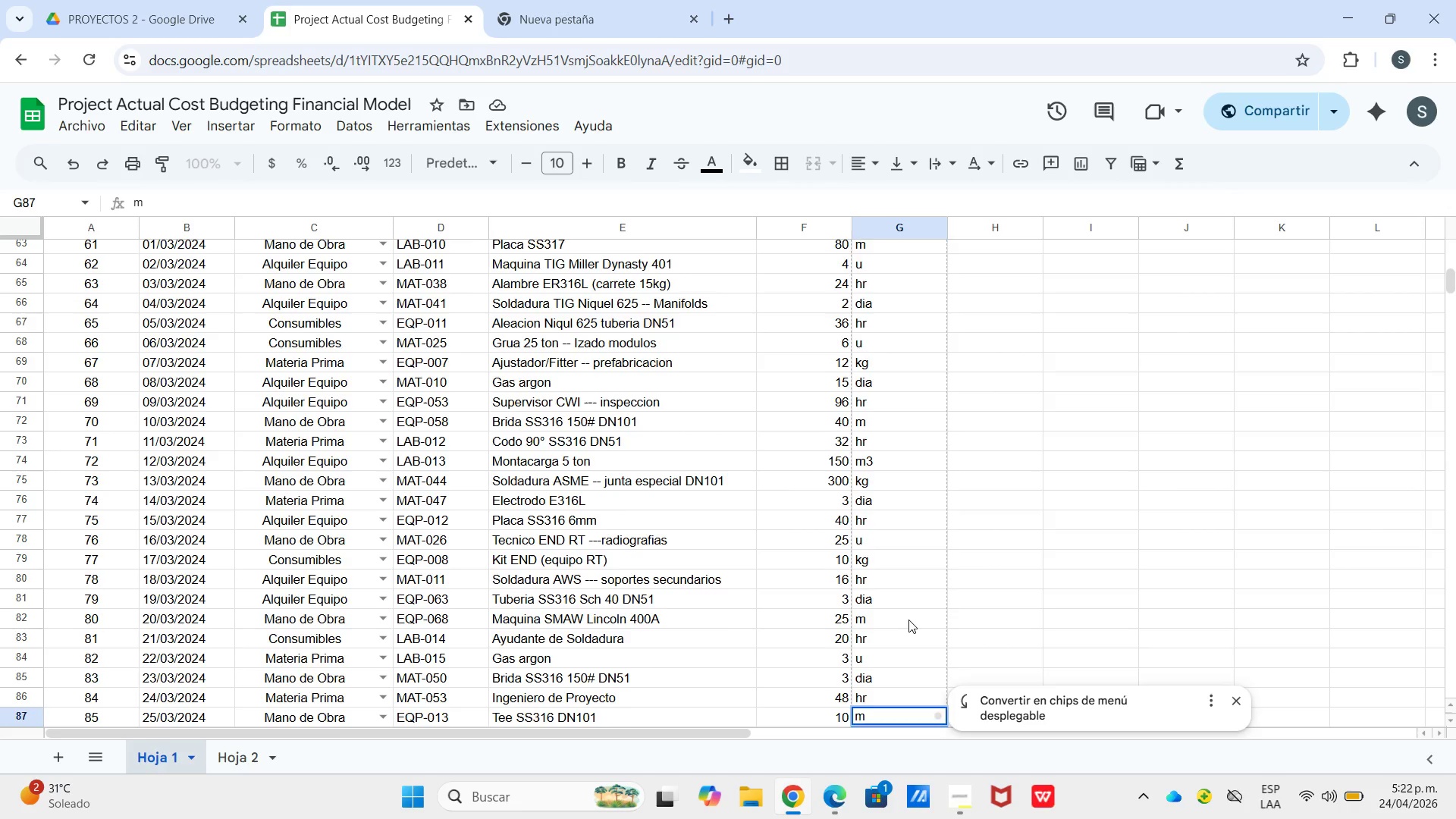 
key(Enter)
 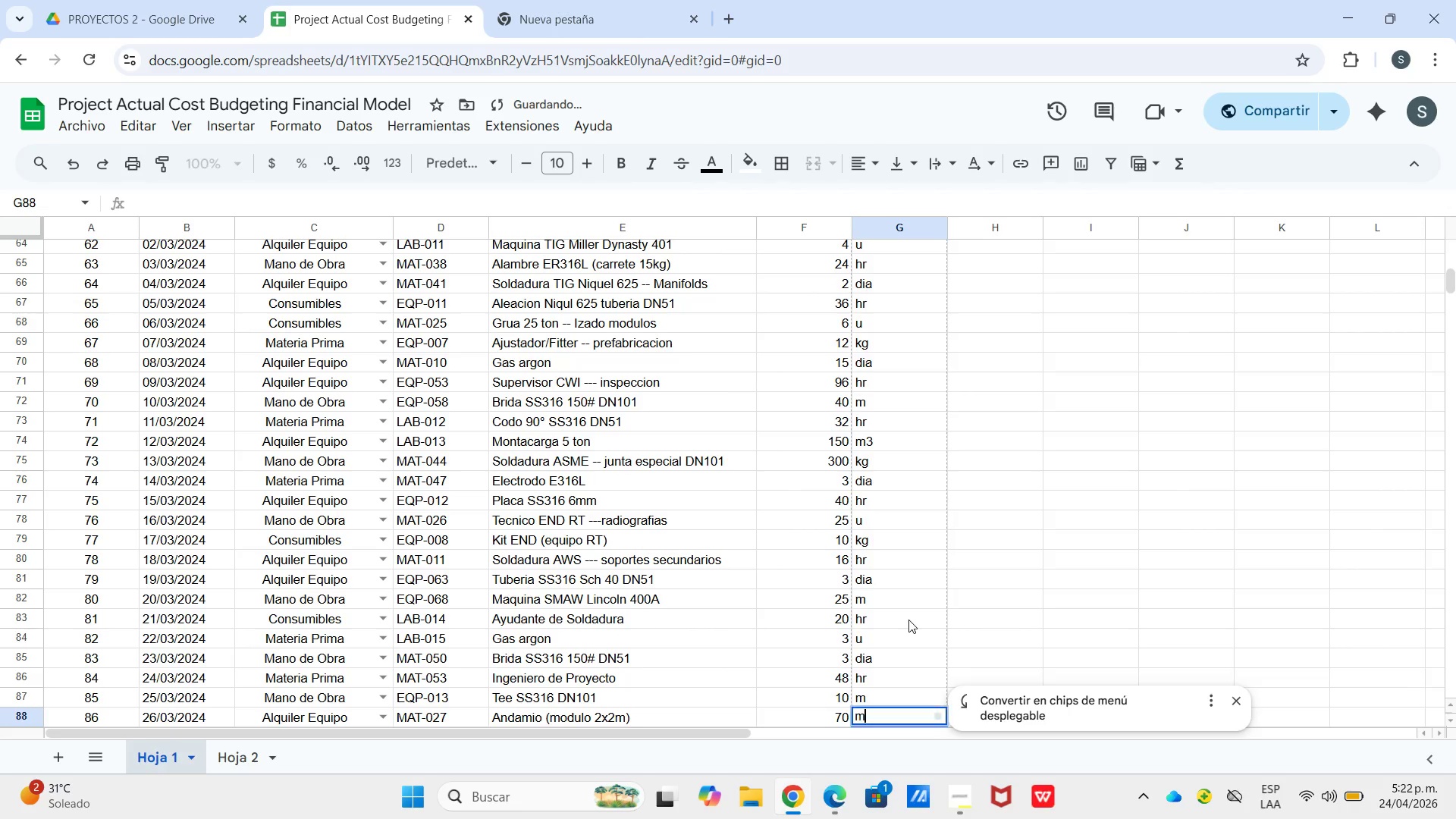 
key(M)
 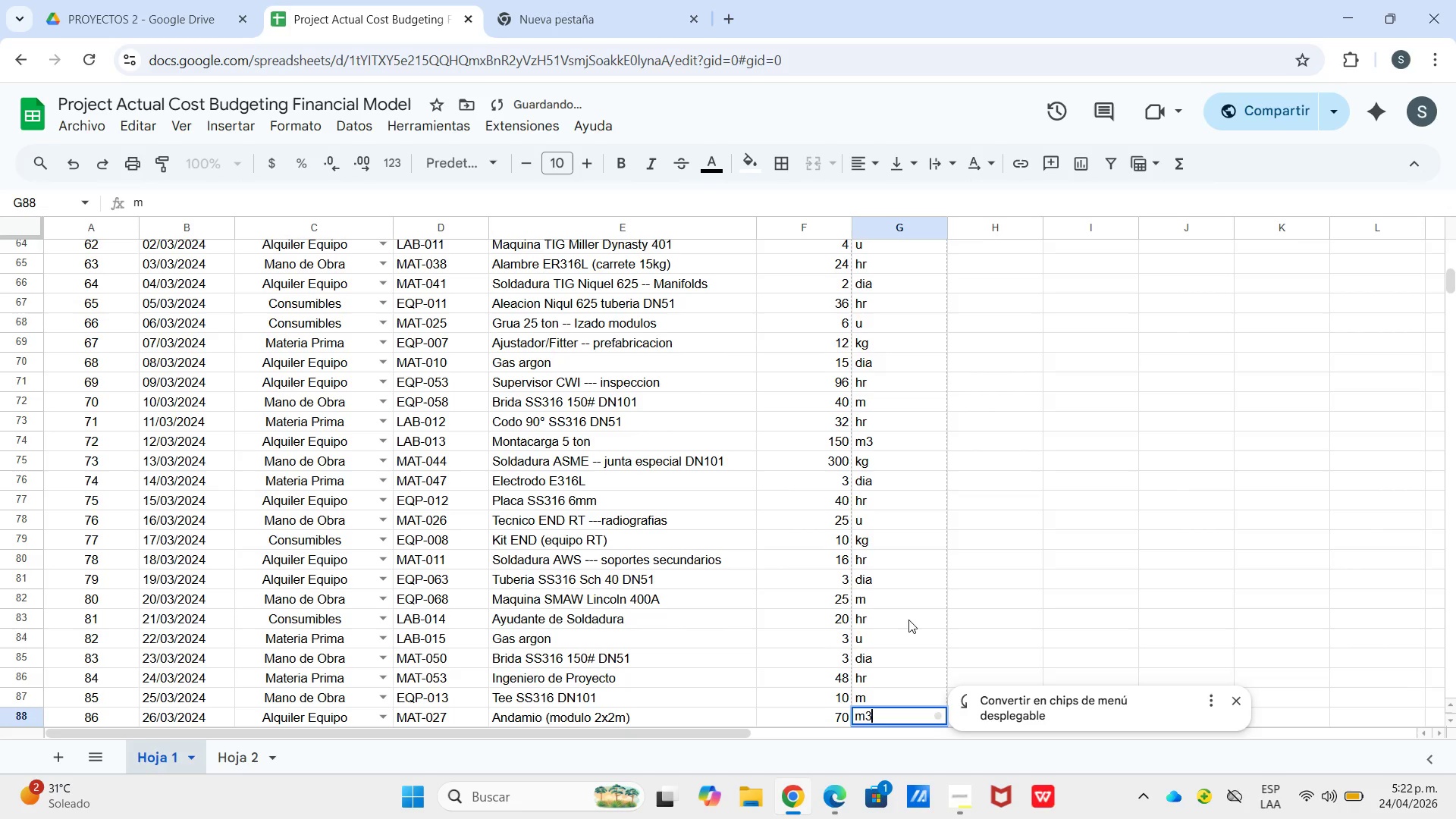 
key(Numpad3)
 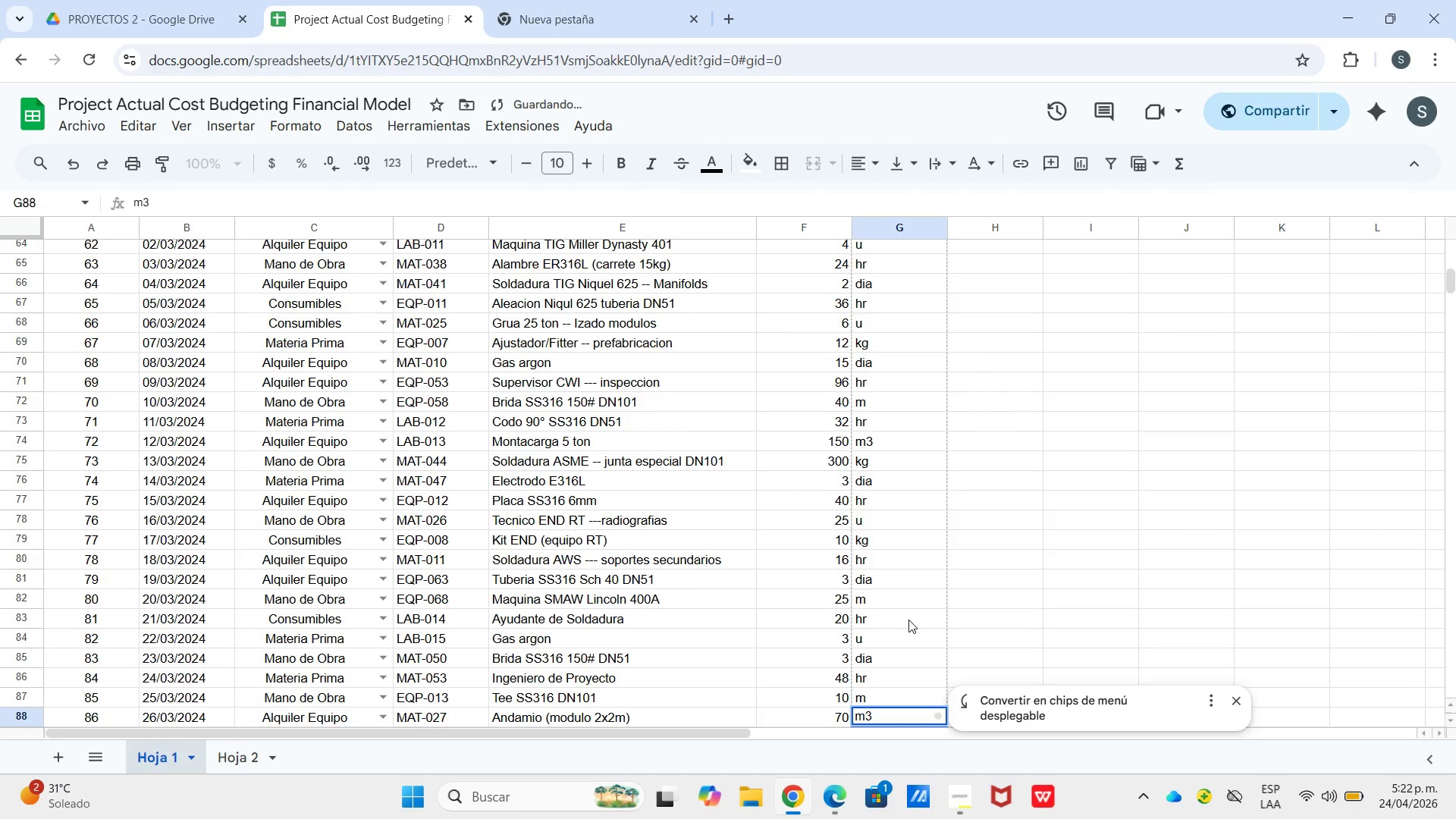 
key(Enter)
 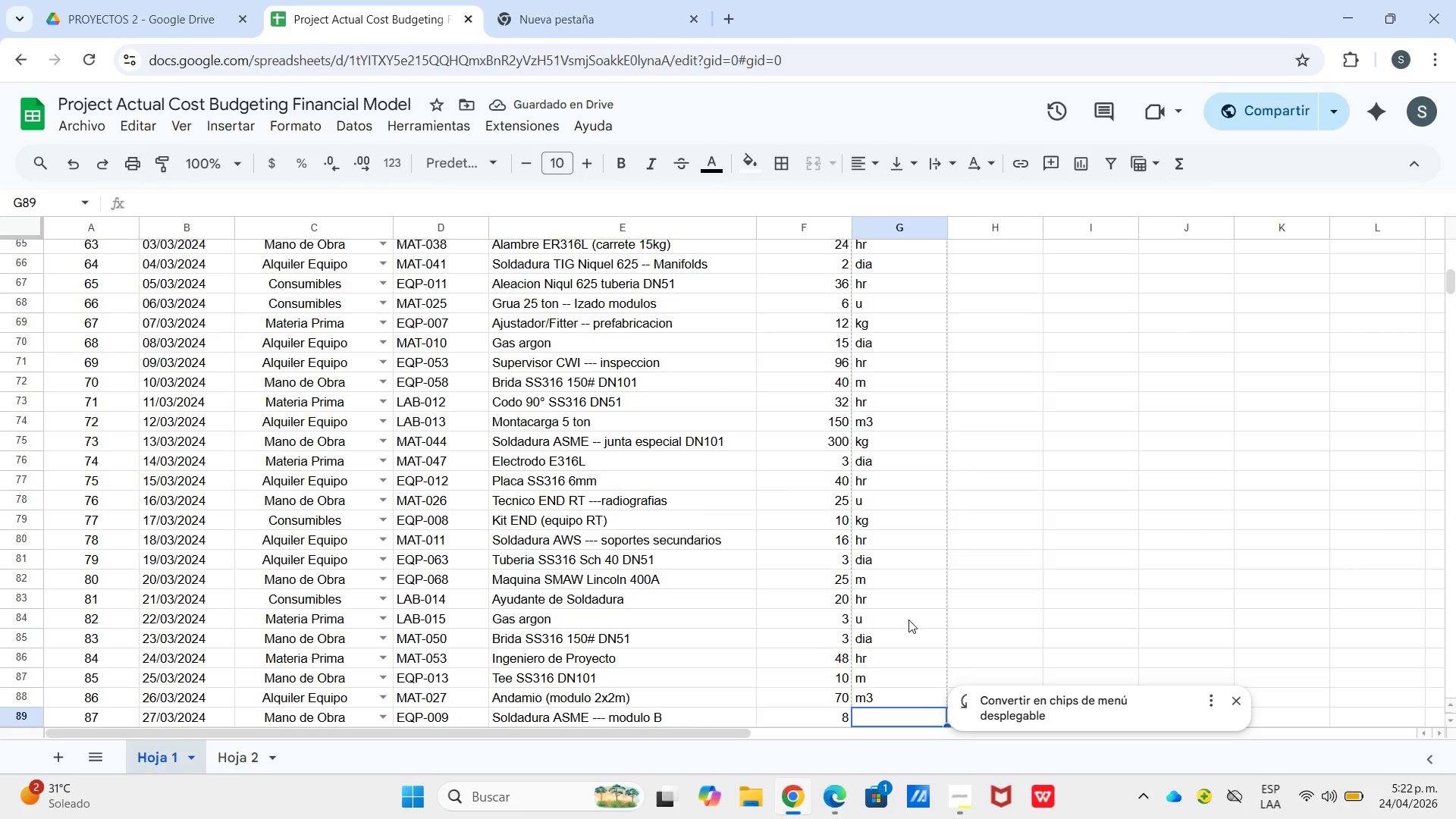 
key(H)
 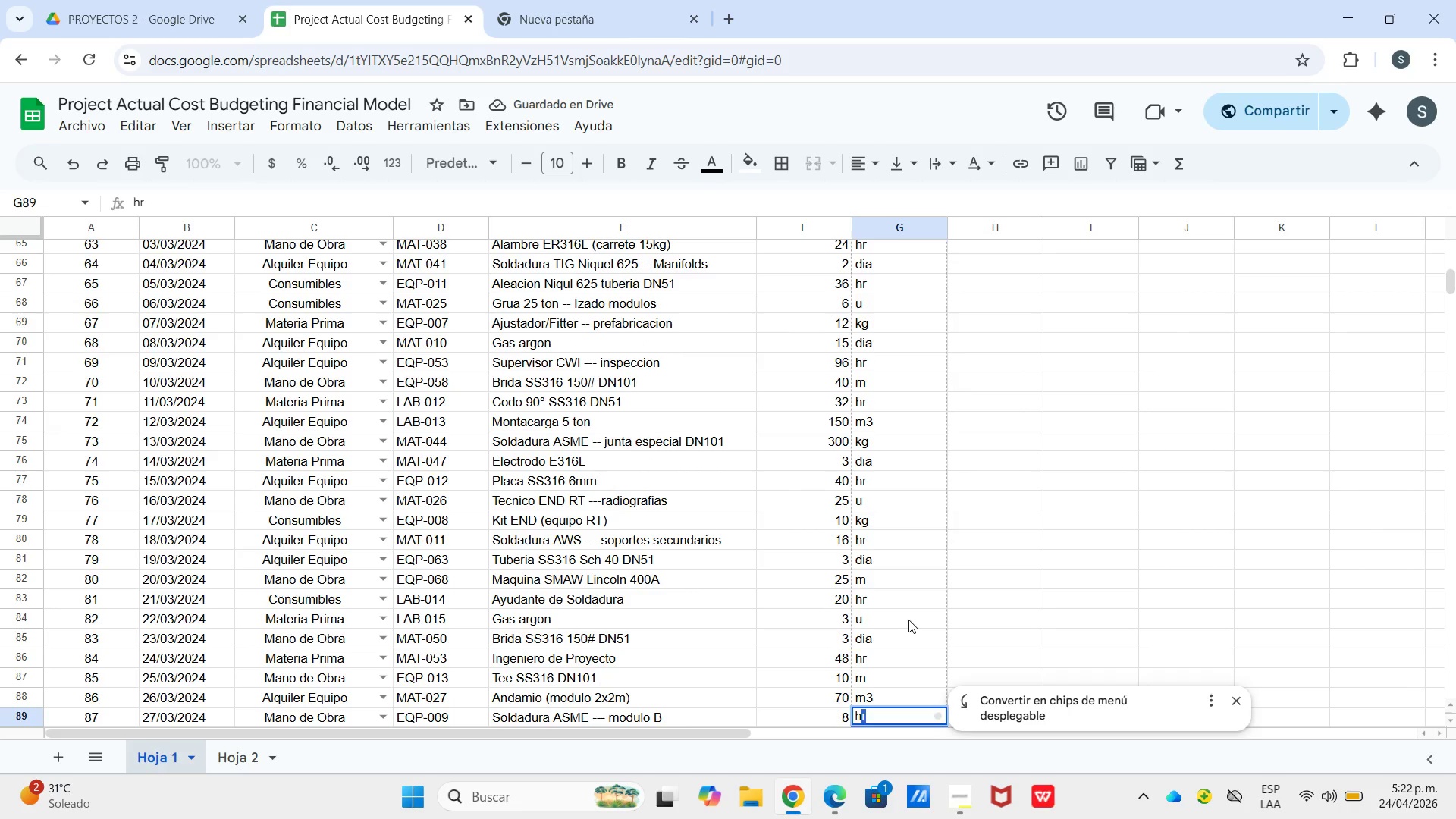 
key(Enter)
 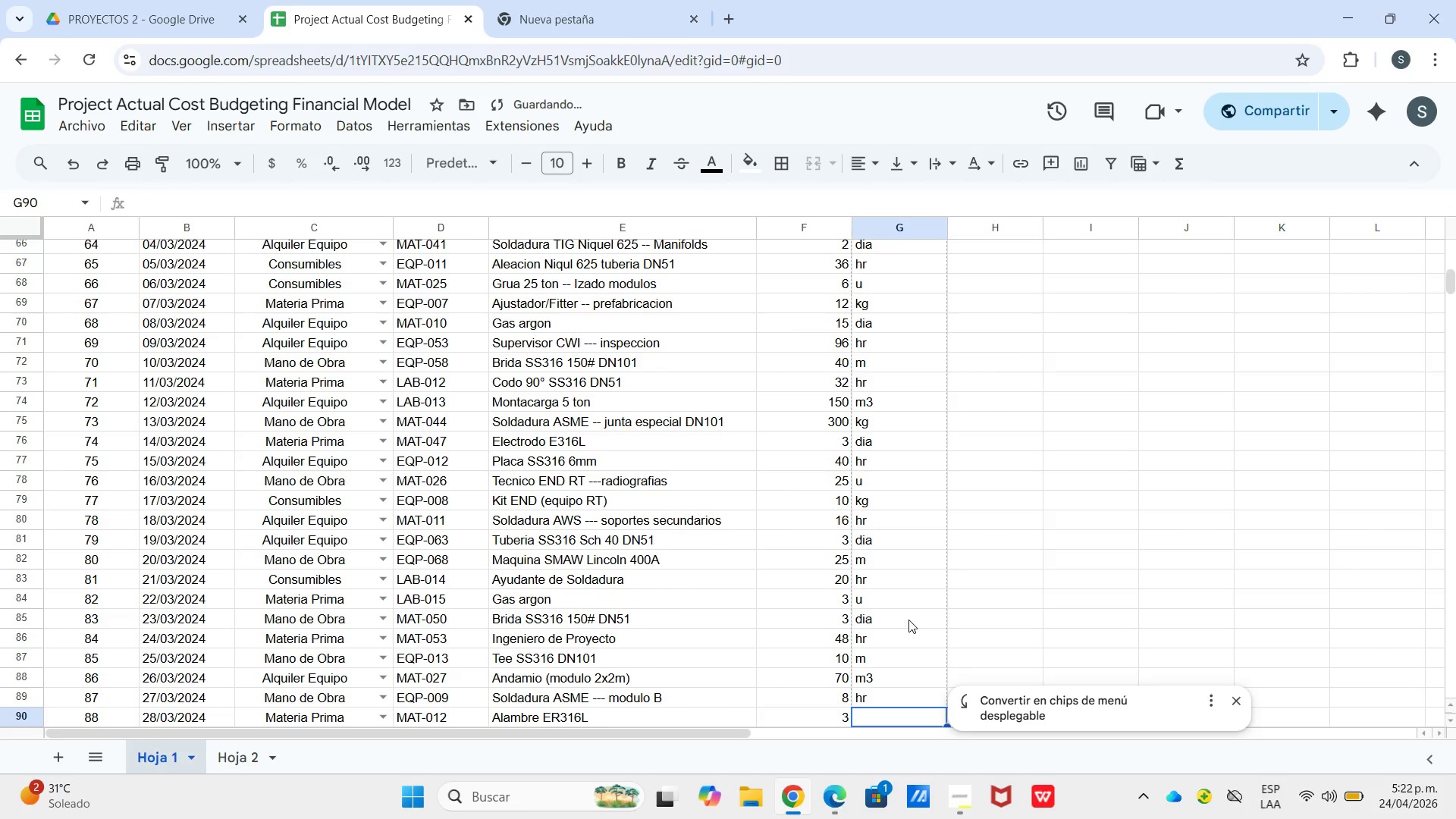 
key(D)
 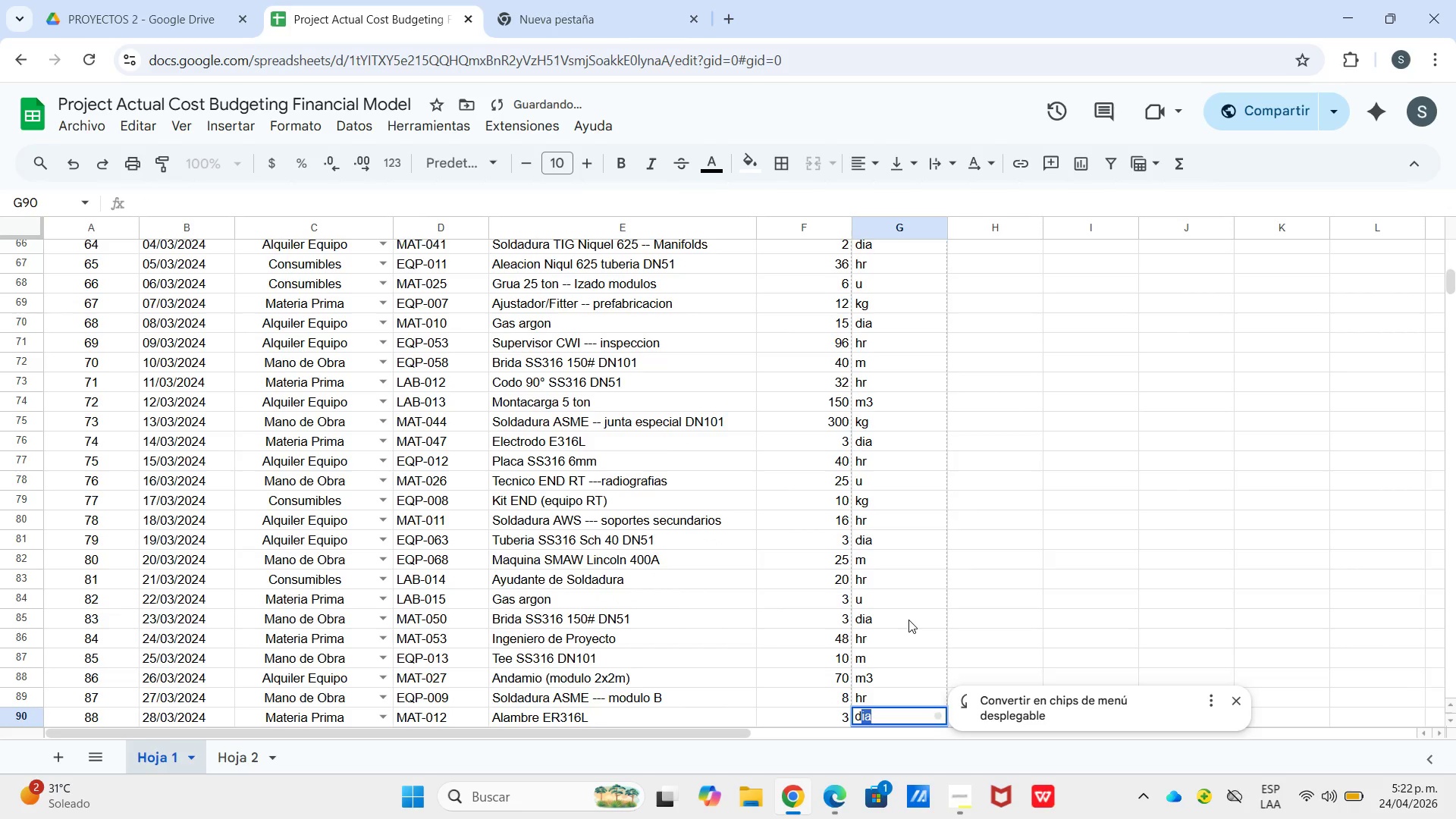 
key(Enter)
 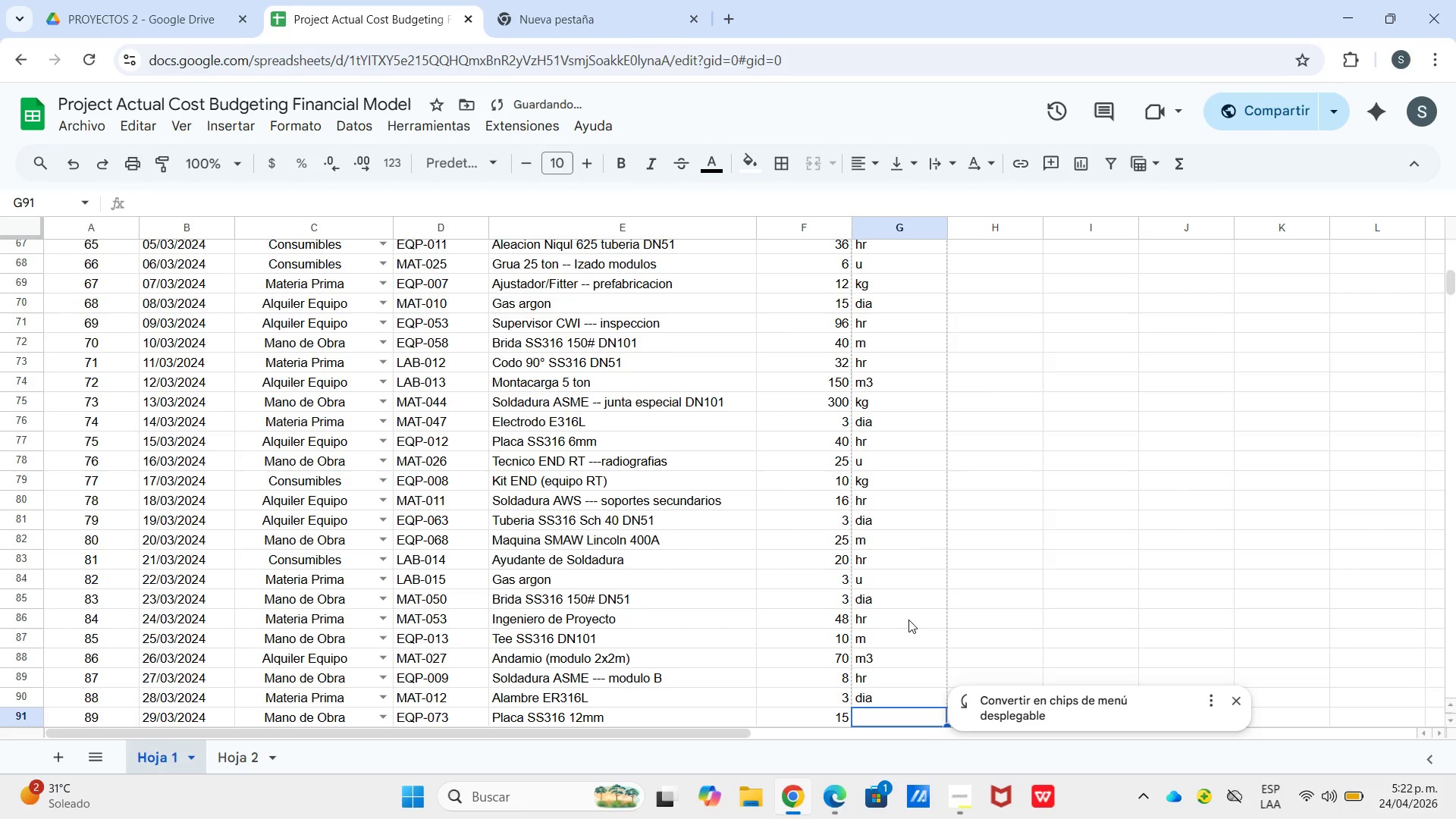 
key(K)
 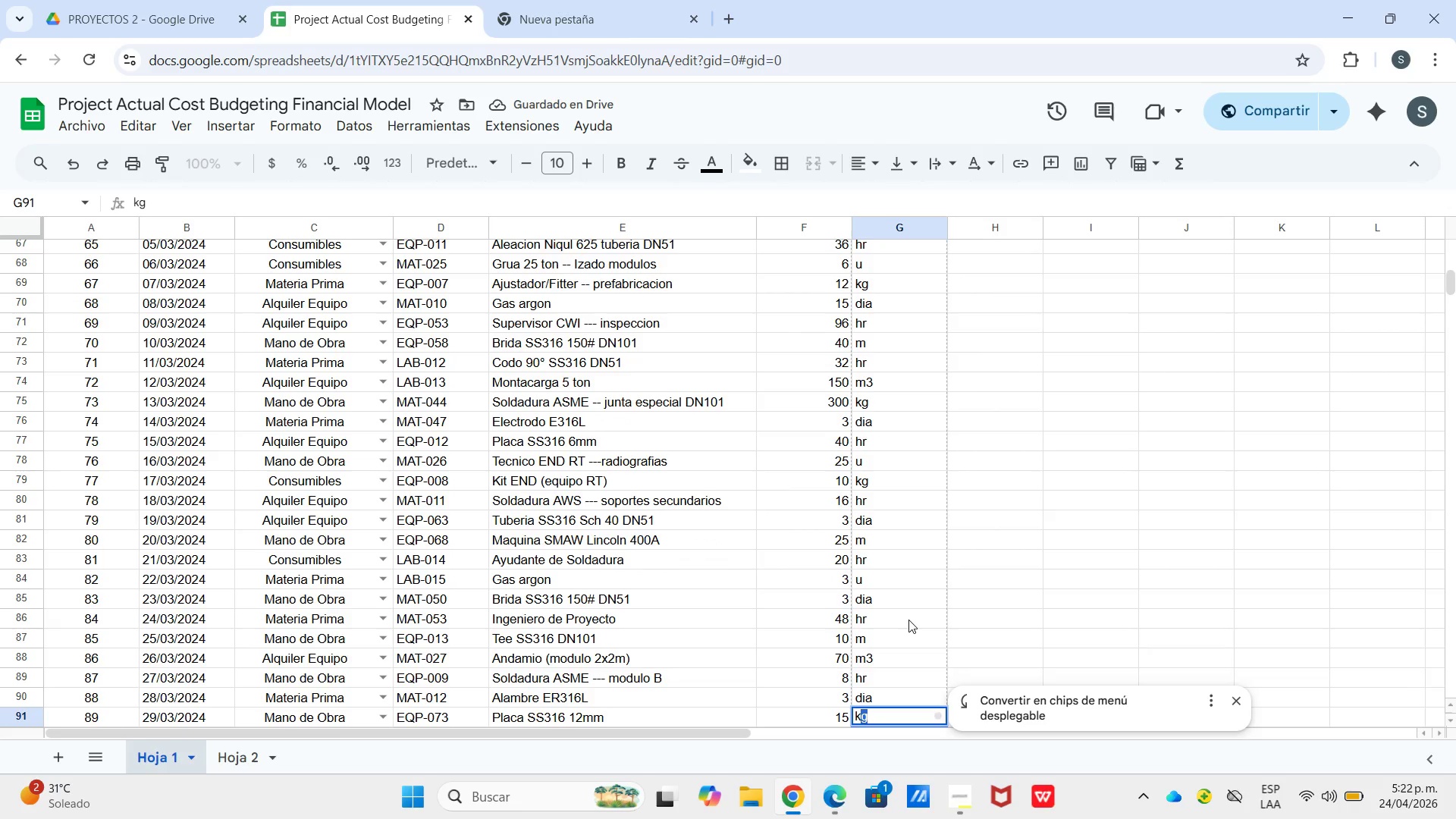 
key(Enter)
 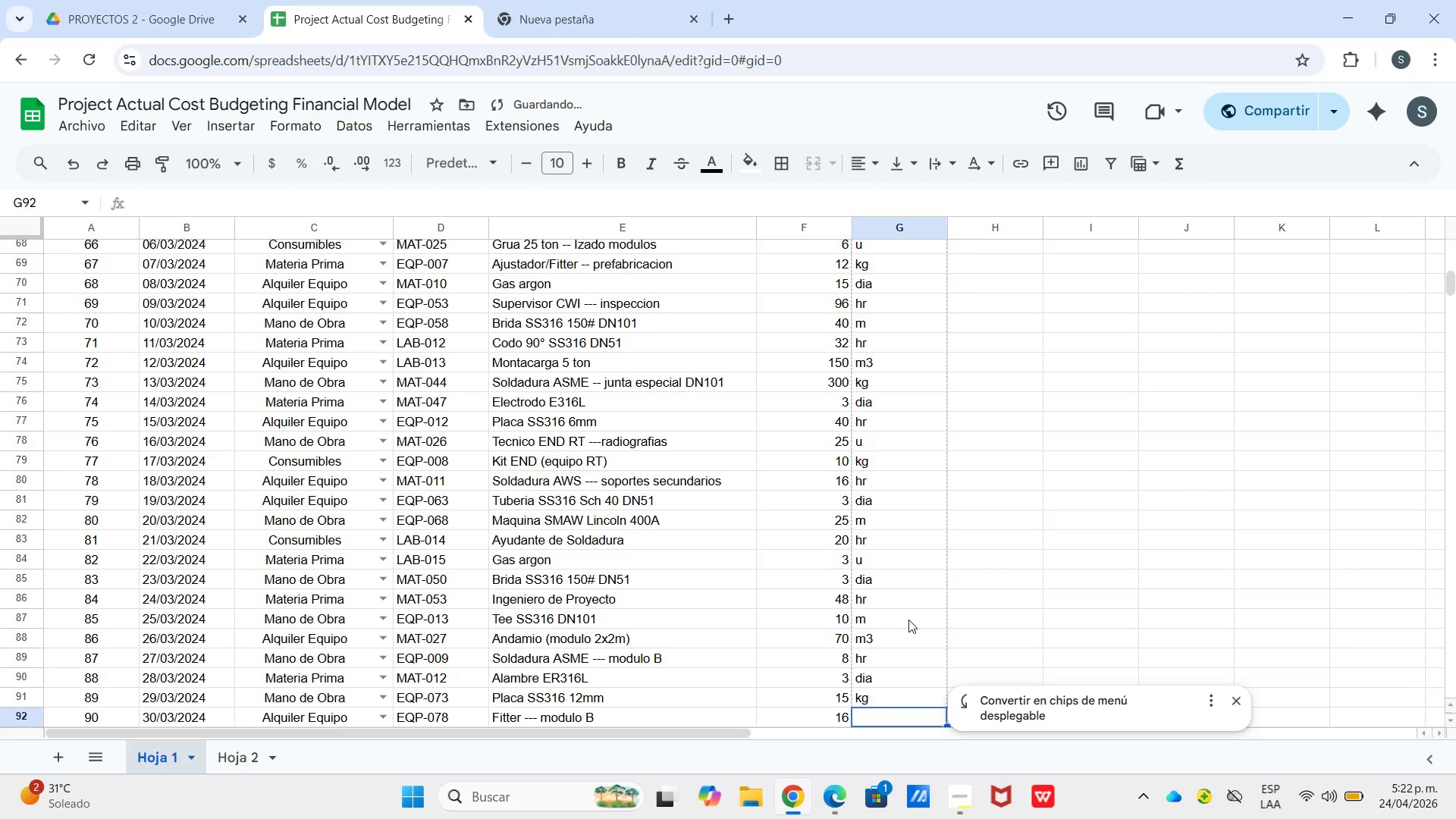 
key(H)
 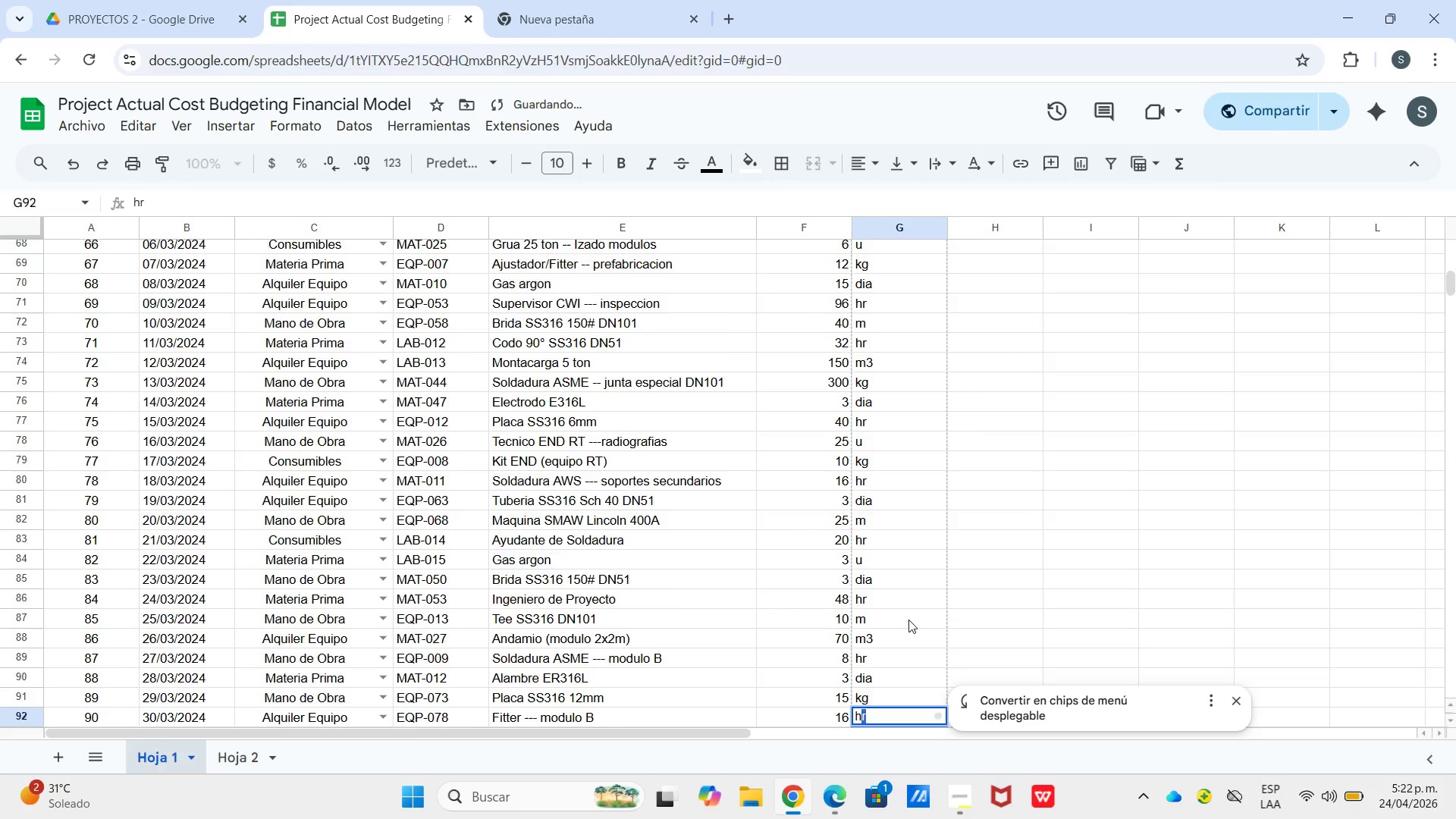 
key(Enter)
 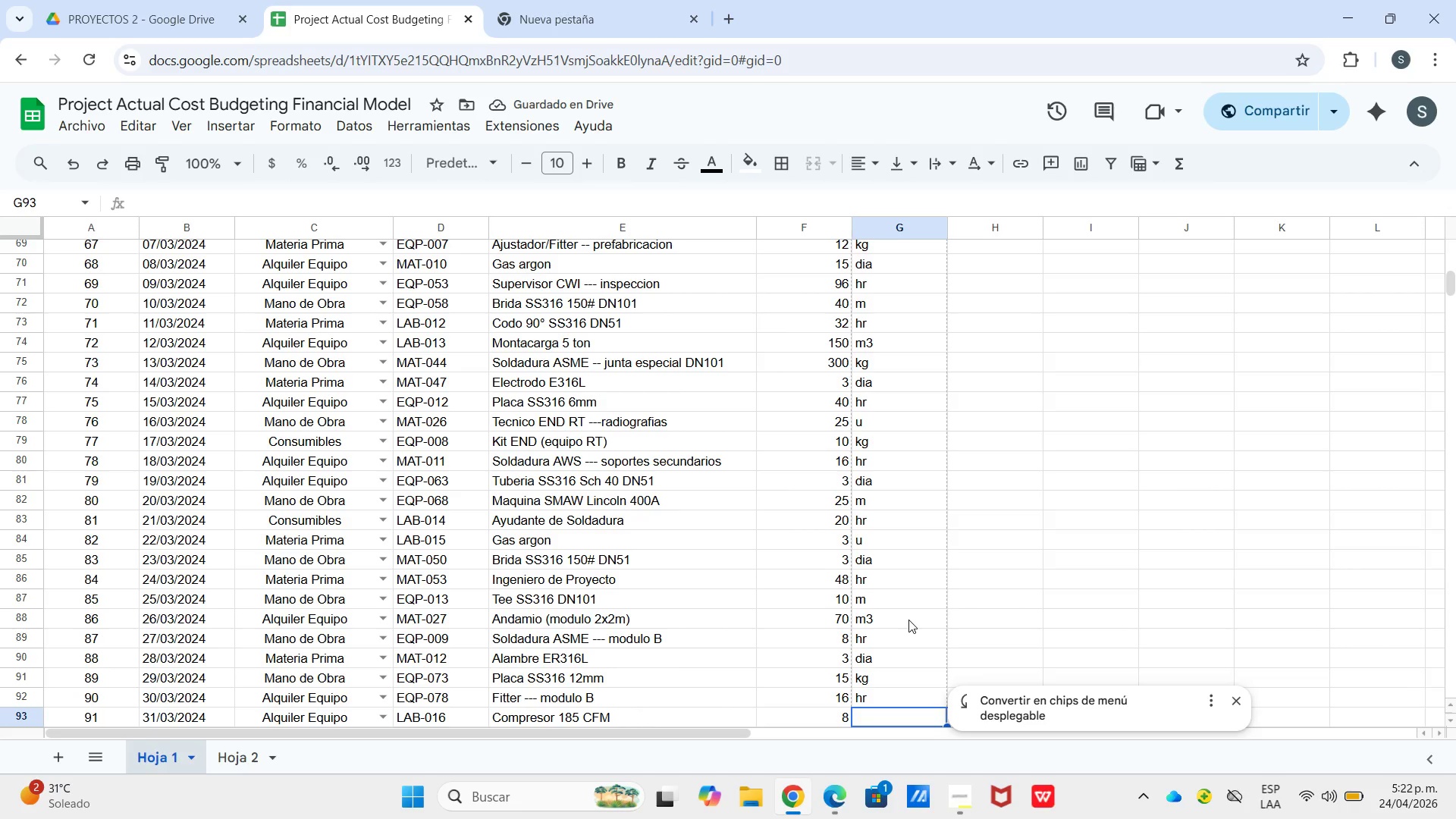 
key(K)
 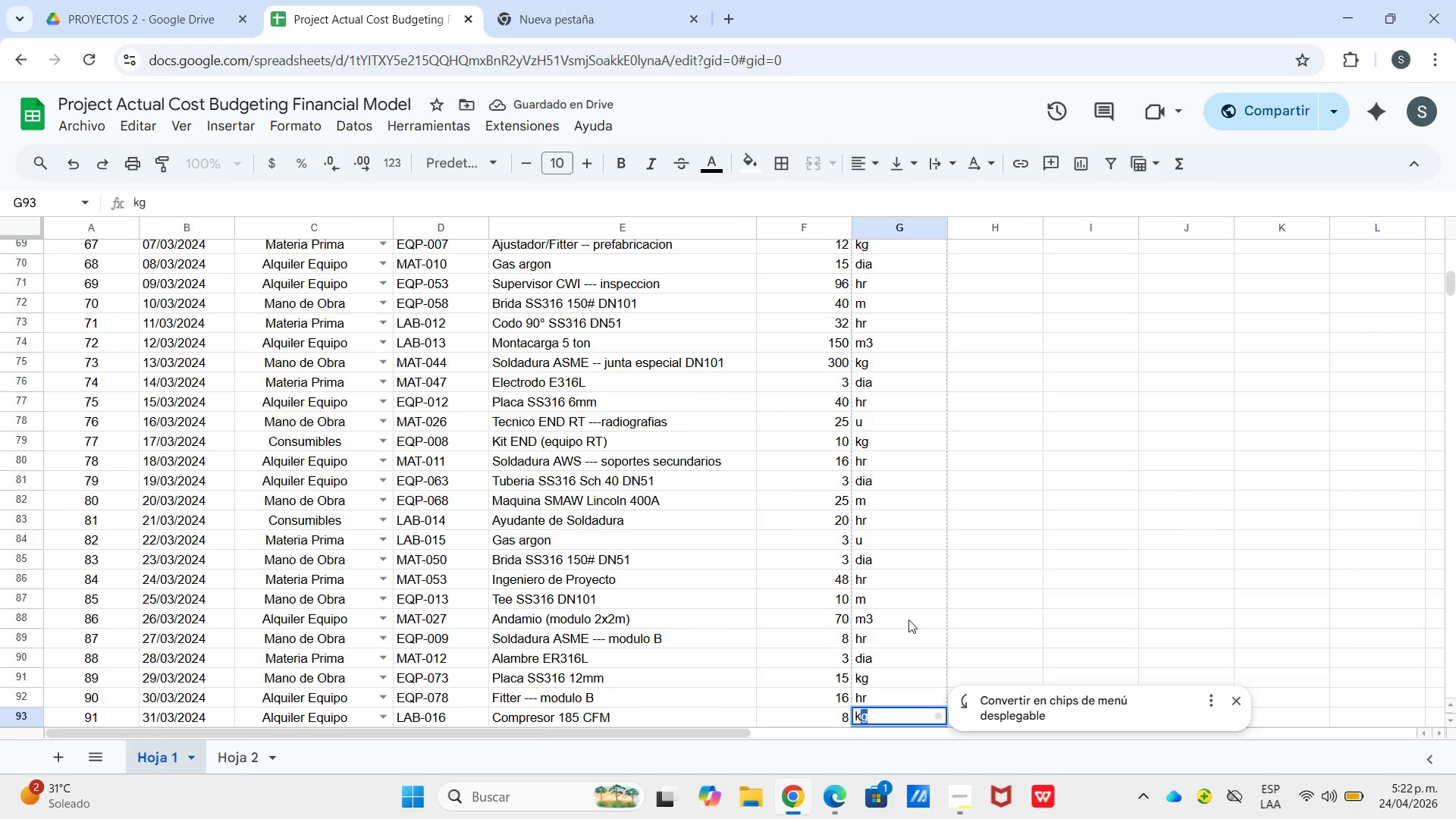 
key(Enter)
 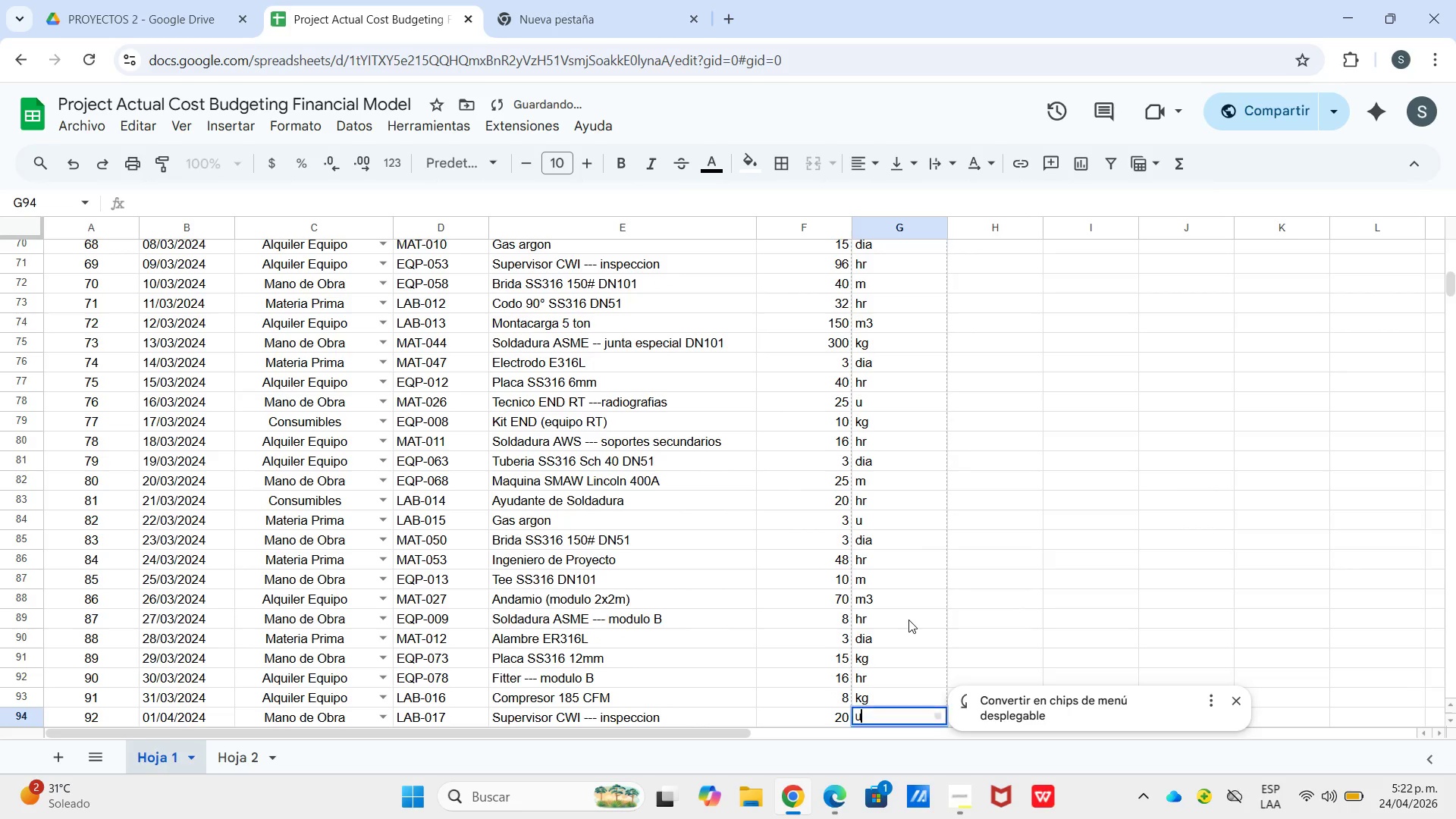 
key(U)
 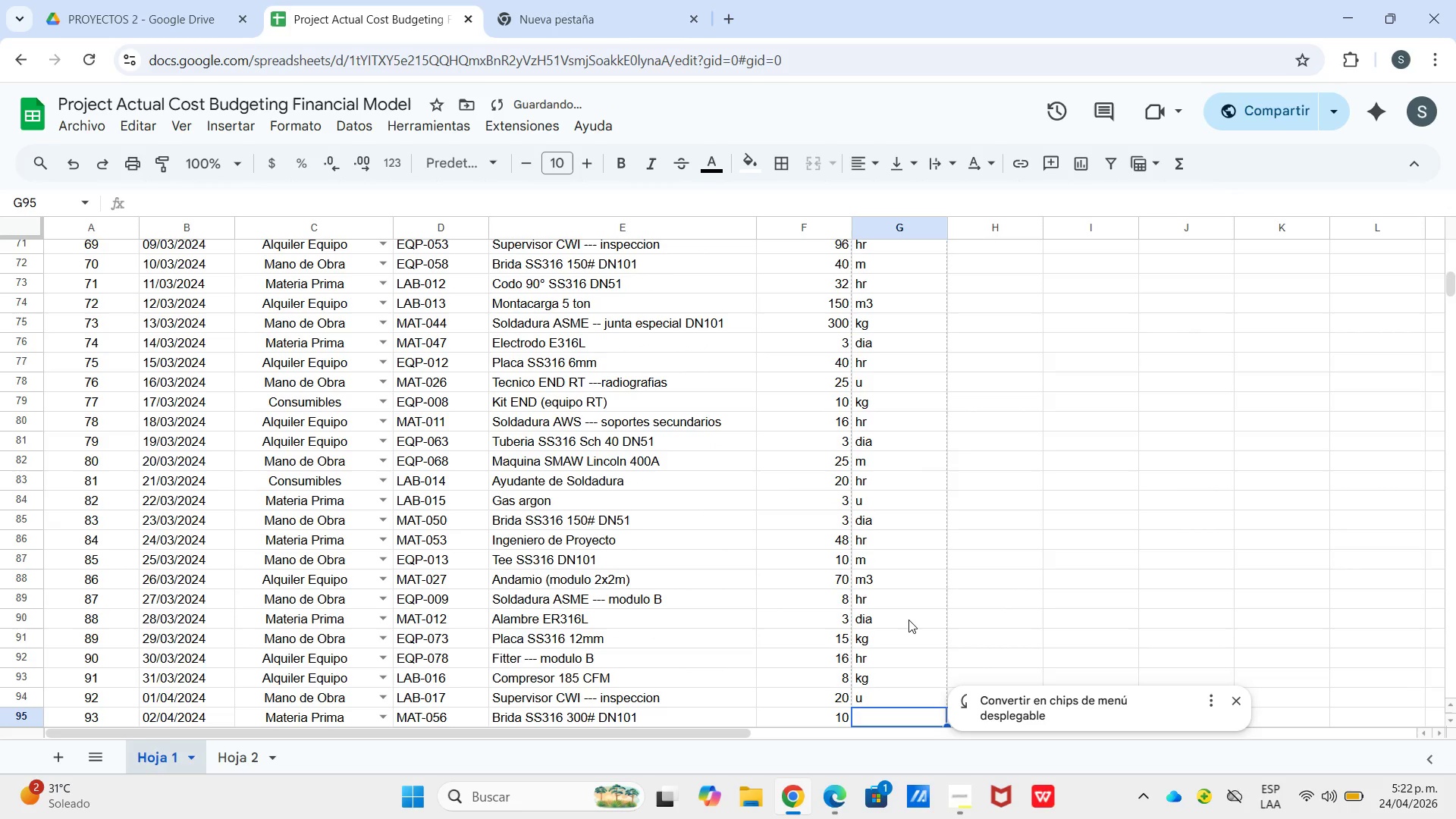 
key(Enter)
 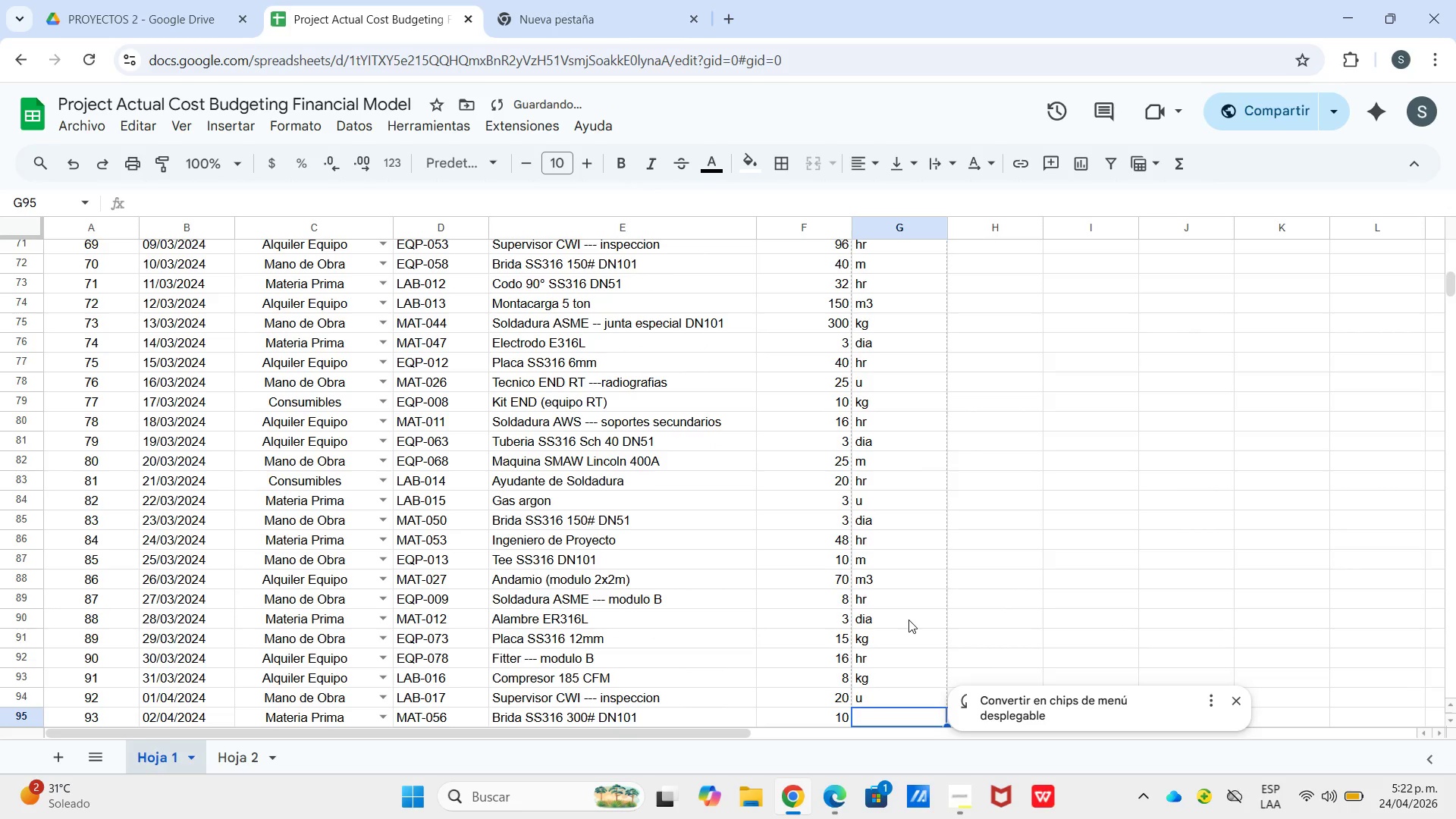 
key(D)
 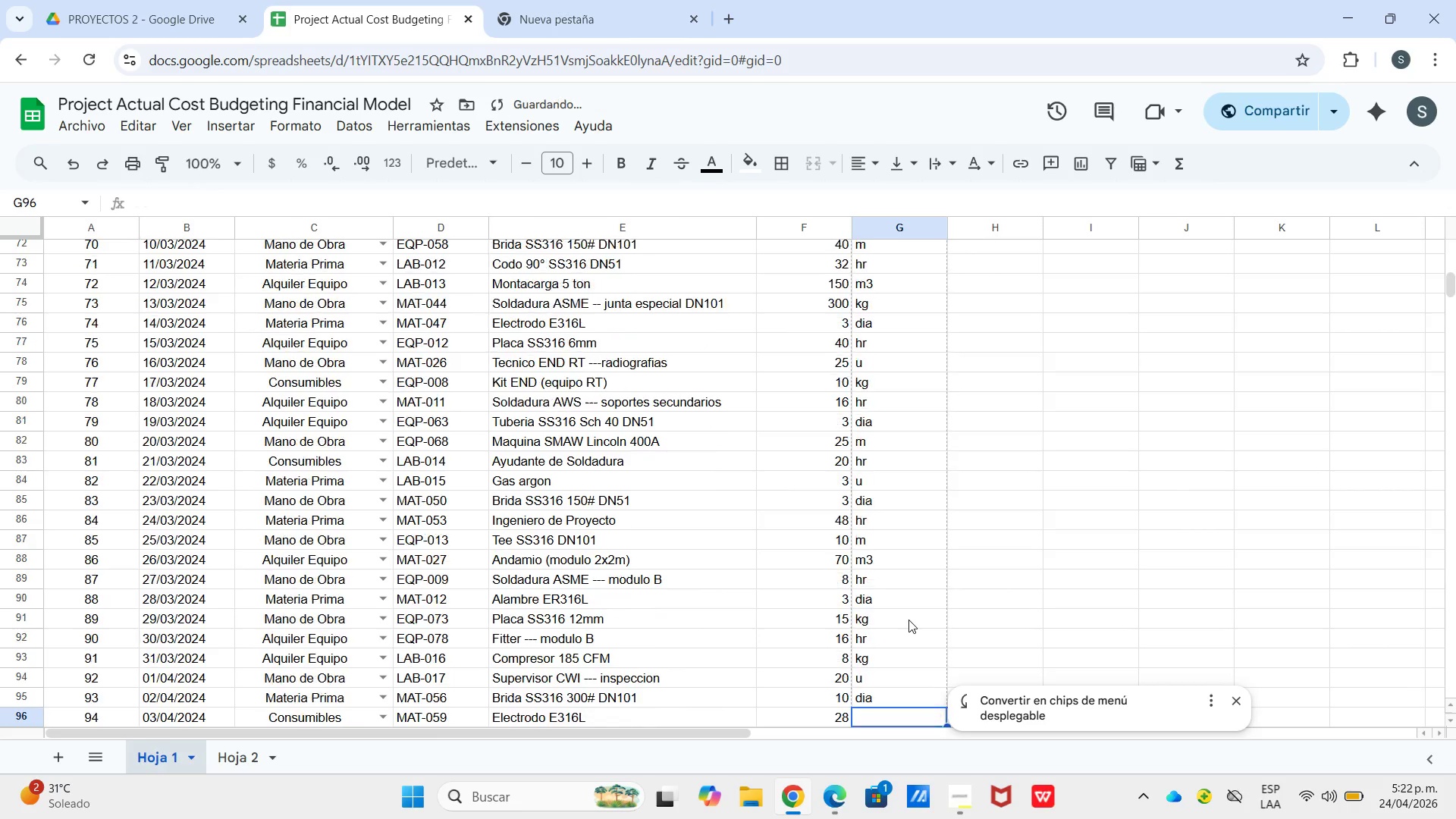 
key(Enter)
 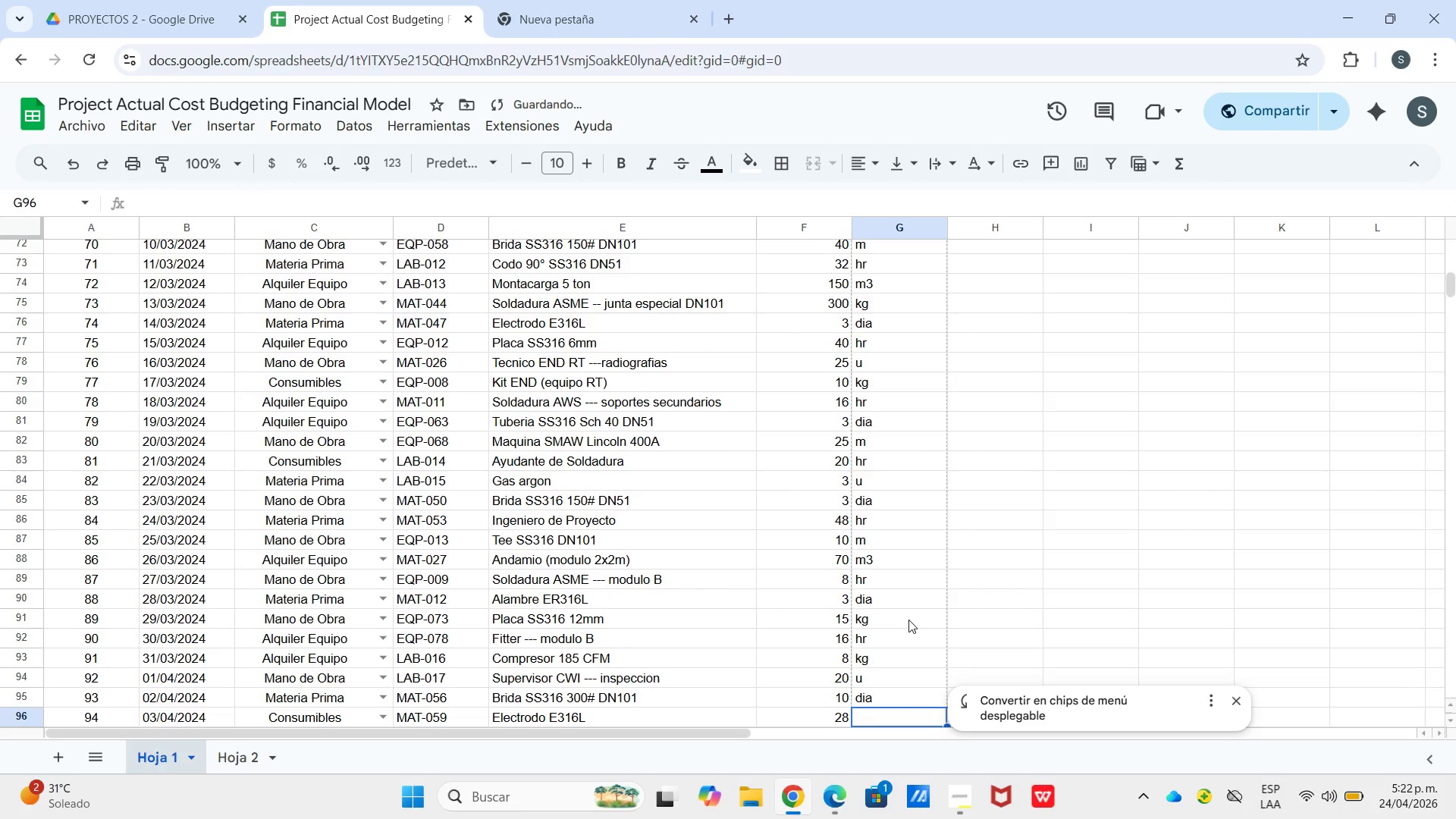 
key(H)
 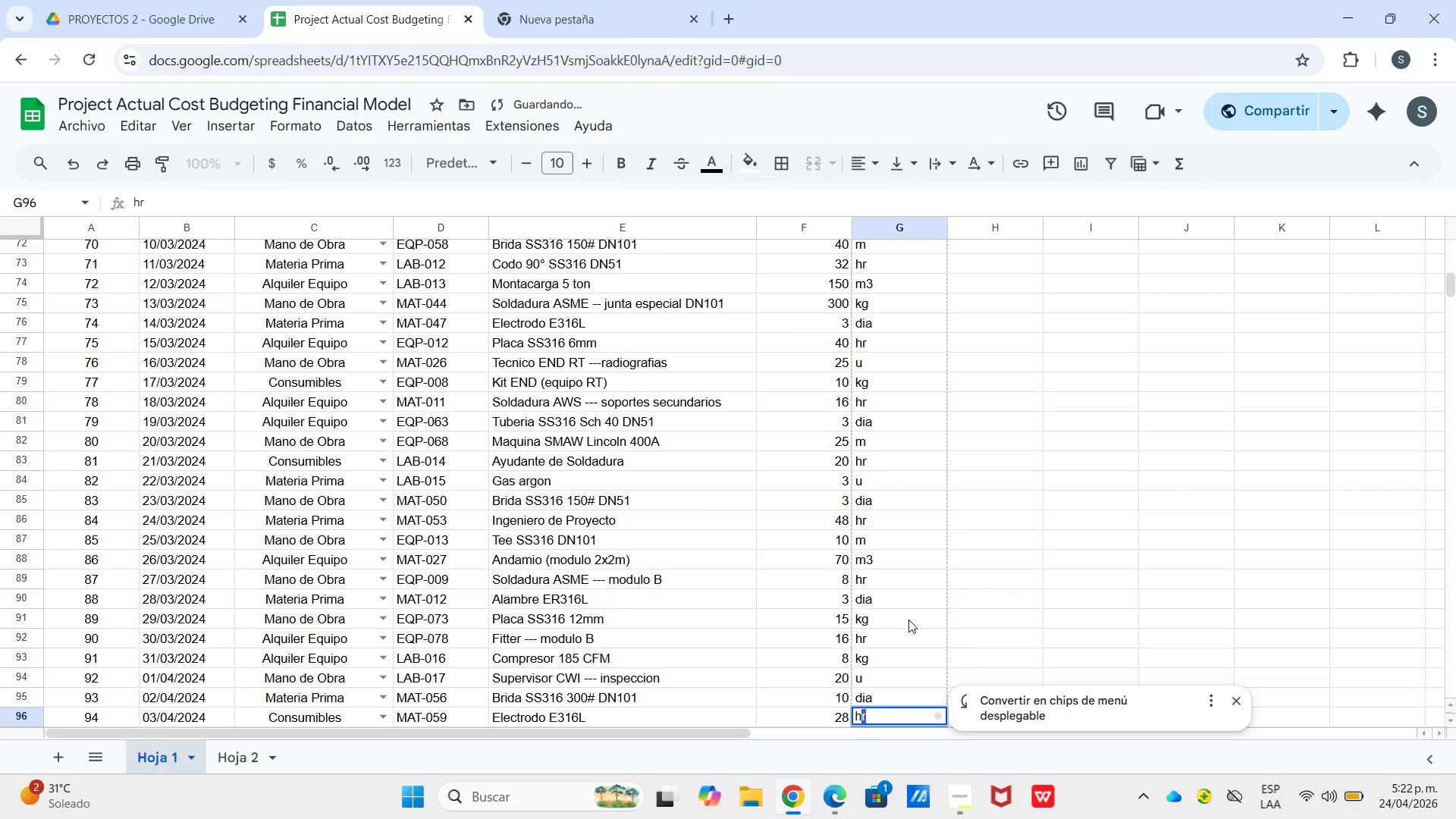 
key(Enter)
 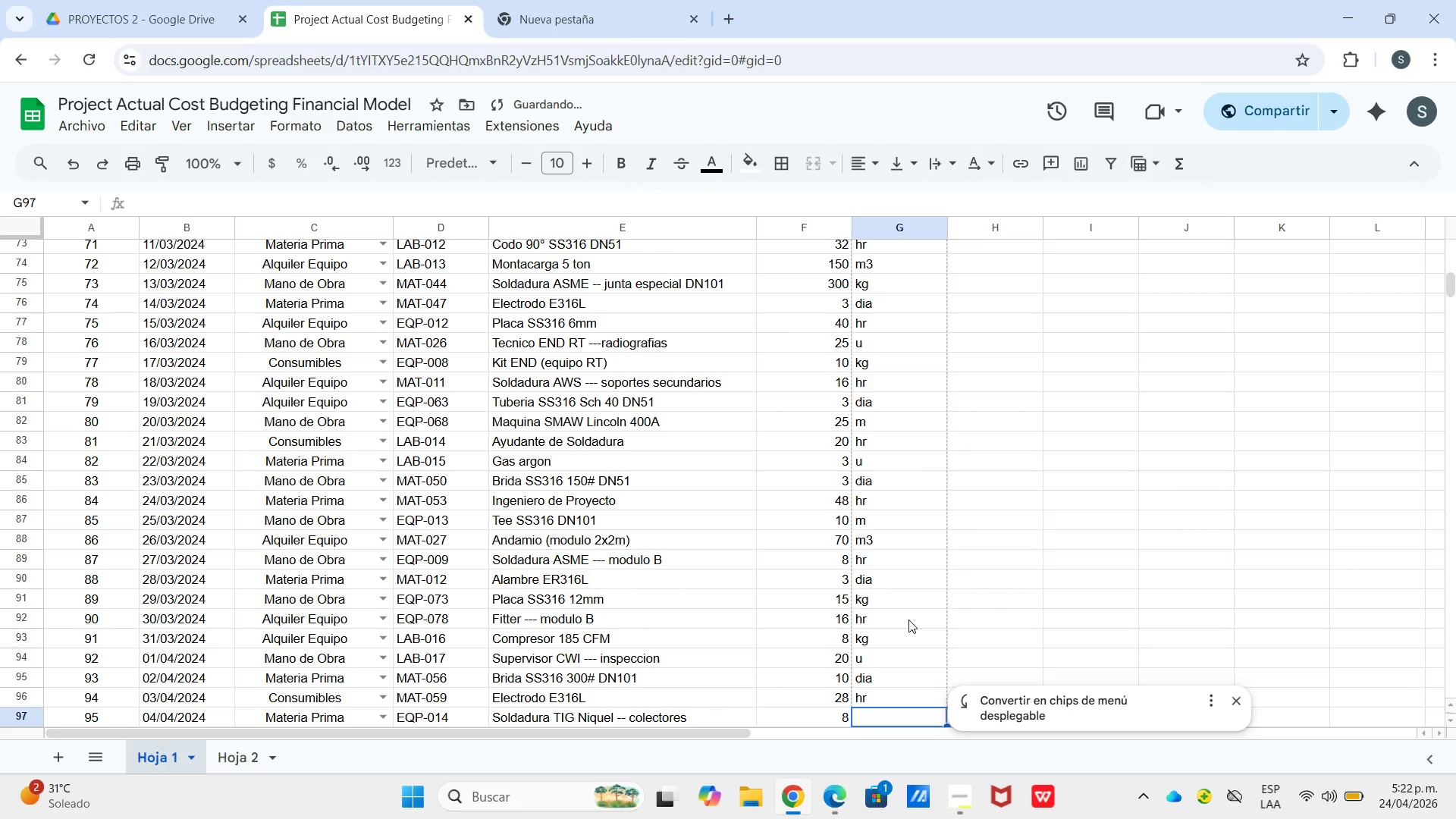 
key(U)
 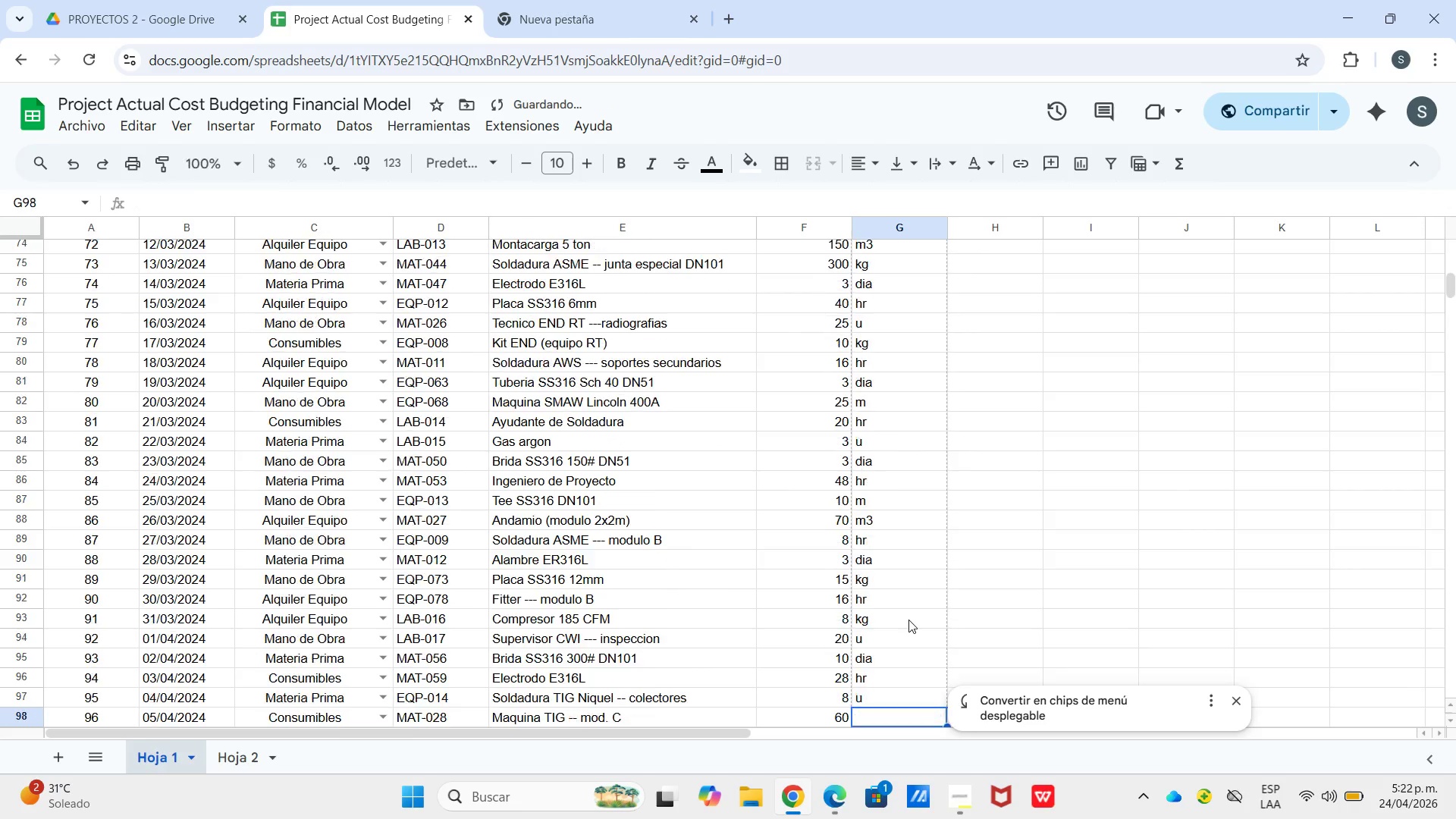 
key(Enter)
 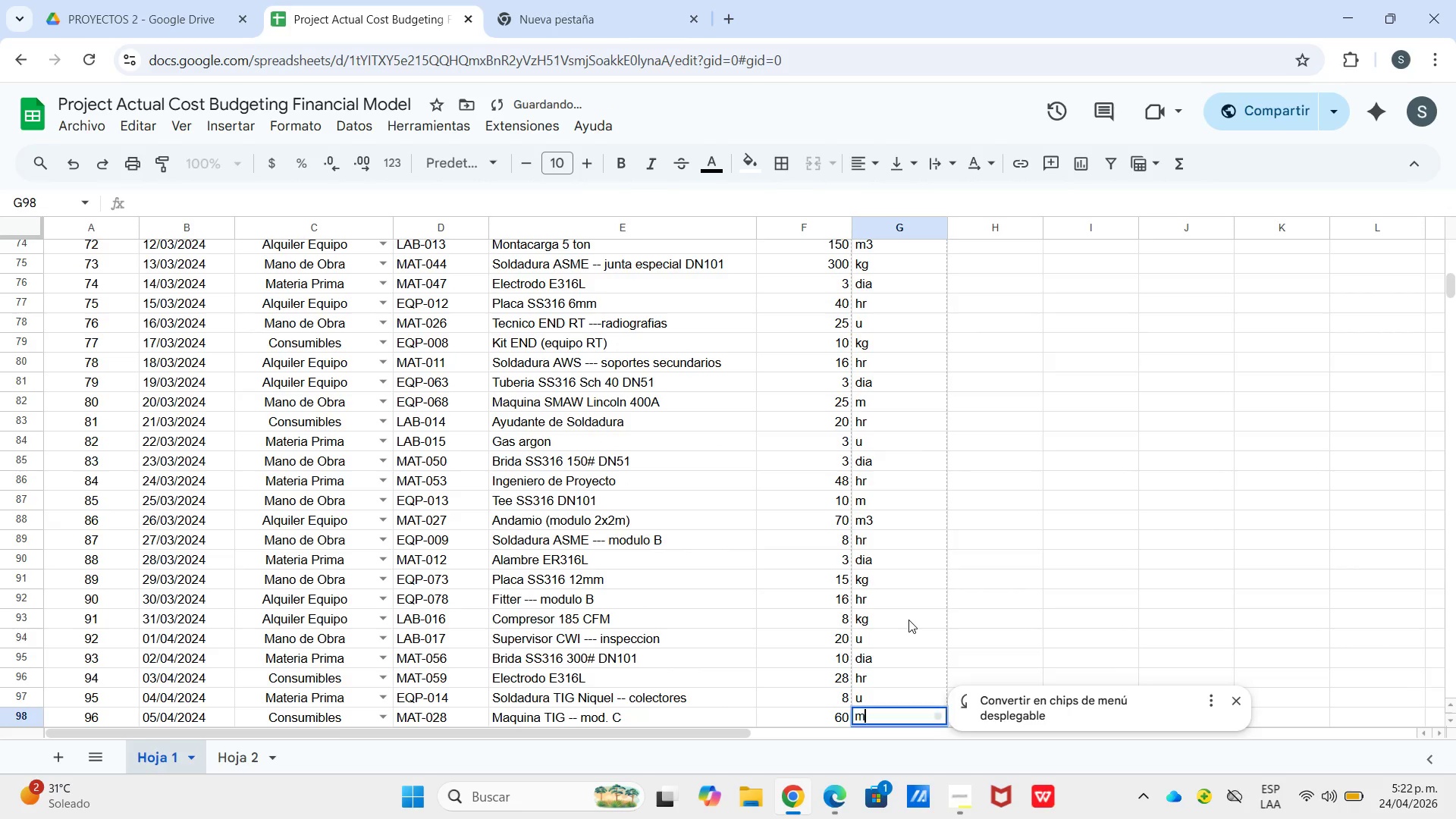 
key(M)
 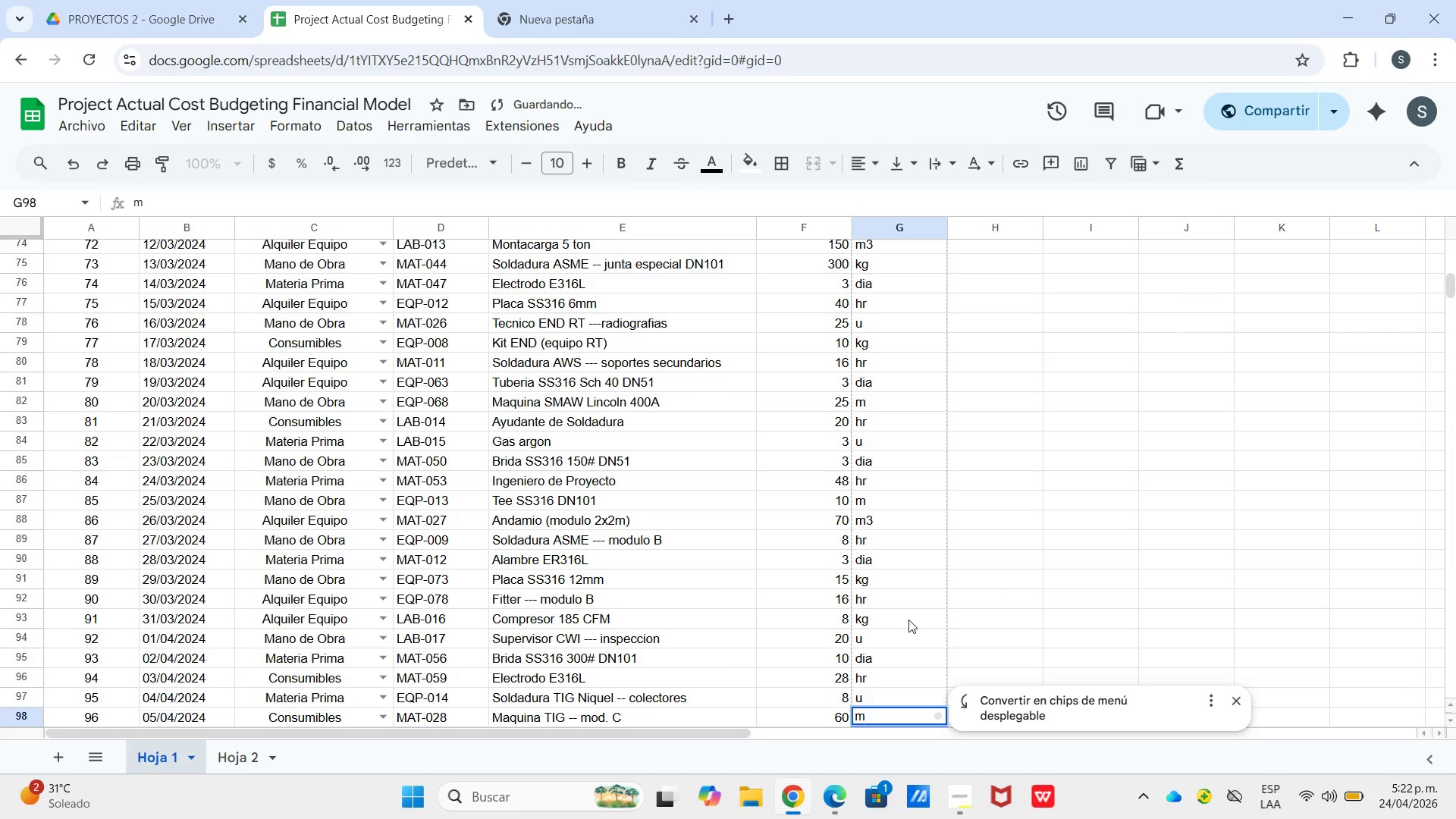 
key(Numpad3)
 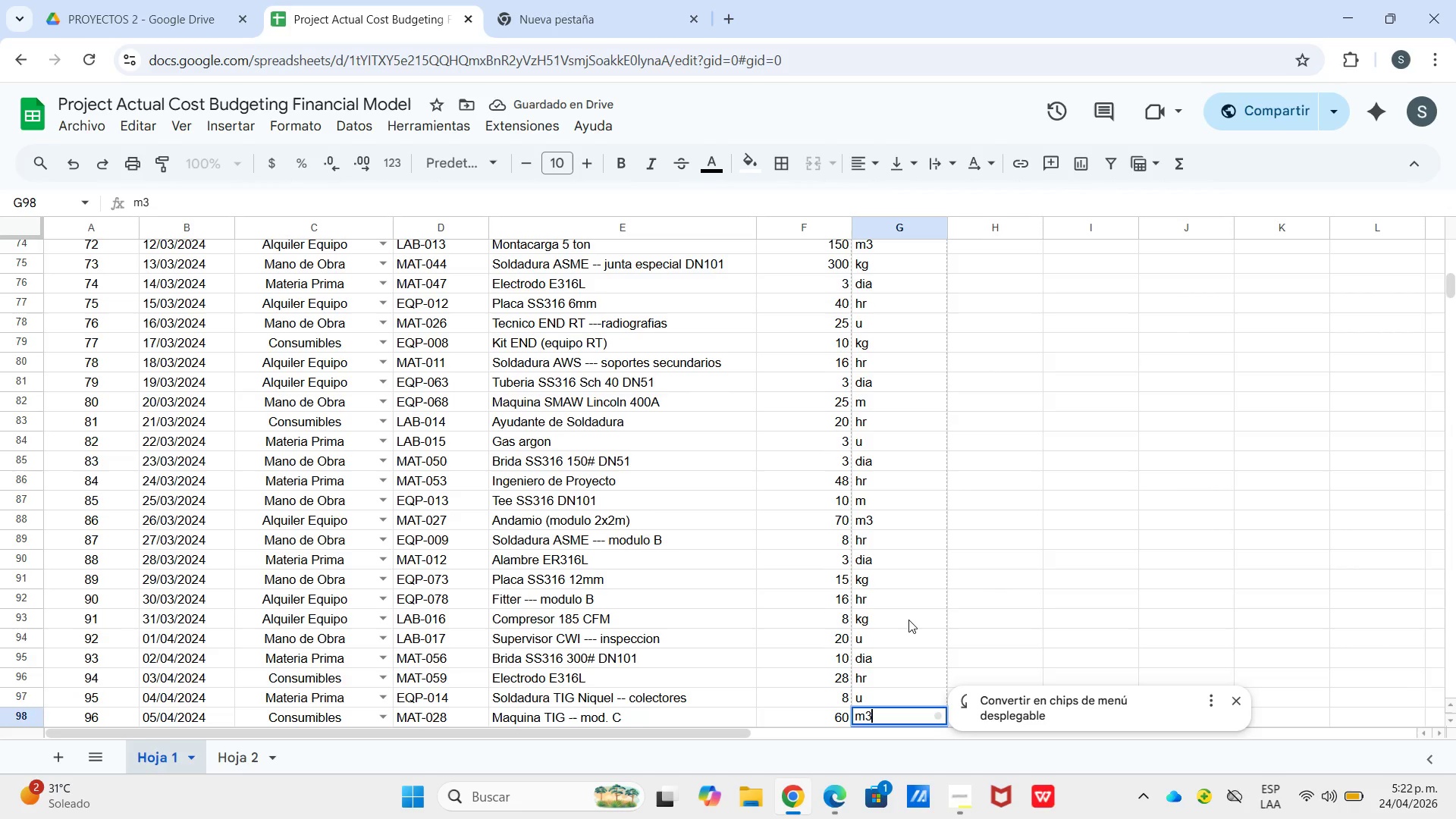 
key(Enter)
 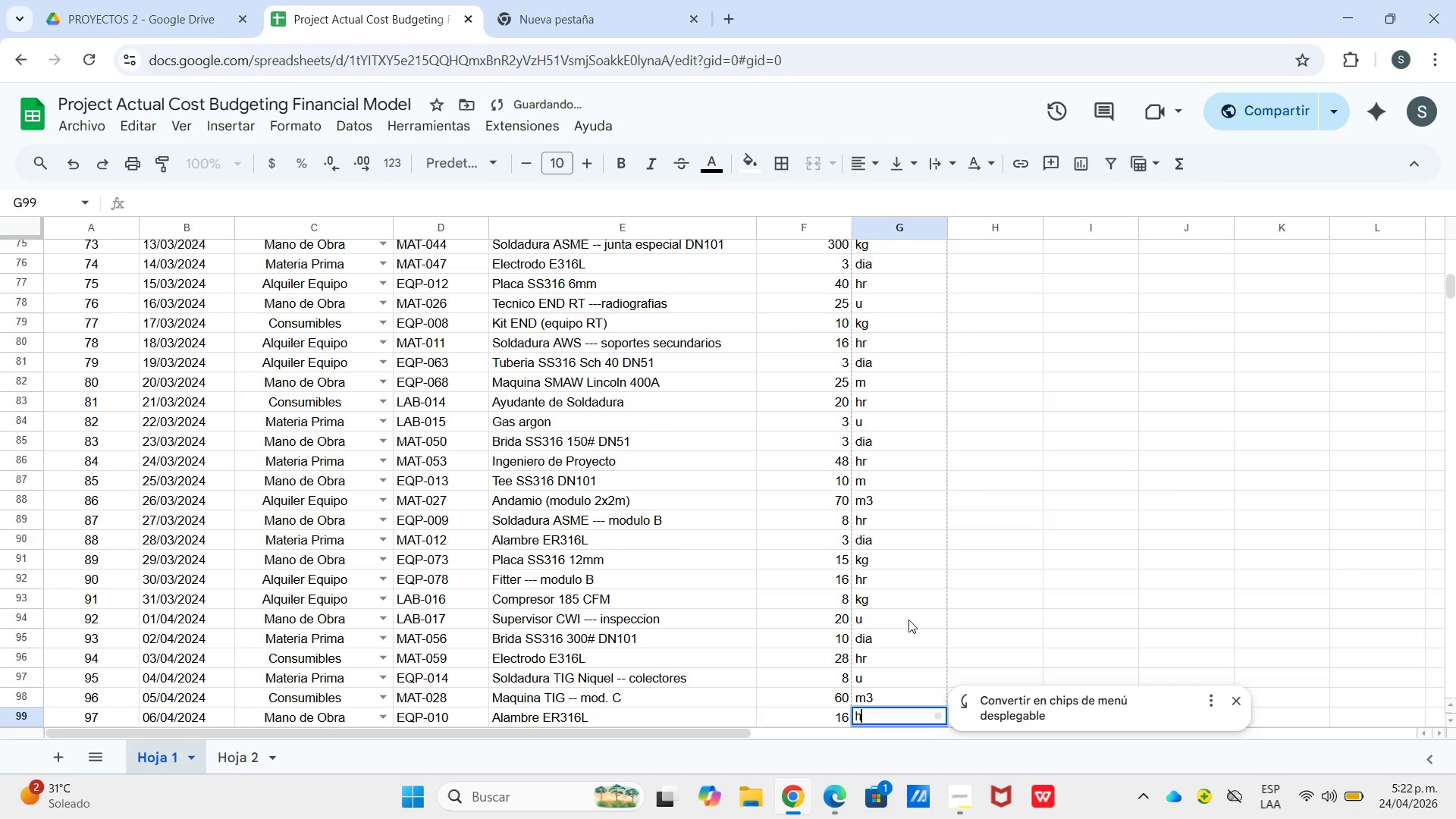 
key(H)
 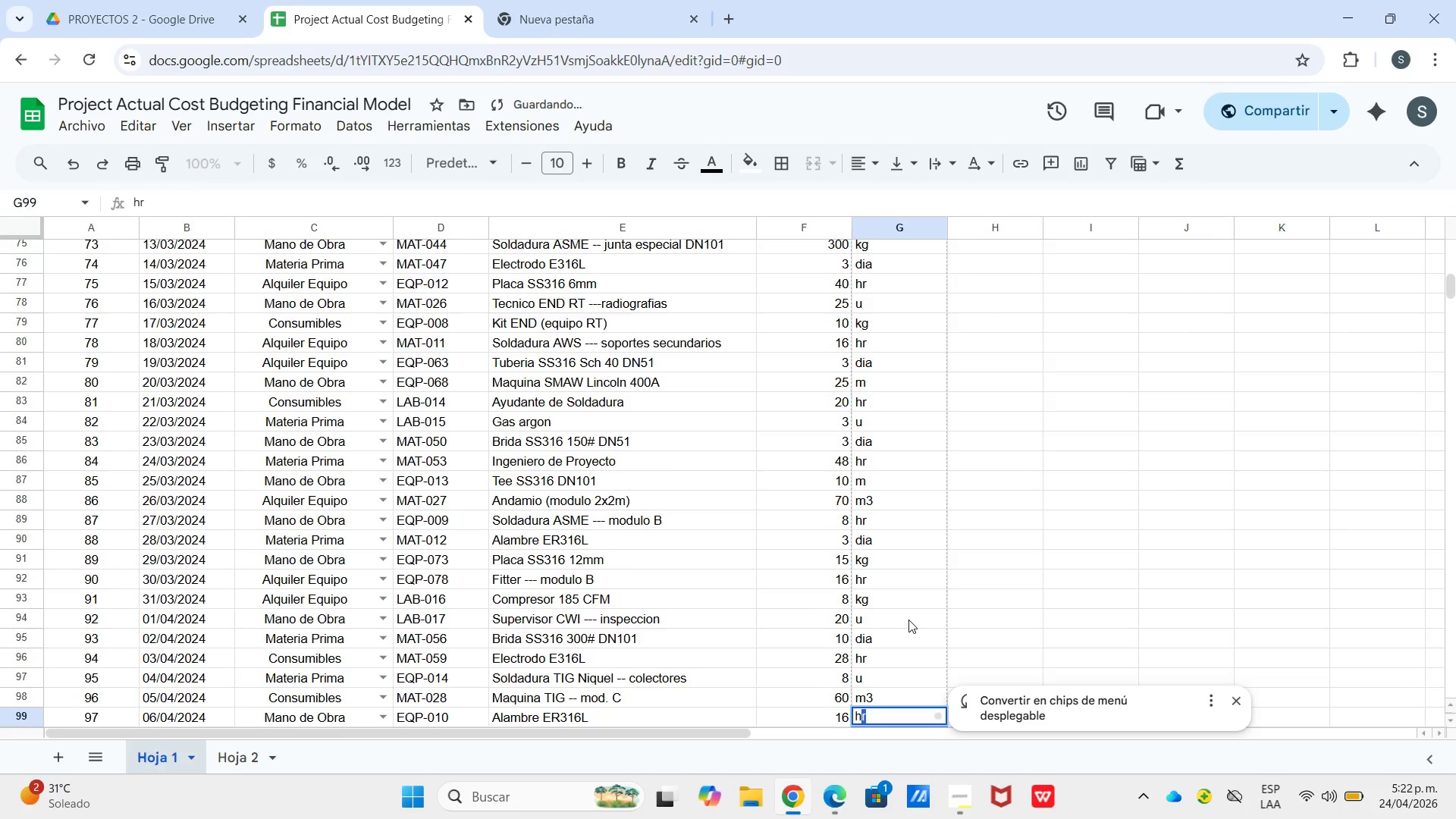 
key(Enter)
 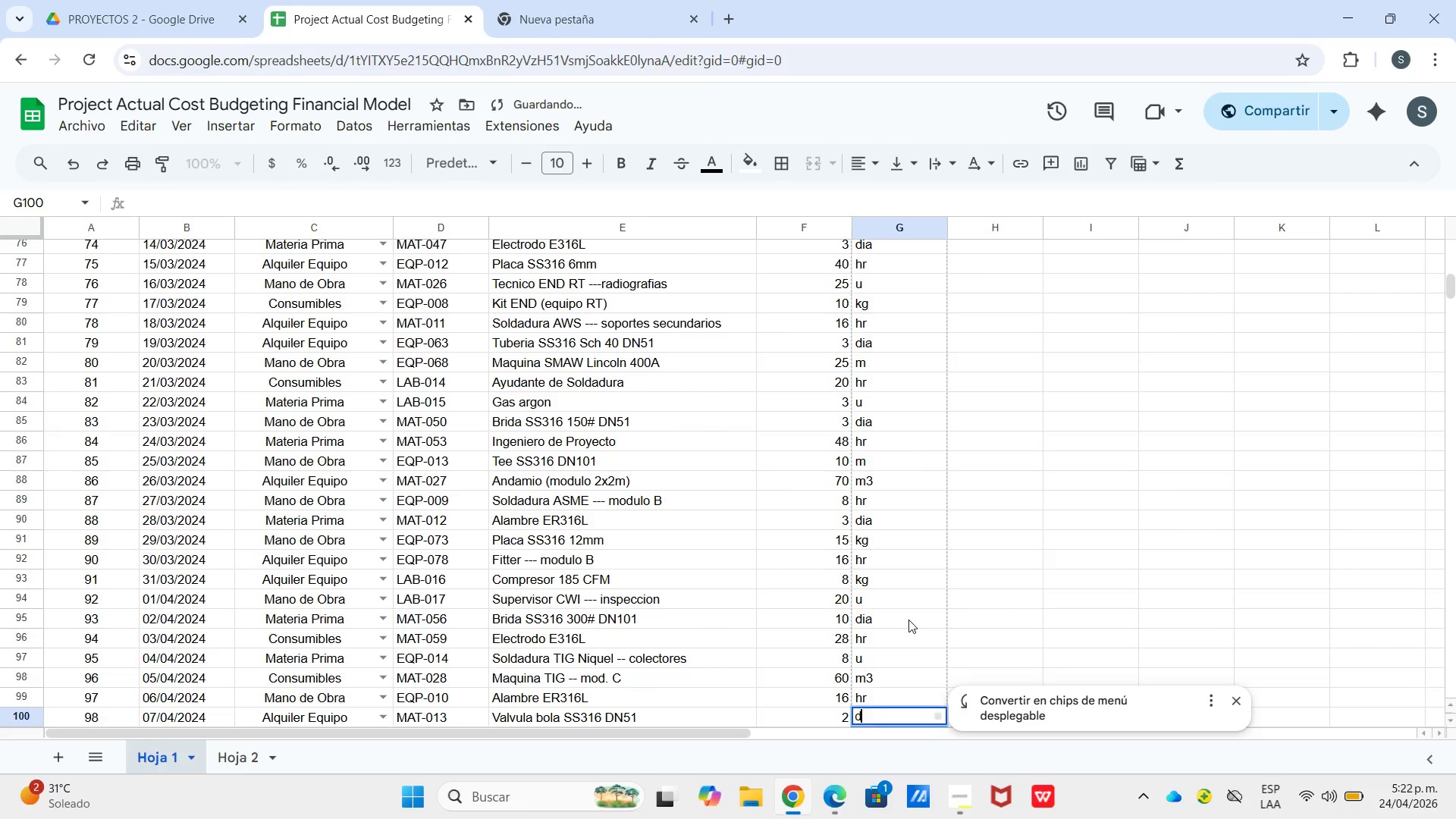 
key(D)
 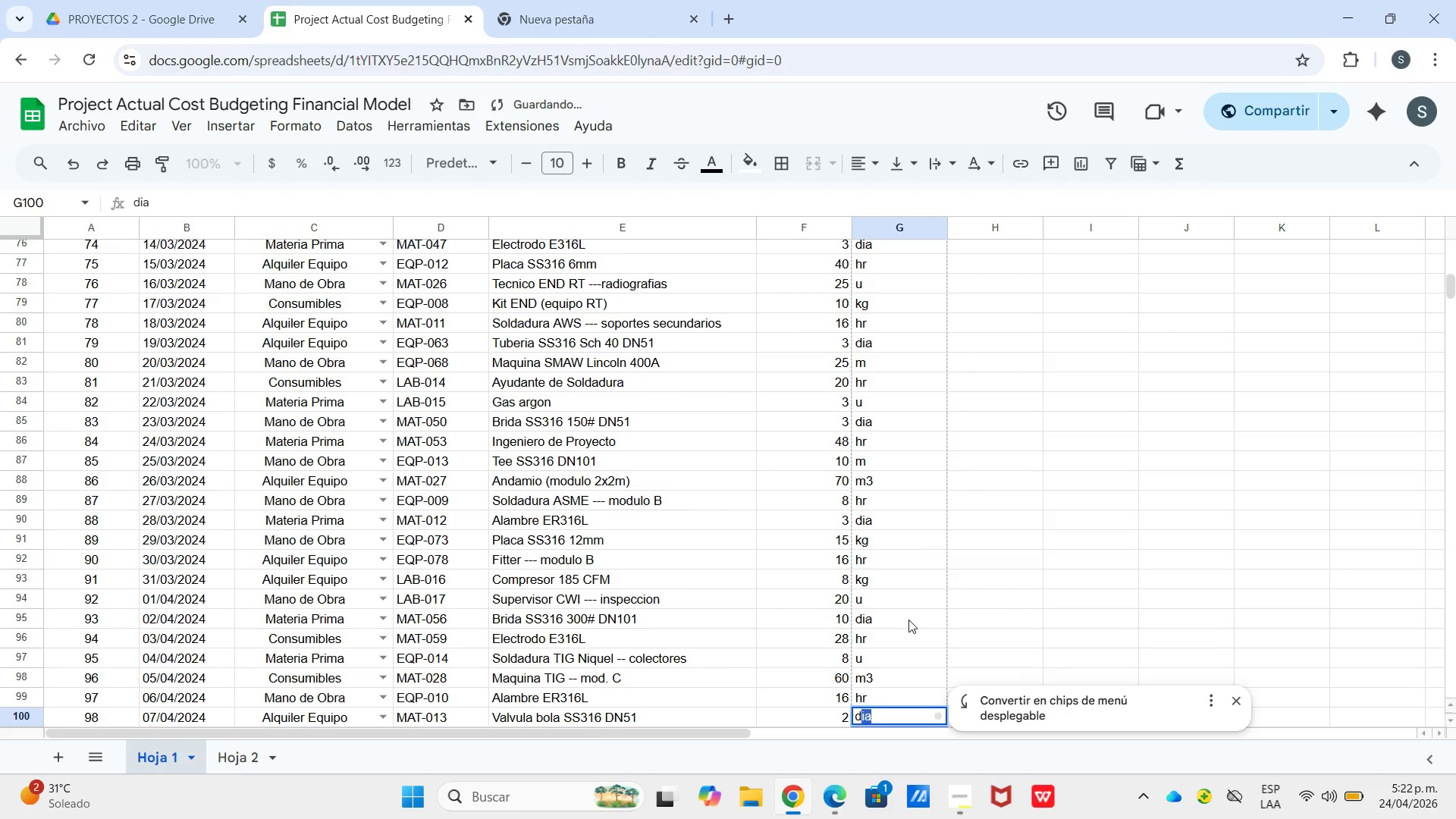 
key(Enter)
 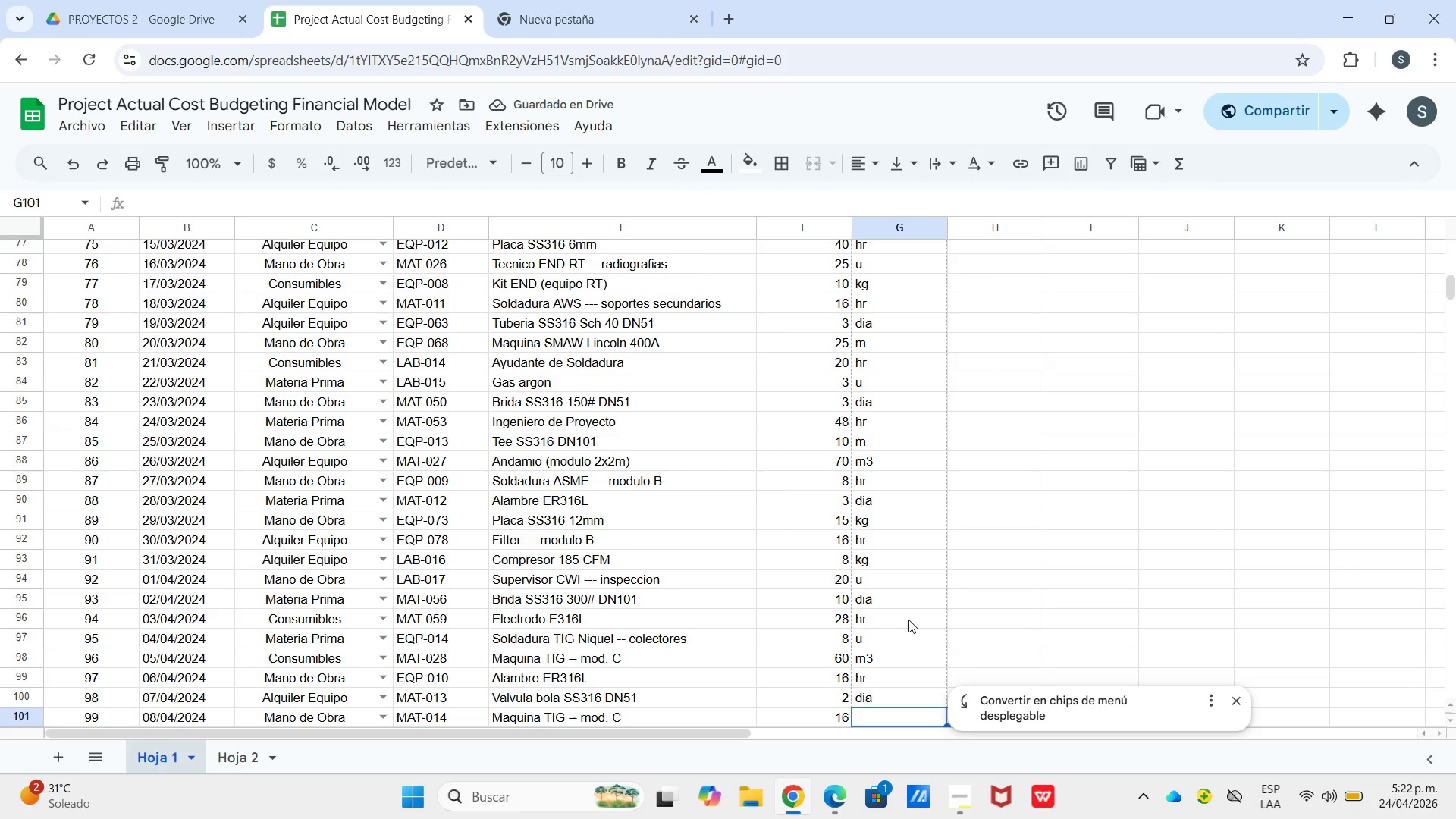 
key(H)
 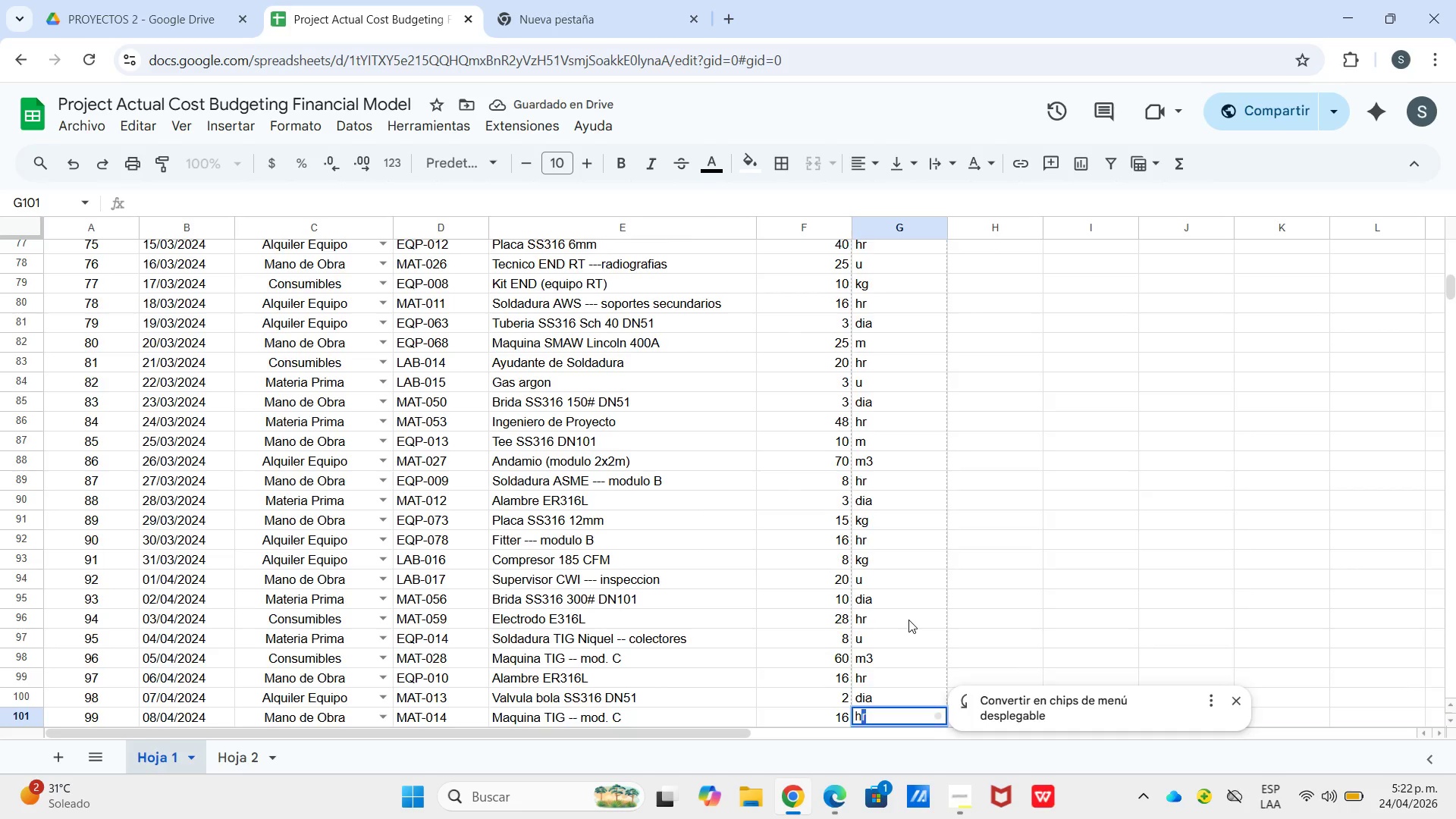 
key(Enter)
 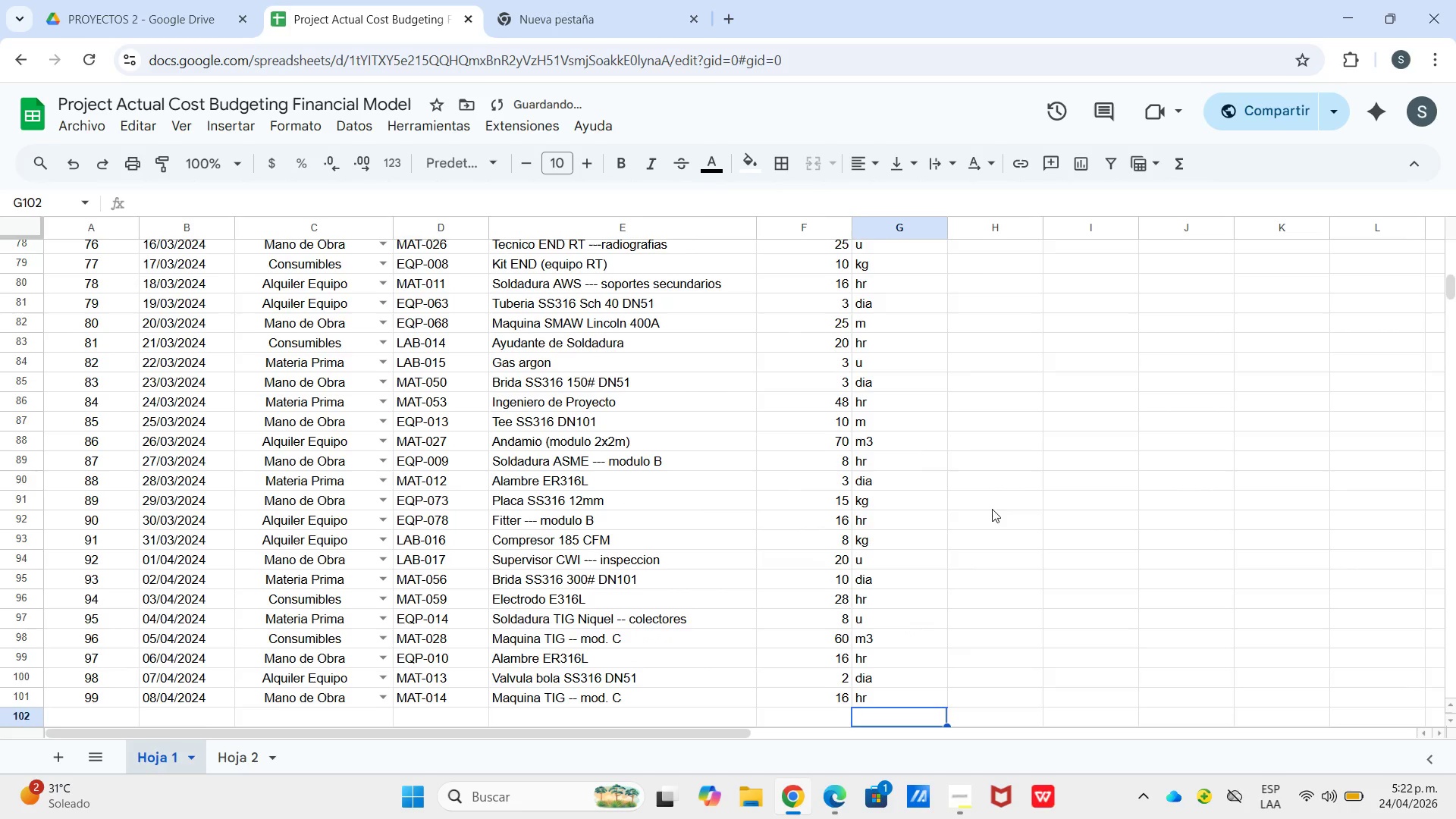 
scroll: coordinate [1021, 412], scroll_direction: up, amount: 22.0
 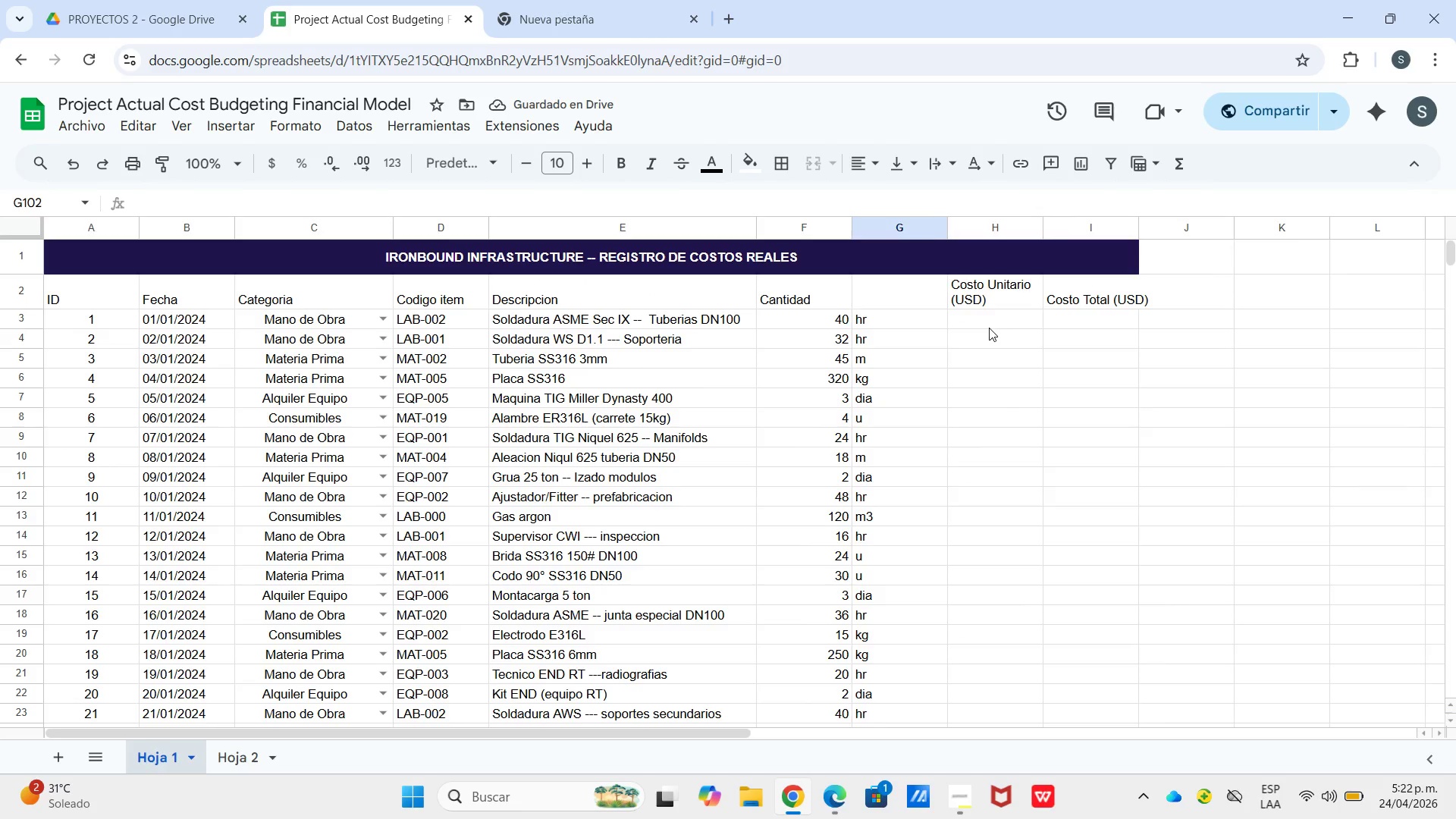 
left_click([989, 328])
 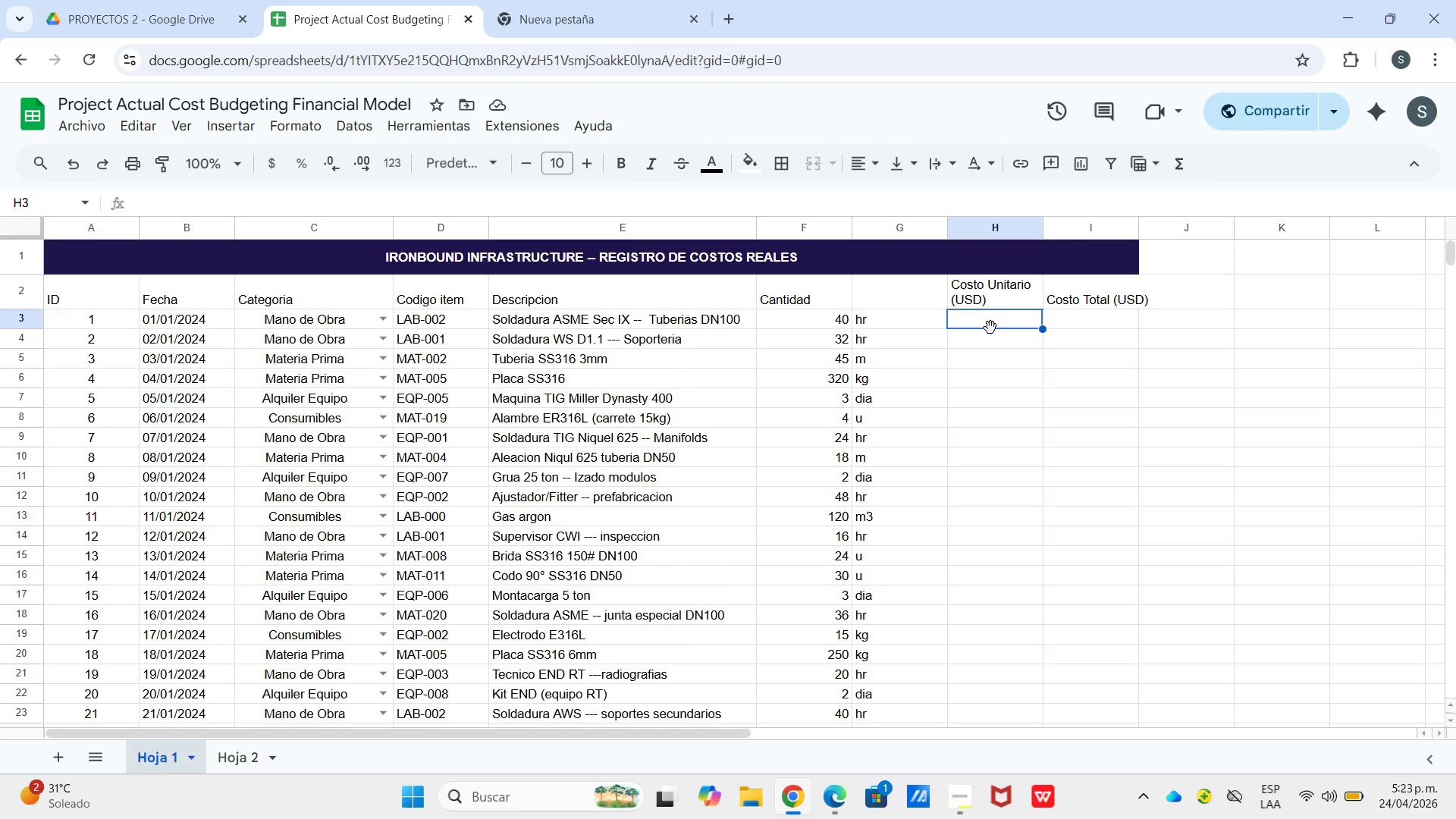 
wait(20.31)
 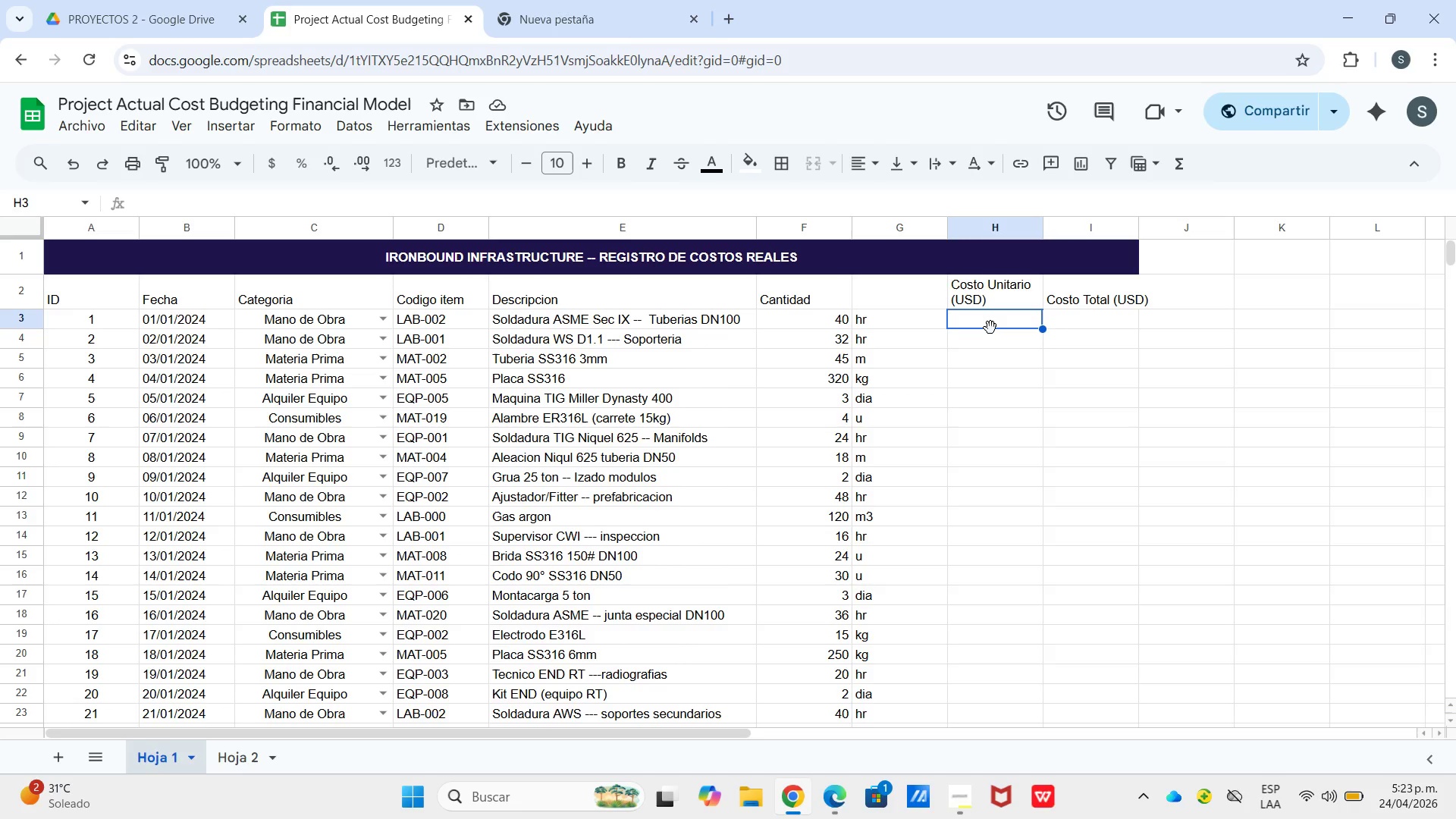 
double_click([981, 313])
 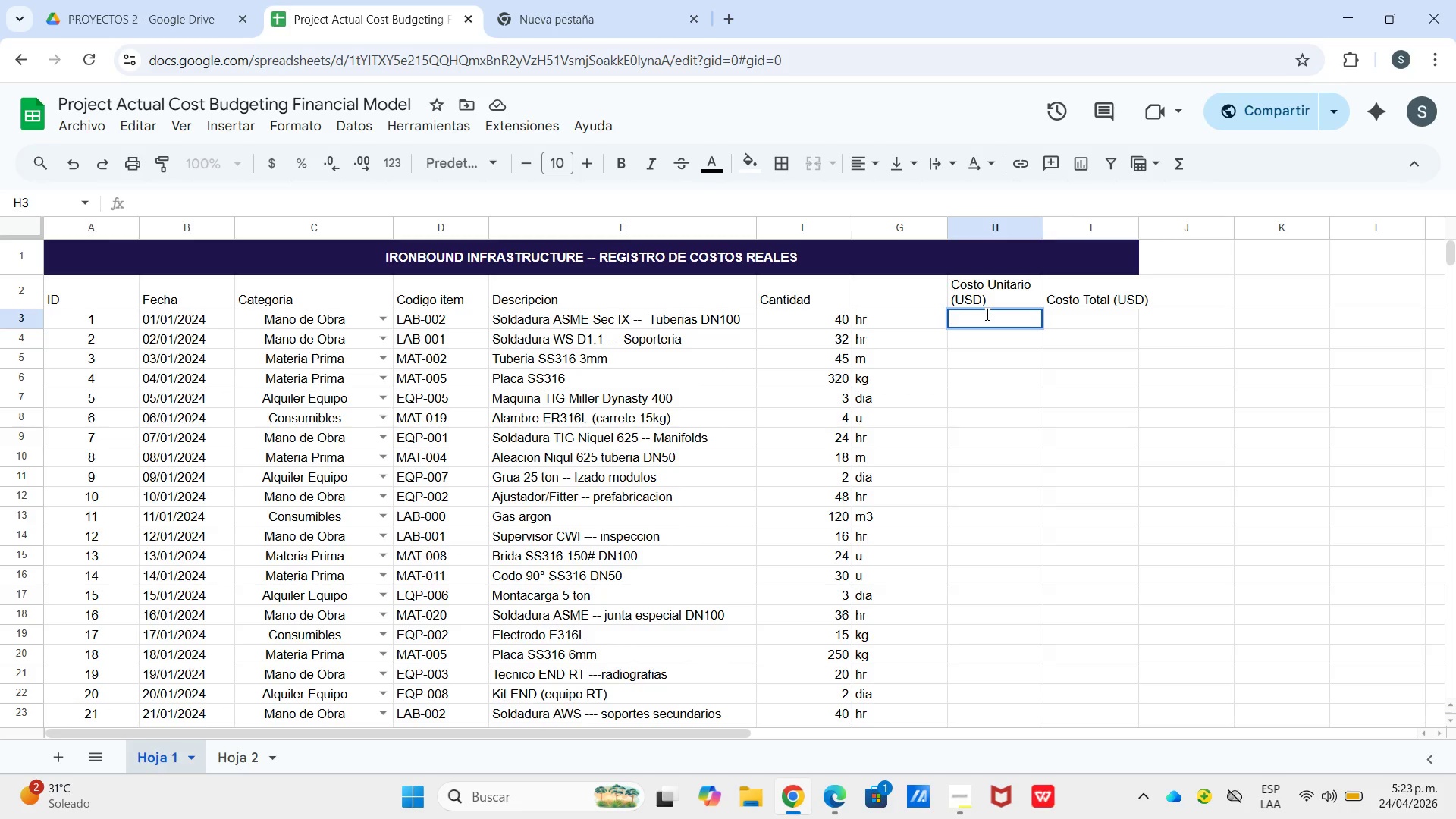 
wait(10.09)
 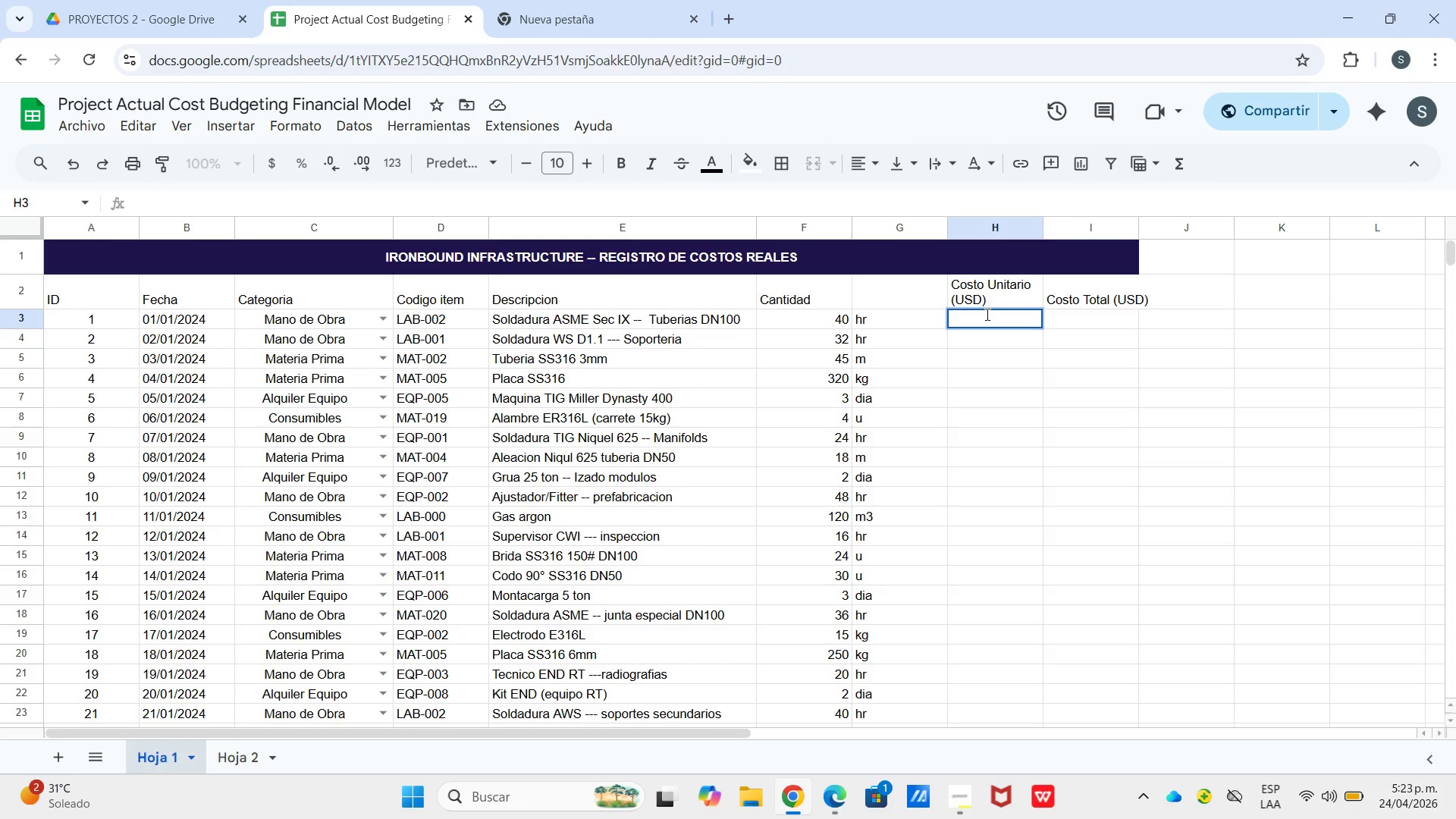 
left_click_drag(start_coordinate=[1138, 233], to_coordinate=[1157, 236])
 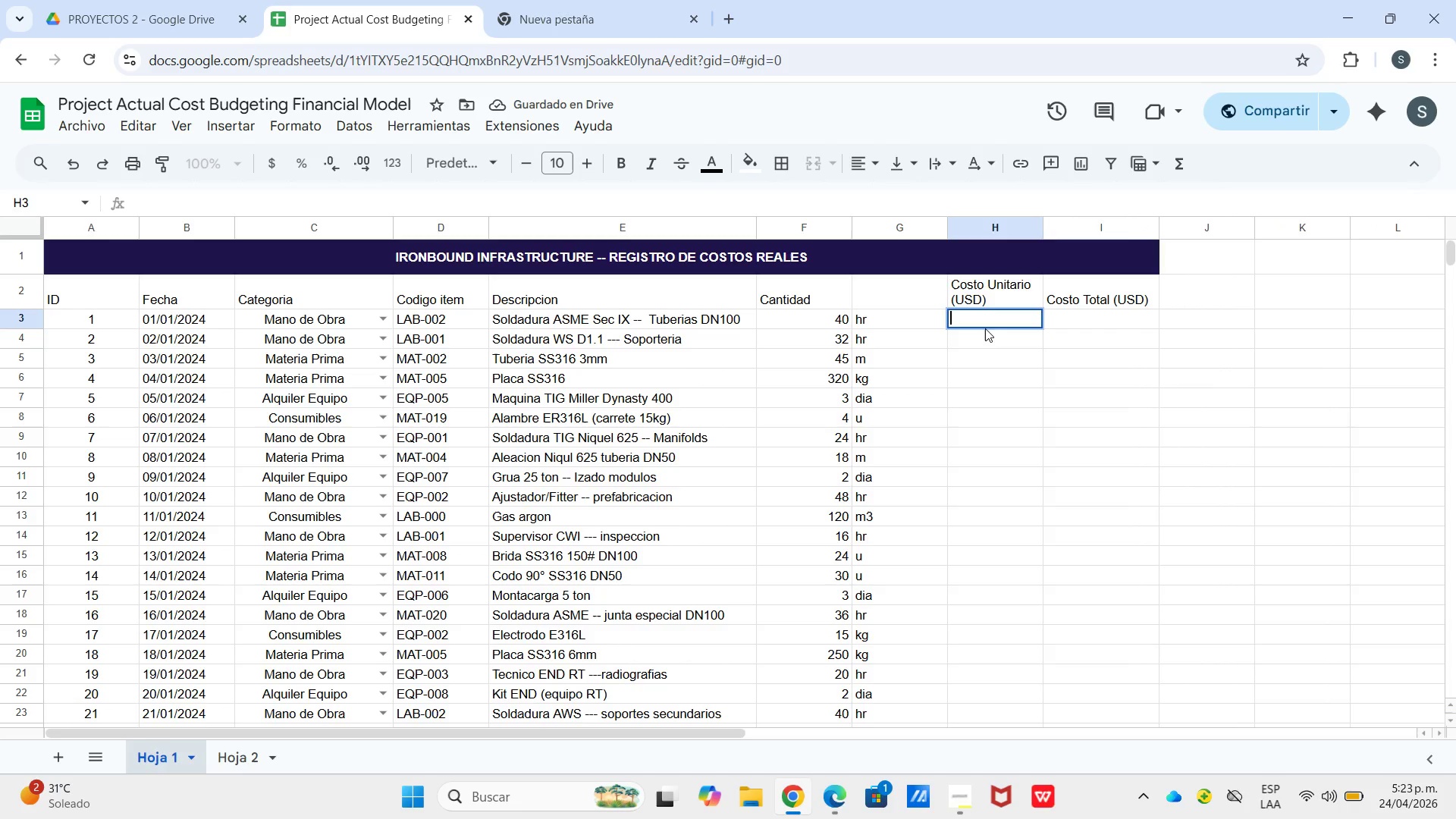 
wait(5.3)
 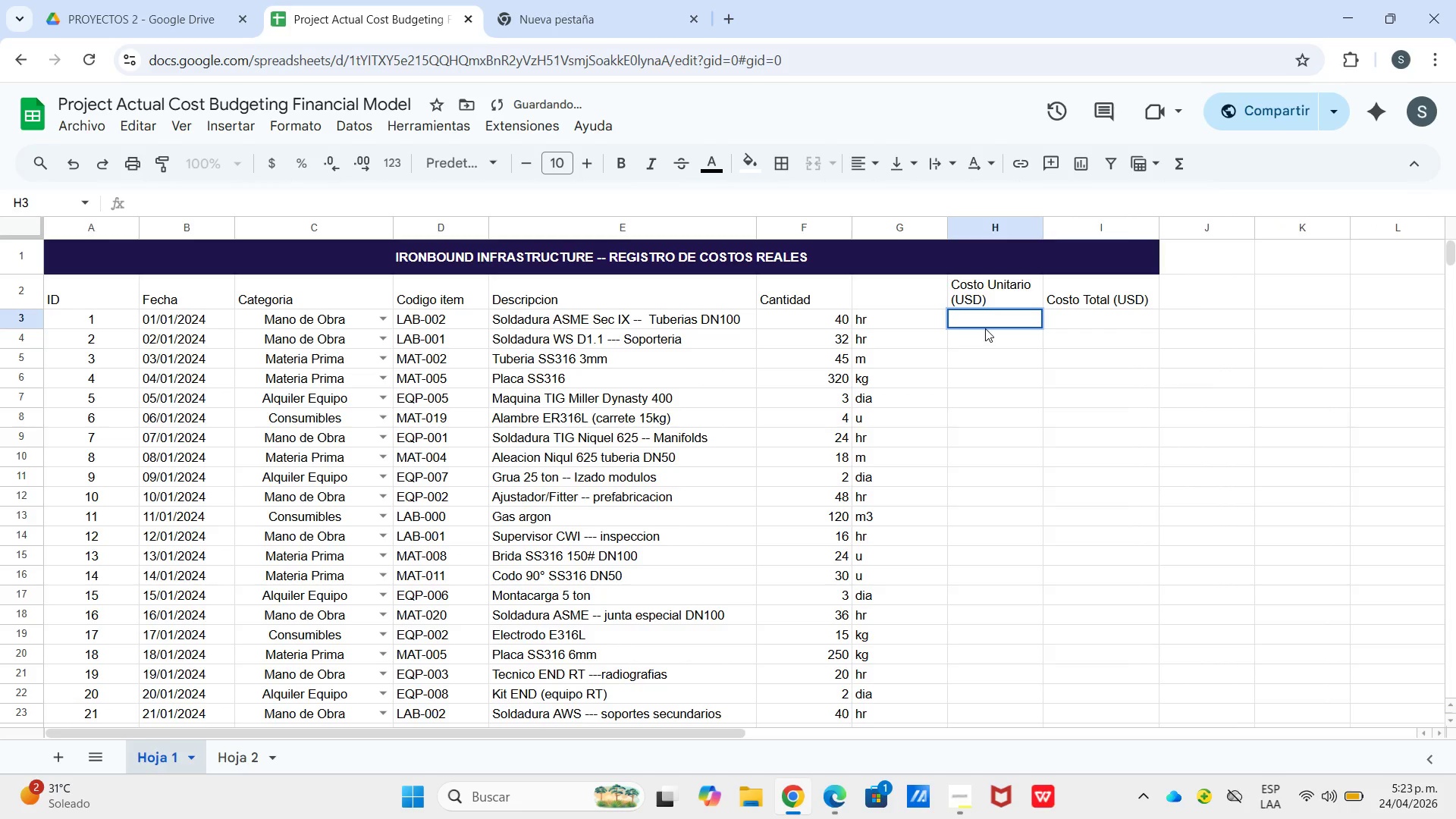 
key(Numpad1)
 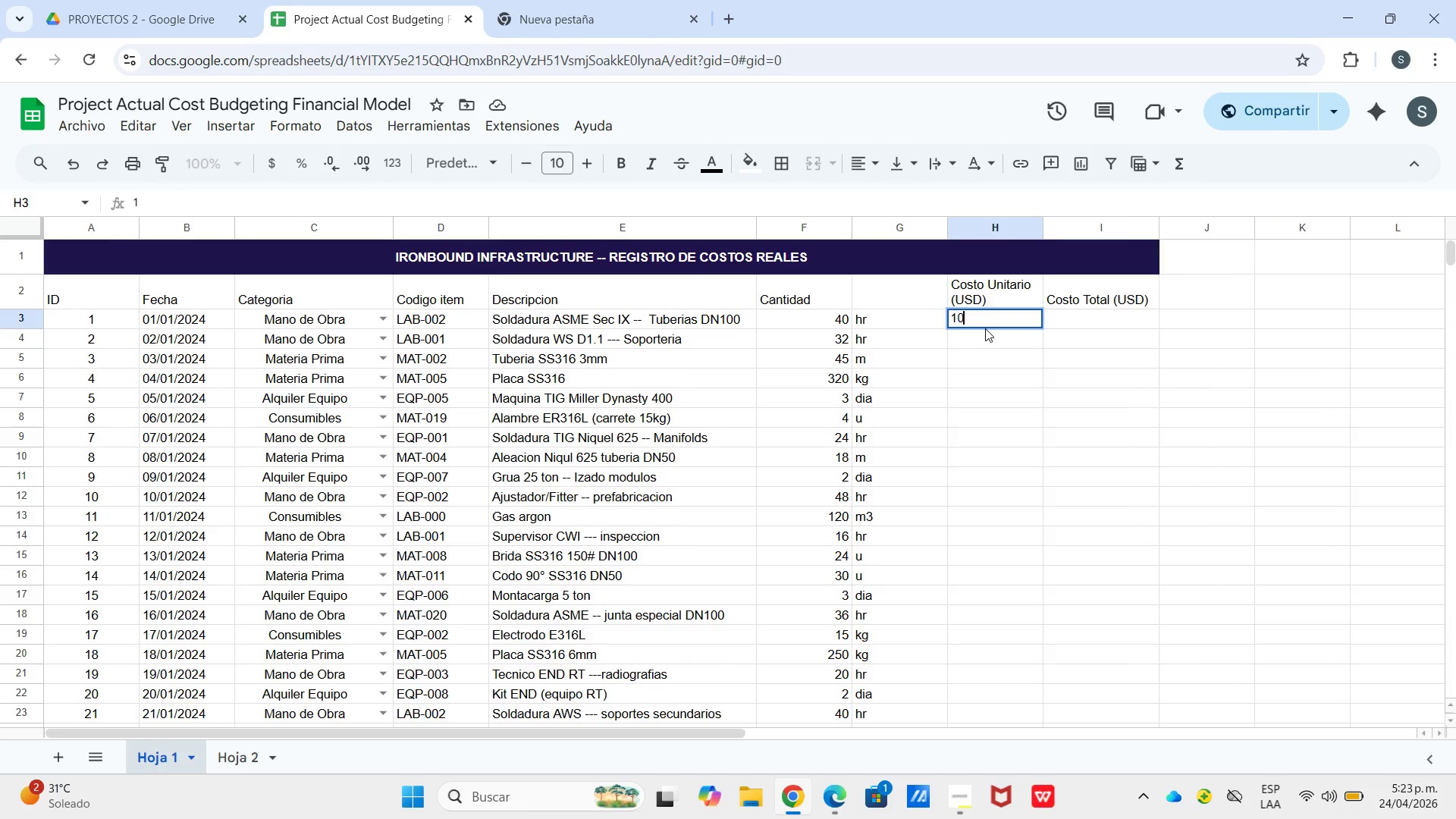 
key(Numpad0)
 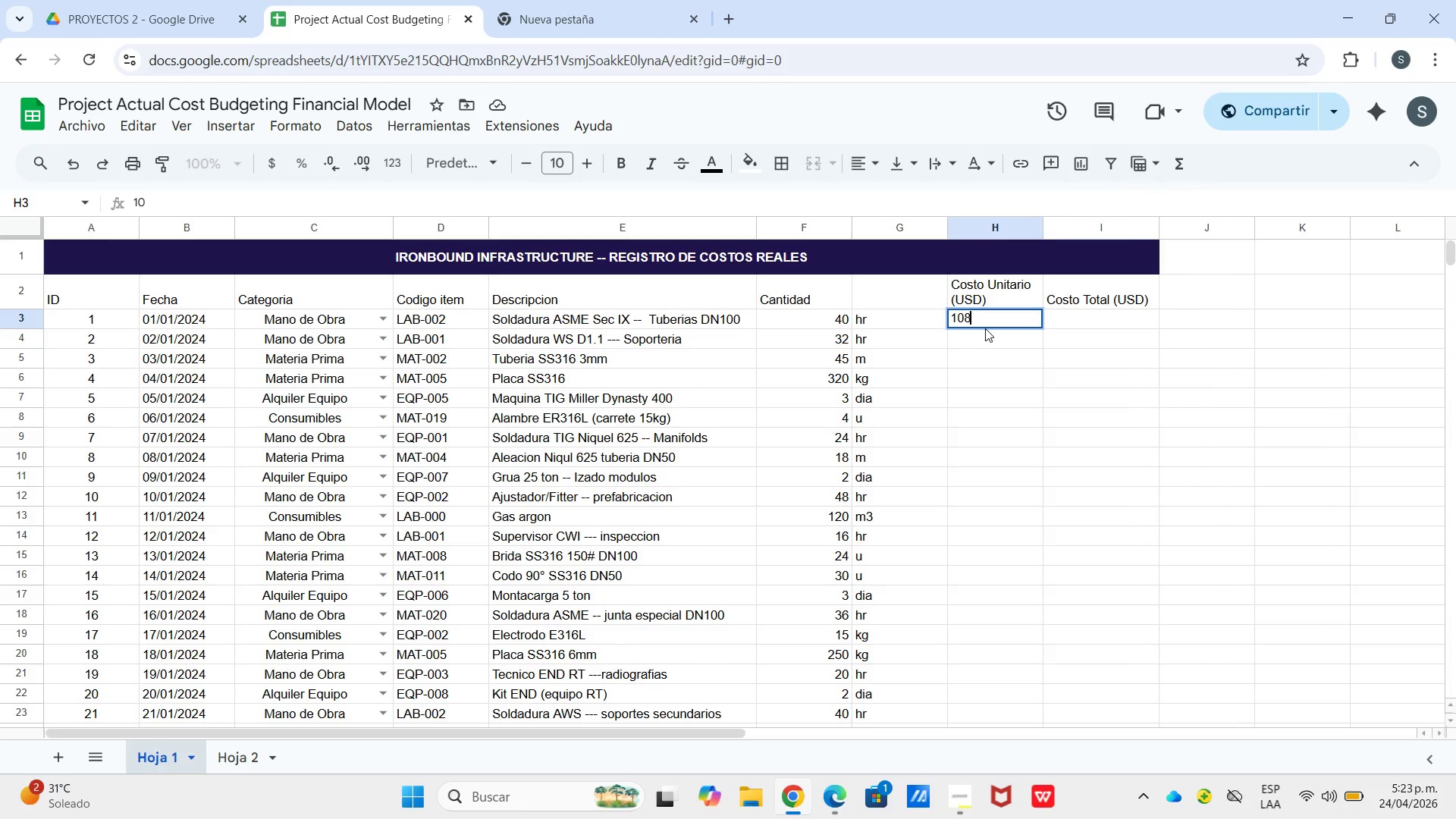 
key(Numpad8)
 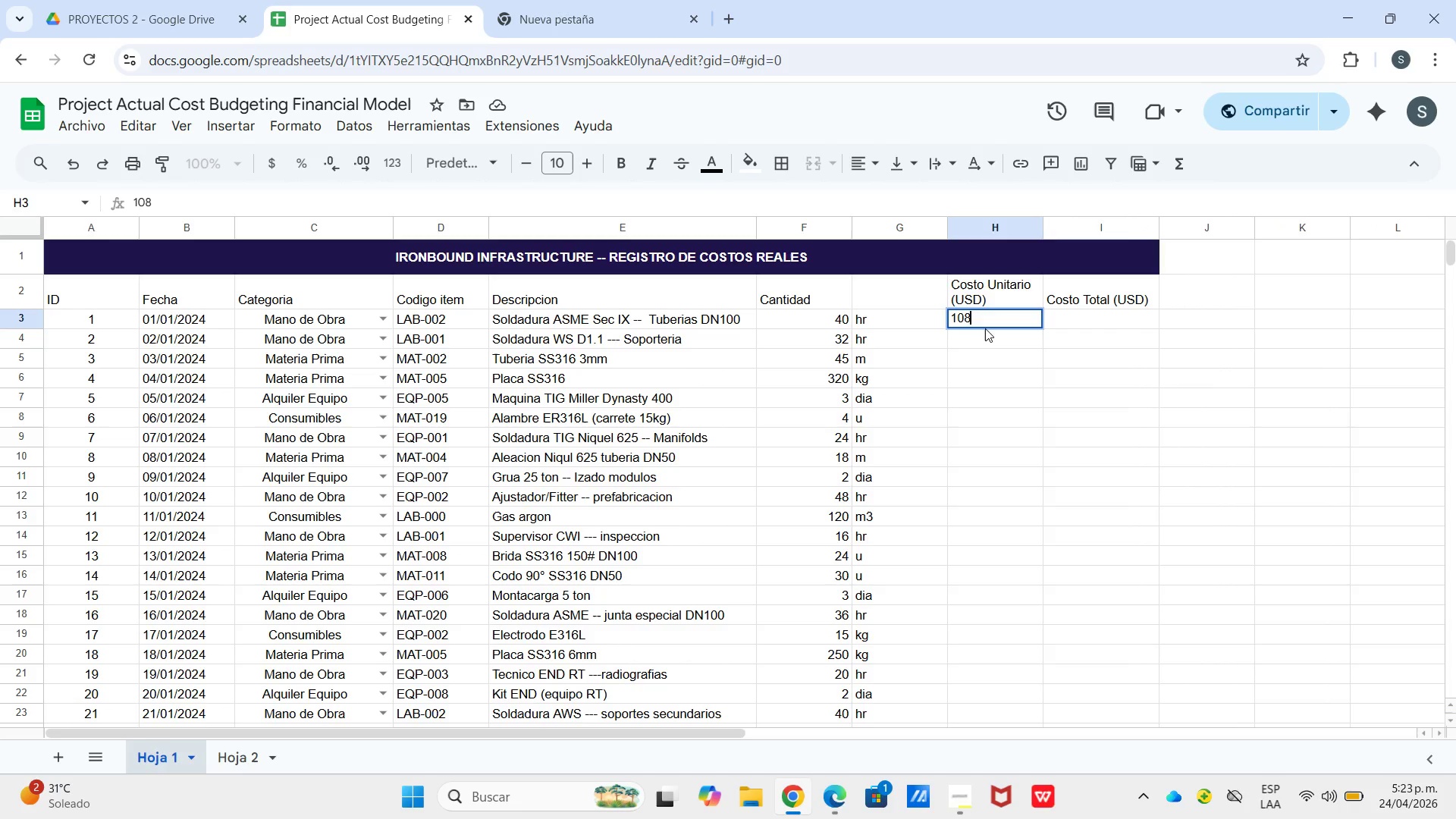 
key(Enter)
 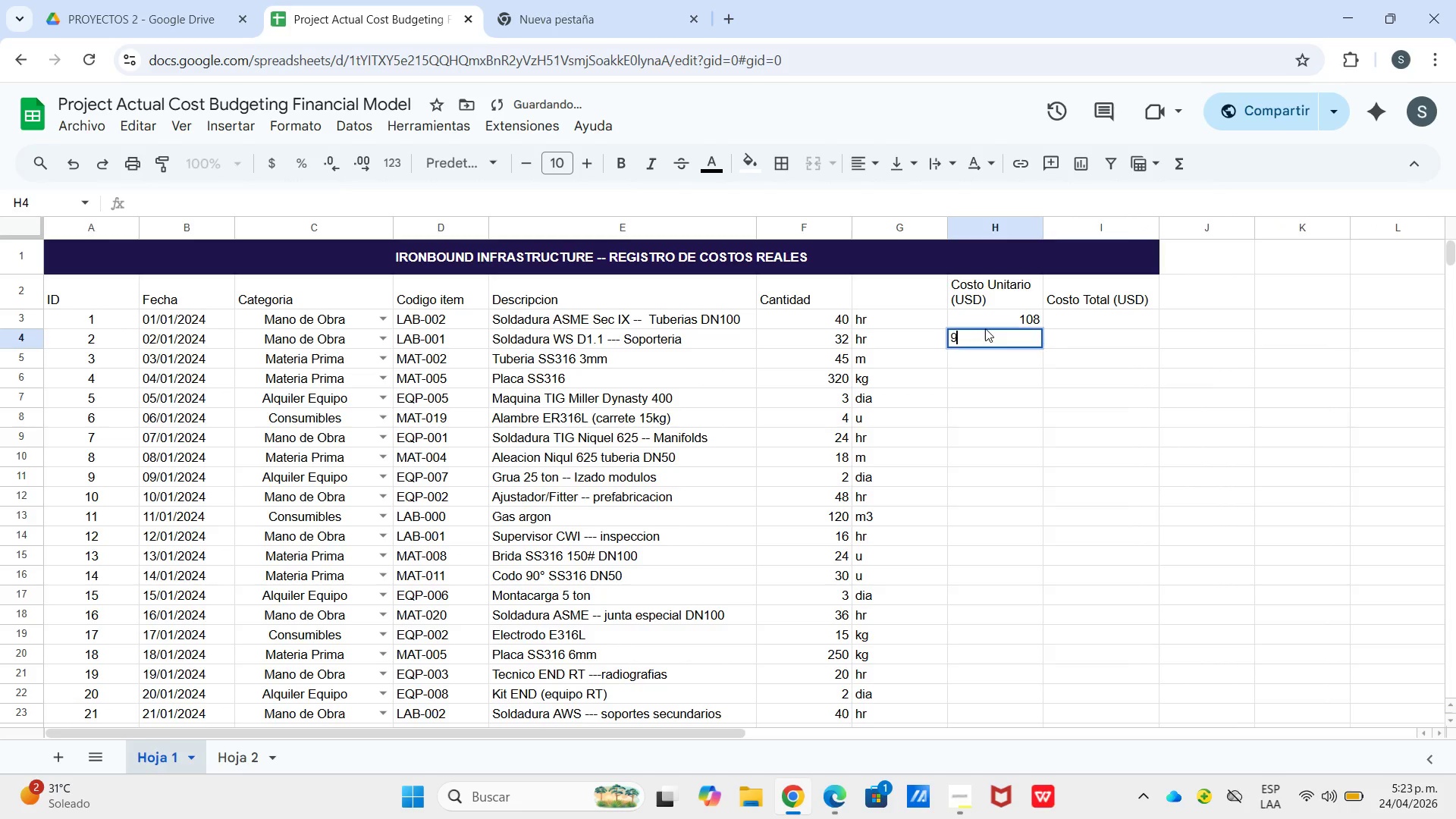 
key(Numpad9)
 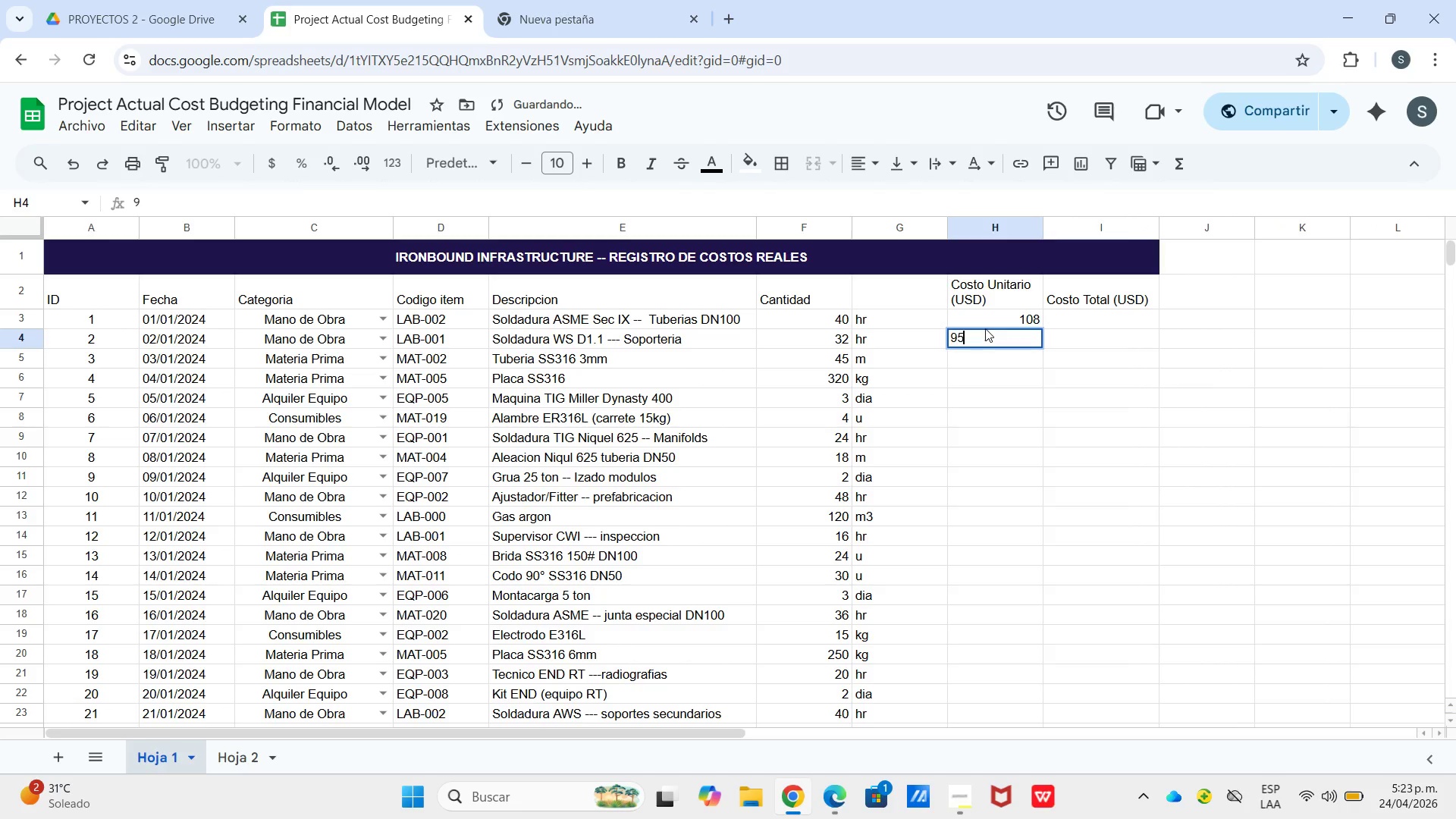 
key(Numpad5)
 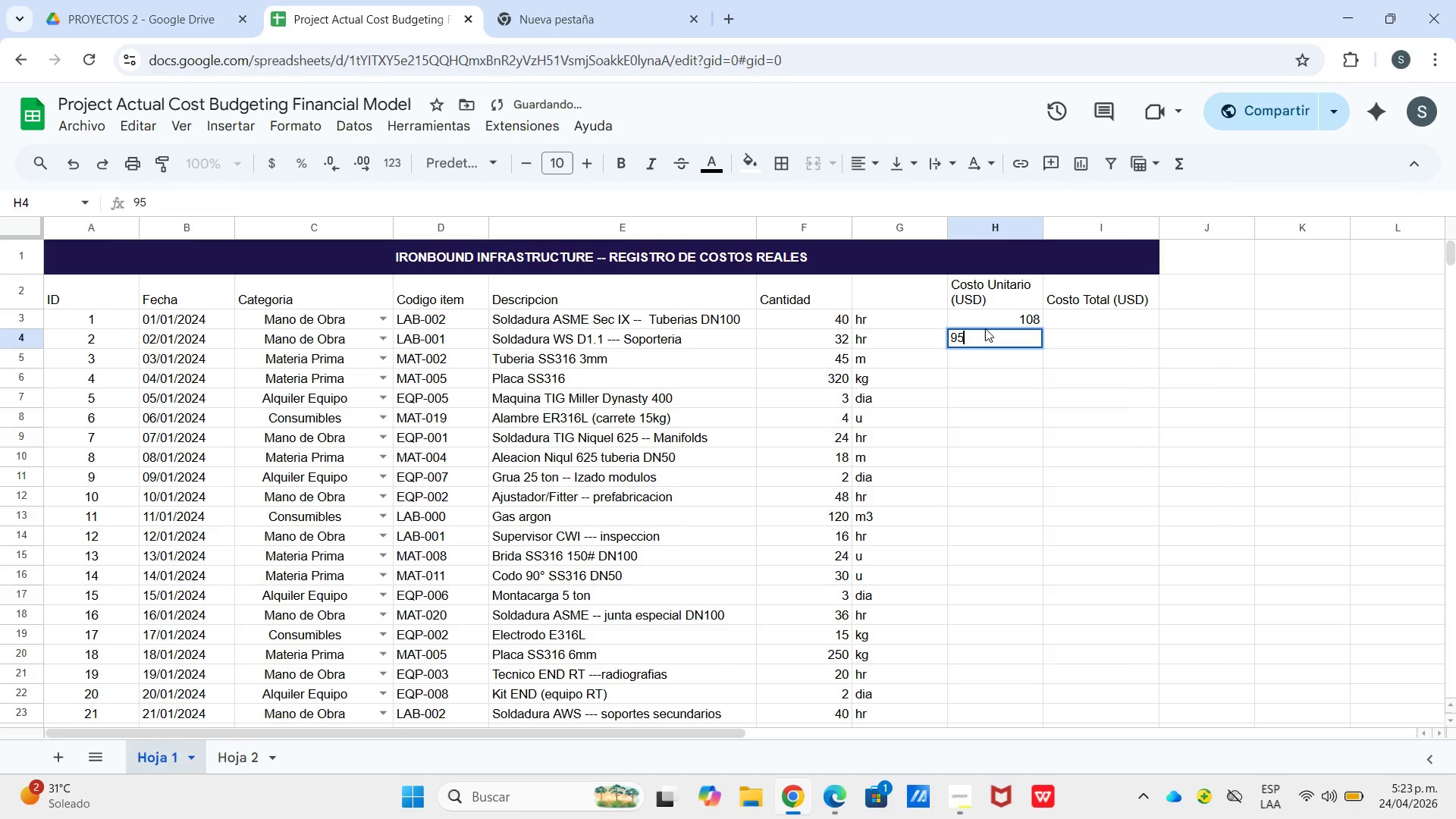 
key(Enter)
 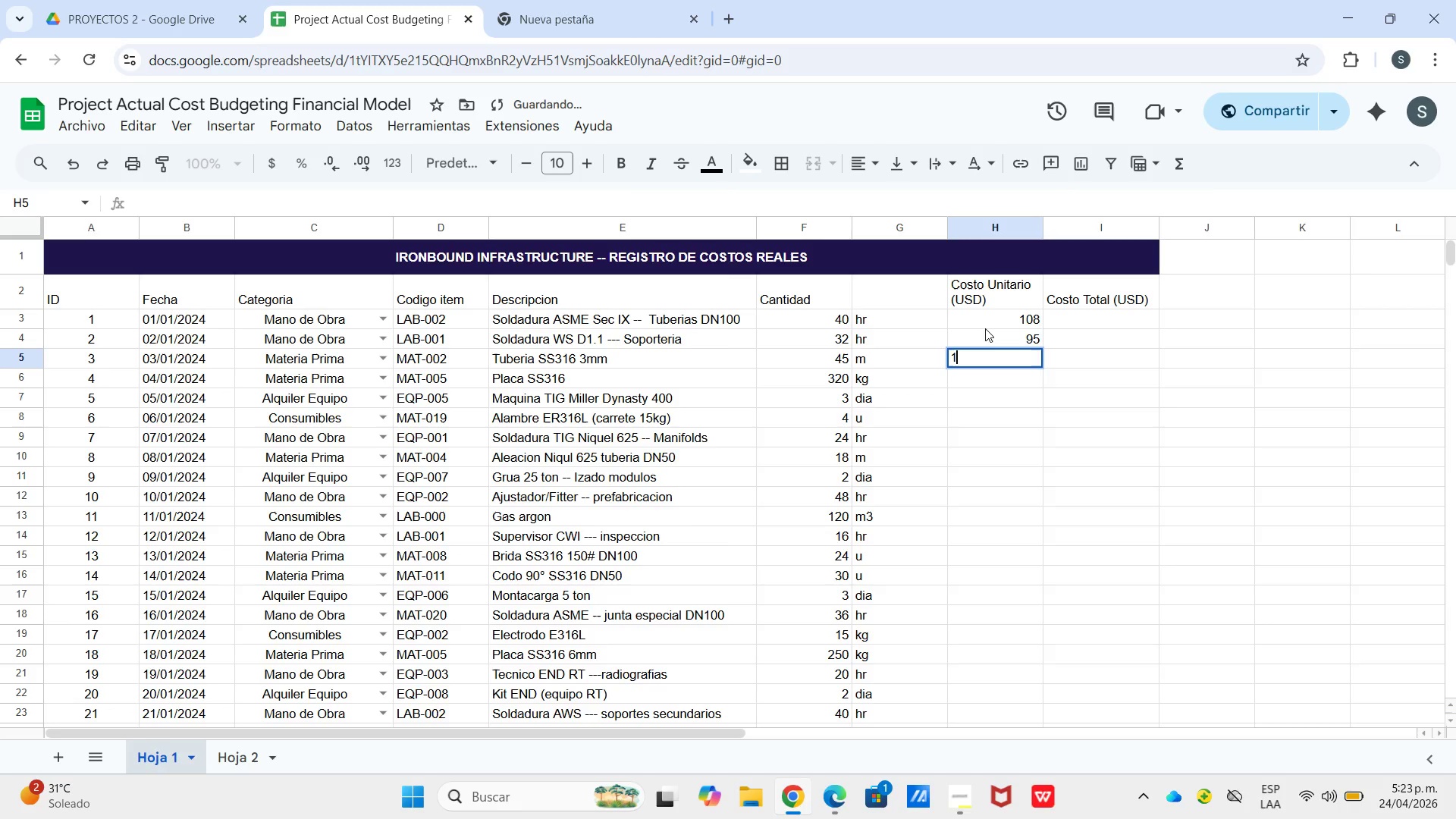 
key(Numpad1)
 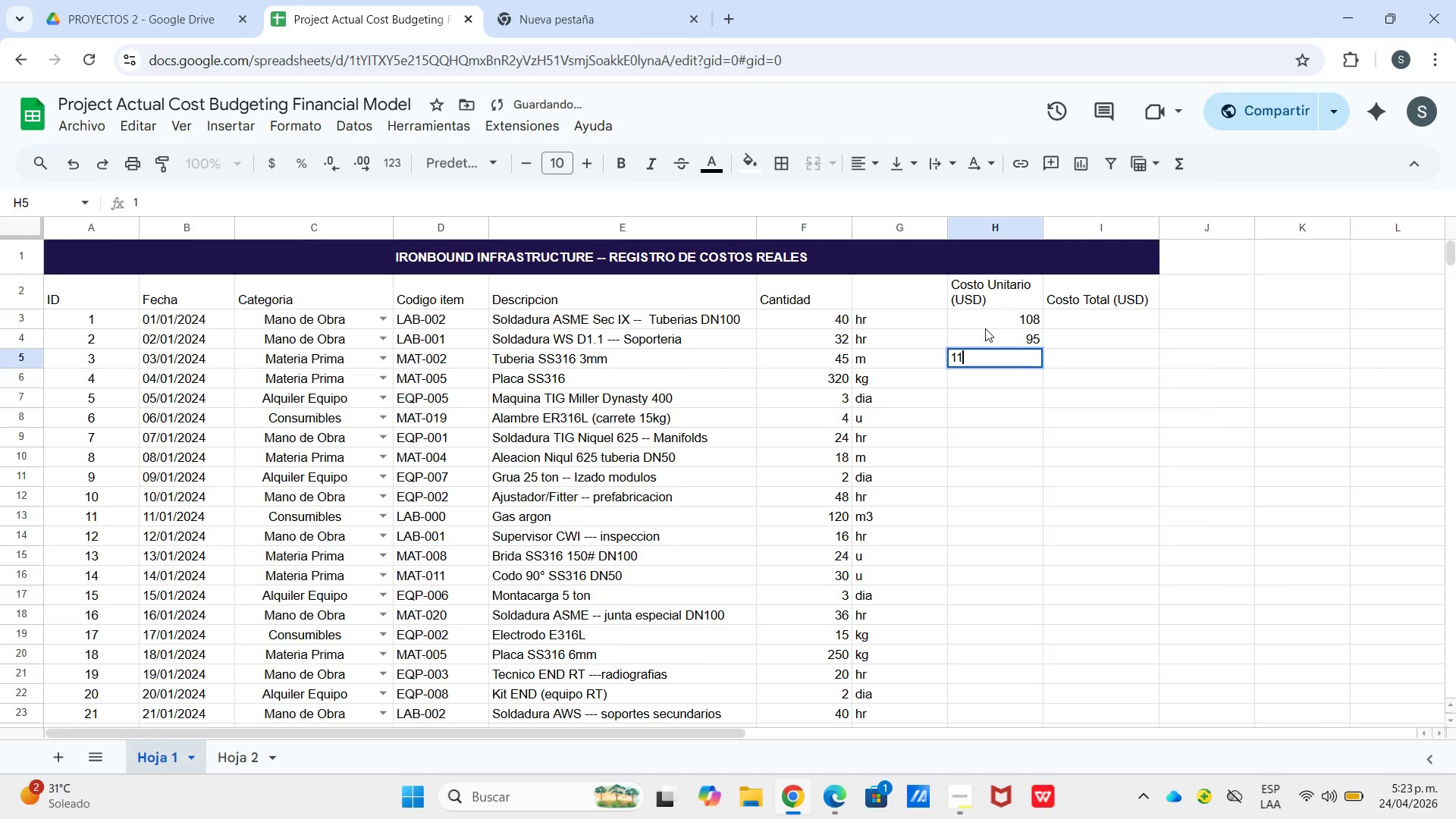 
key(Numpad1)
 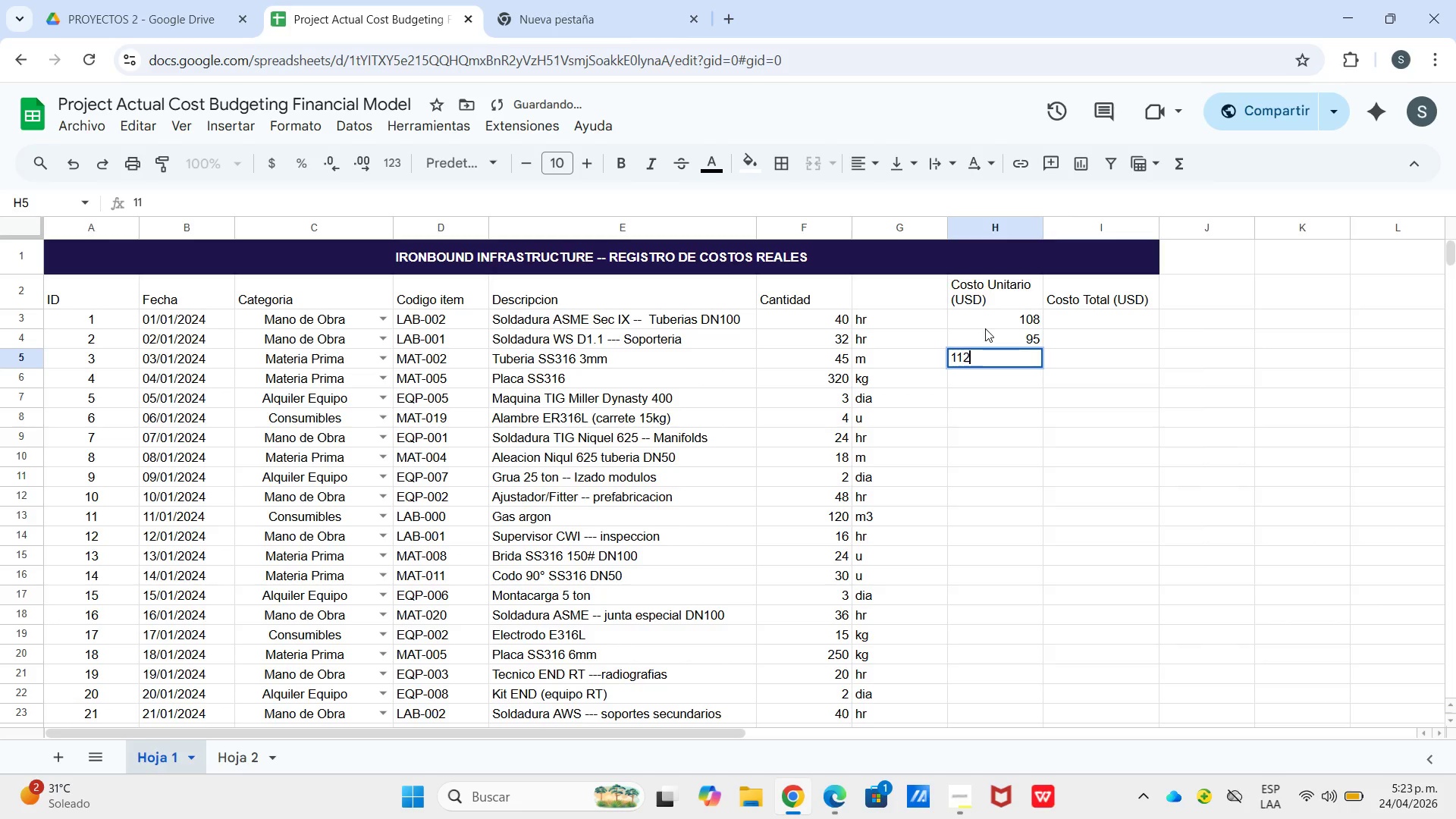 
key(Numpad2)
 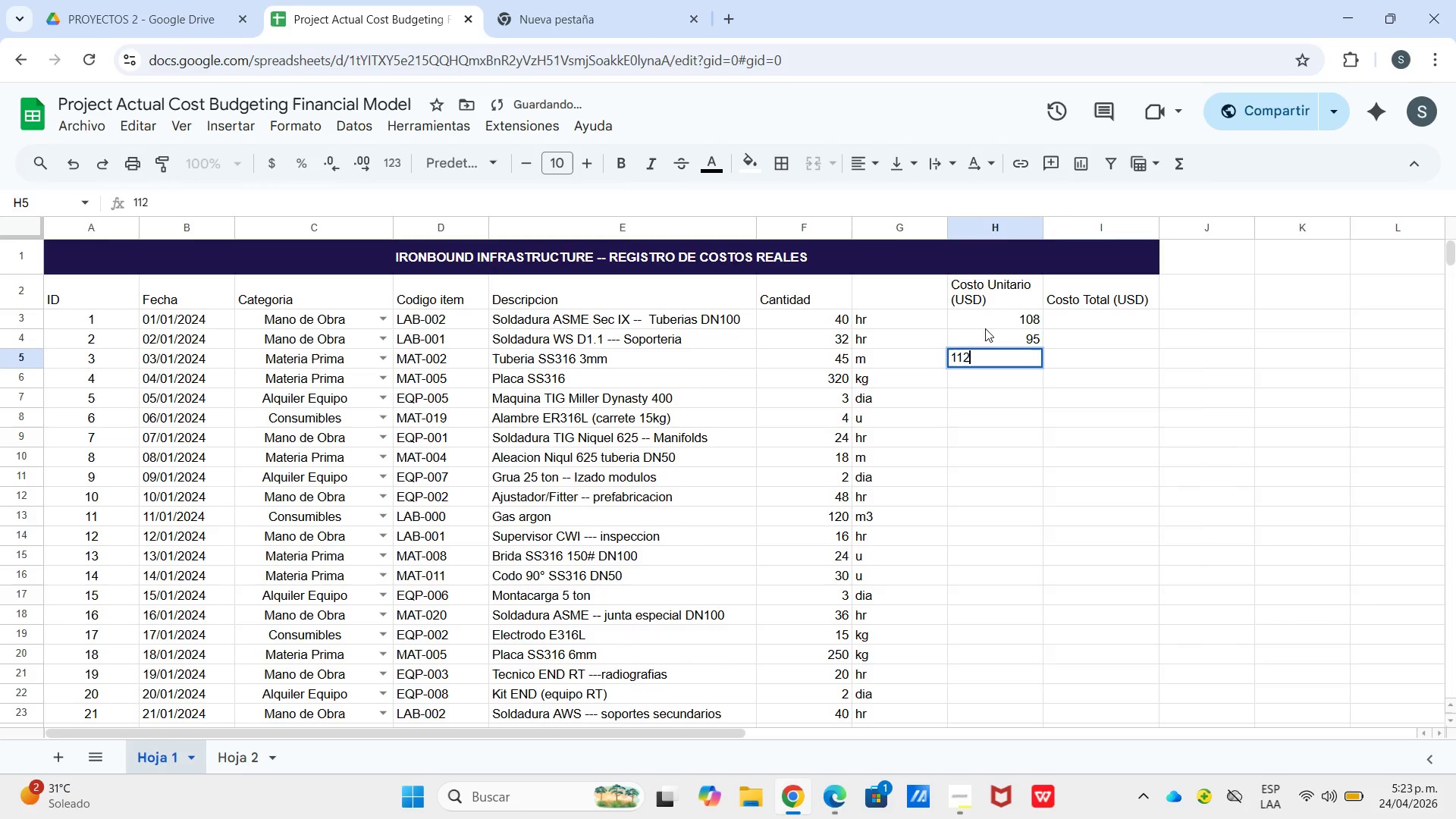 
key(Enter)
 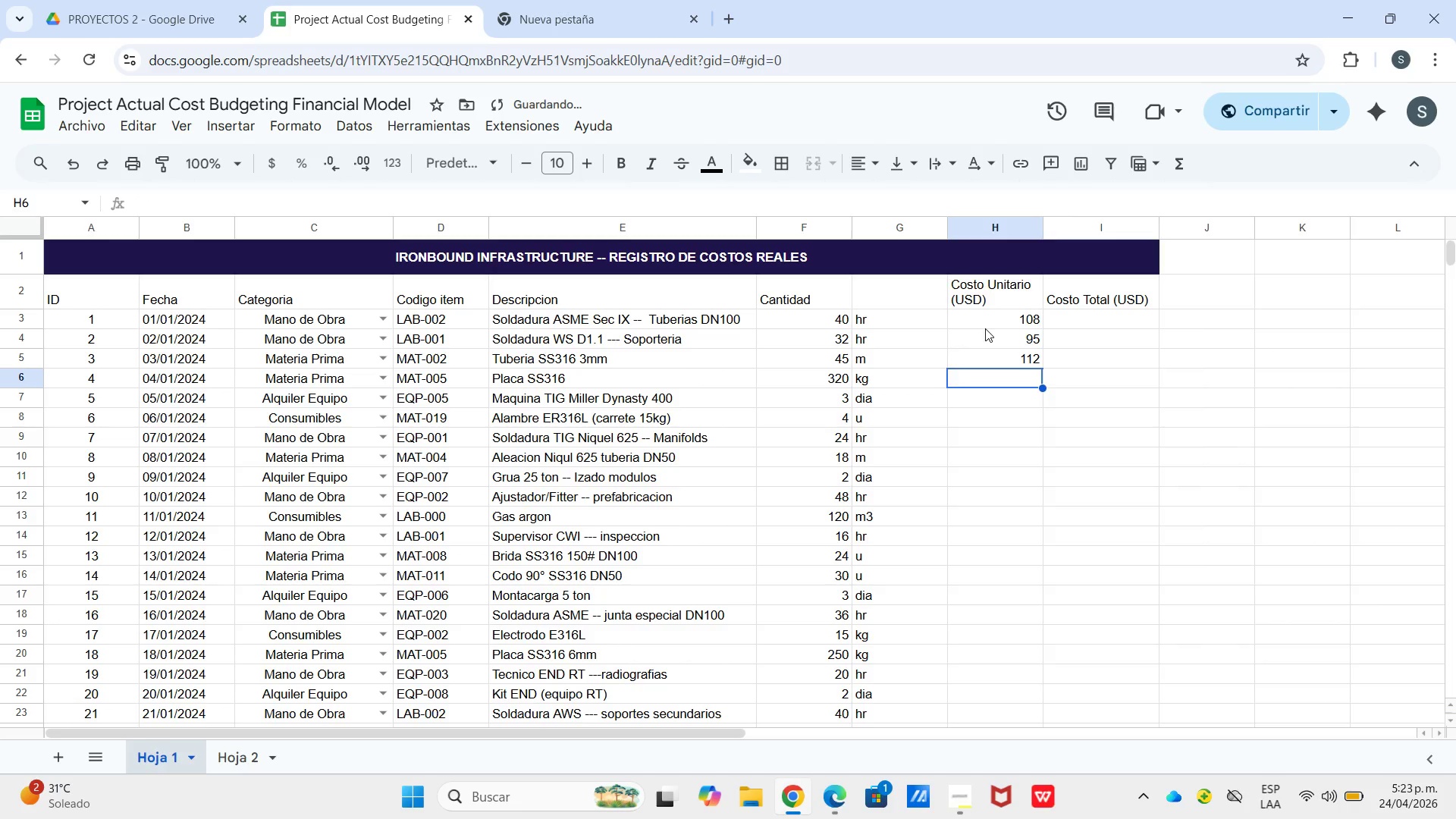 
key(Numpad4)
 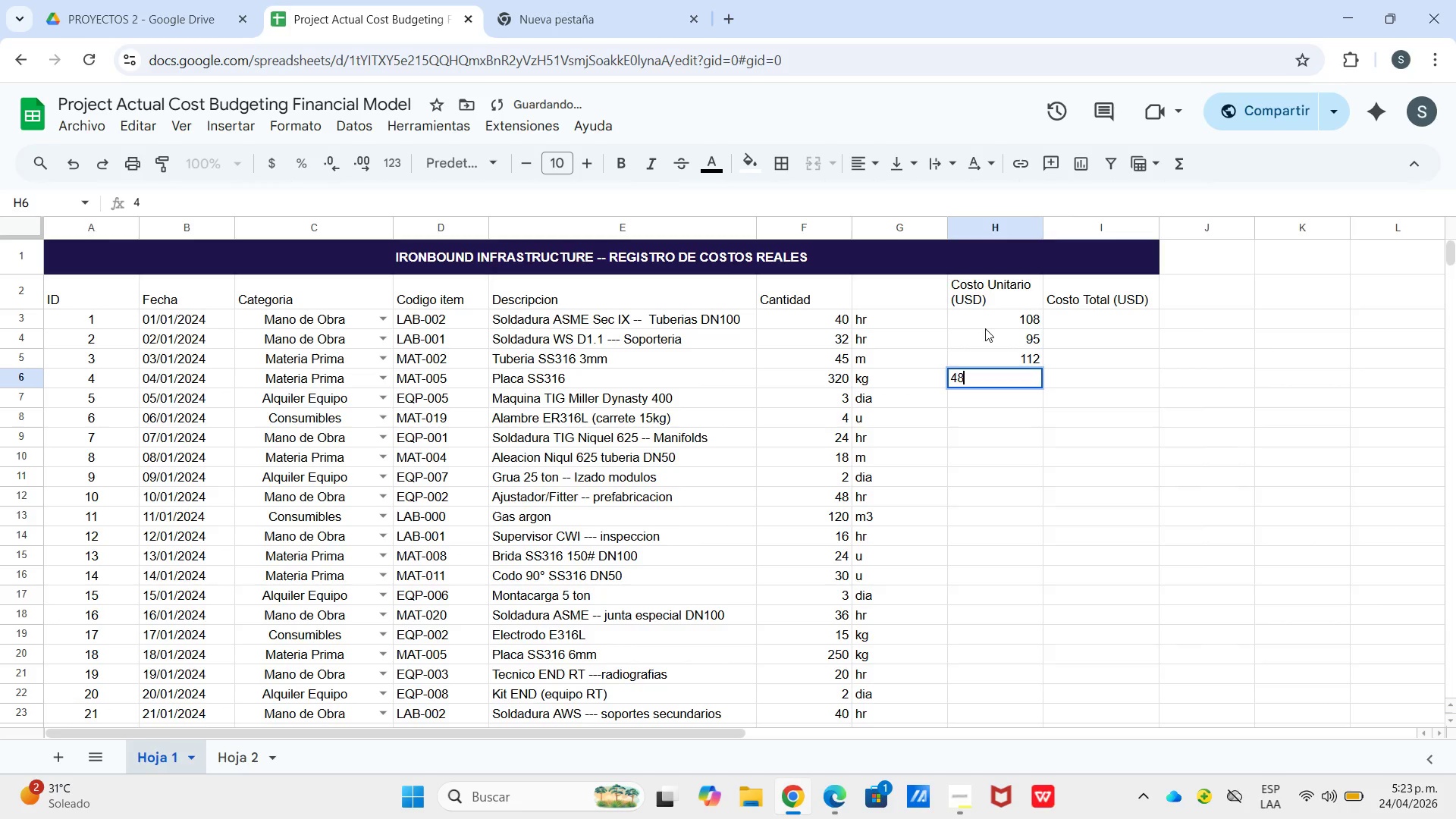 
key(Numpad8)
 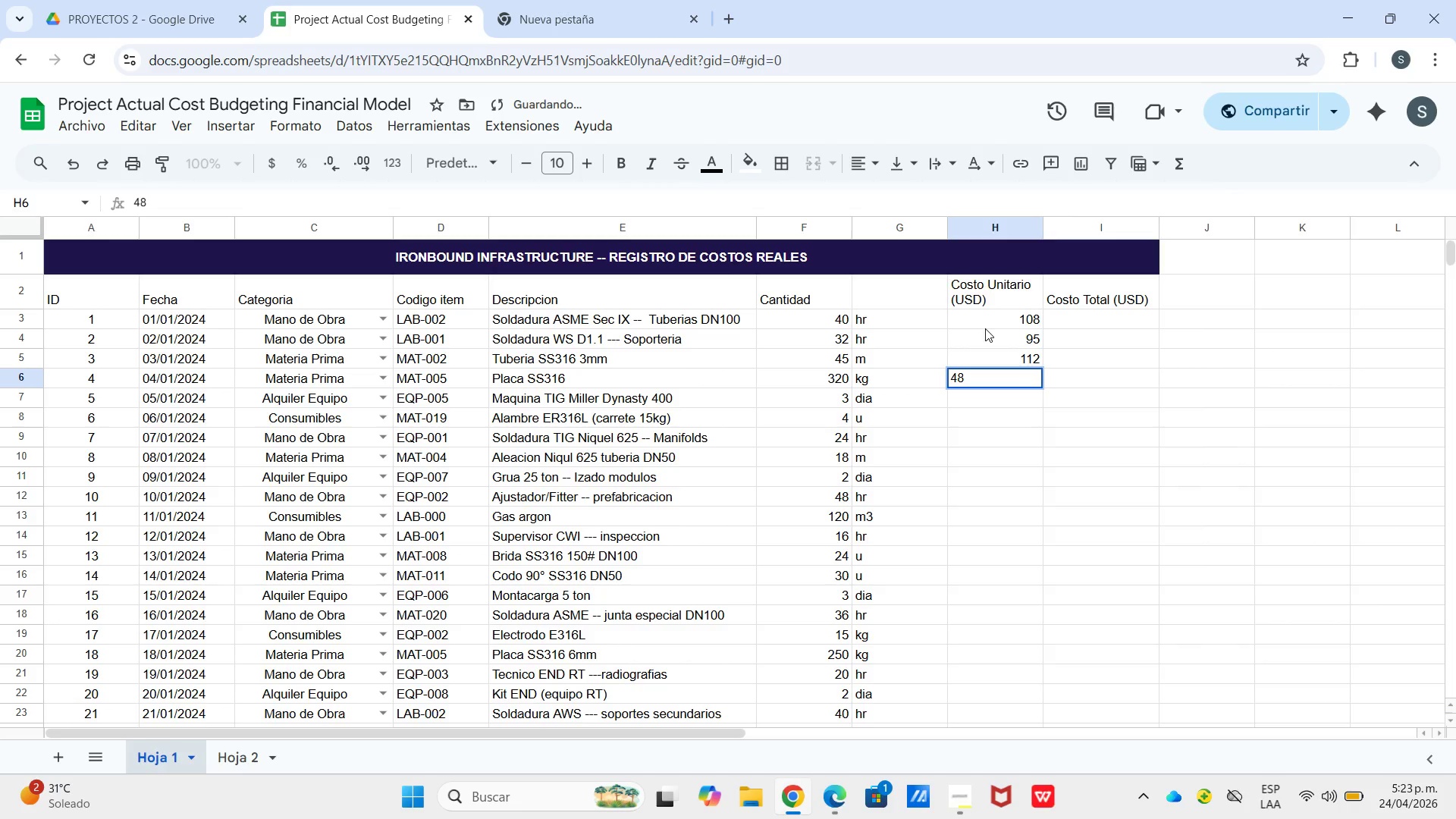 
key(Backspace)
 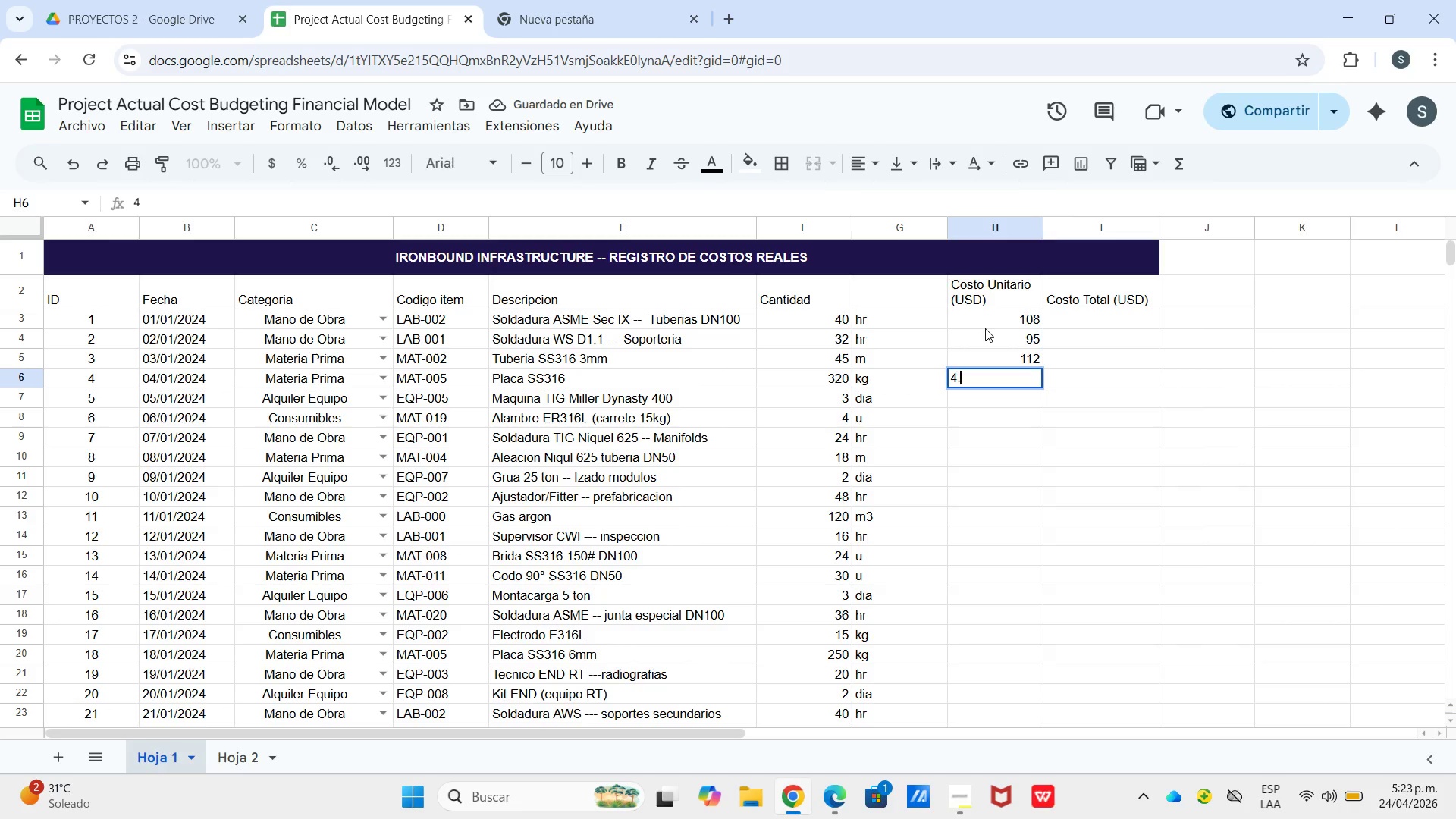 
key(NumpadDecimal)
 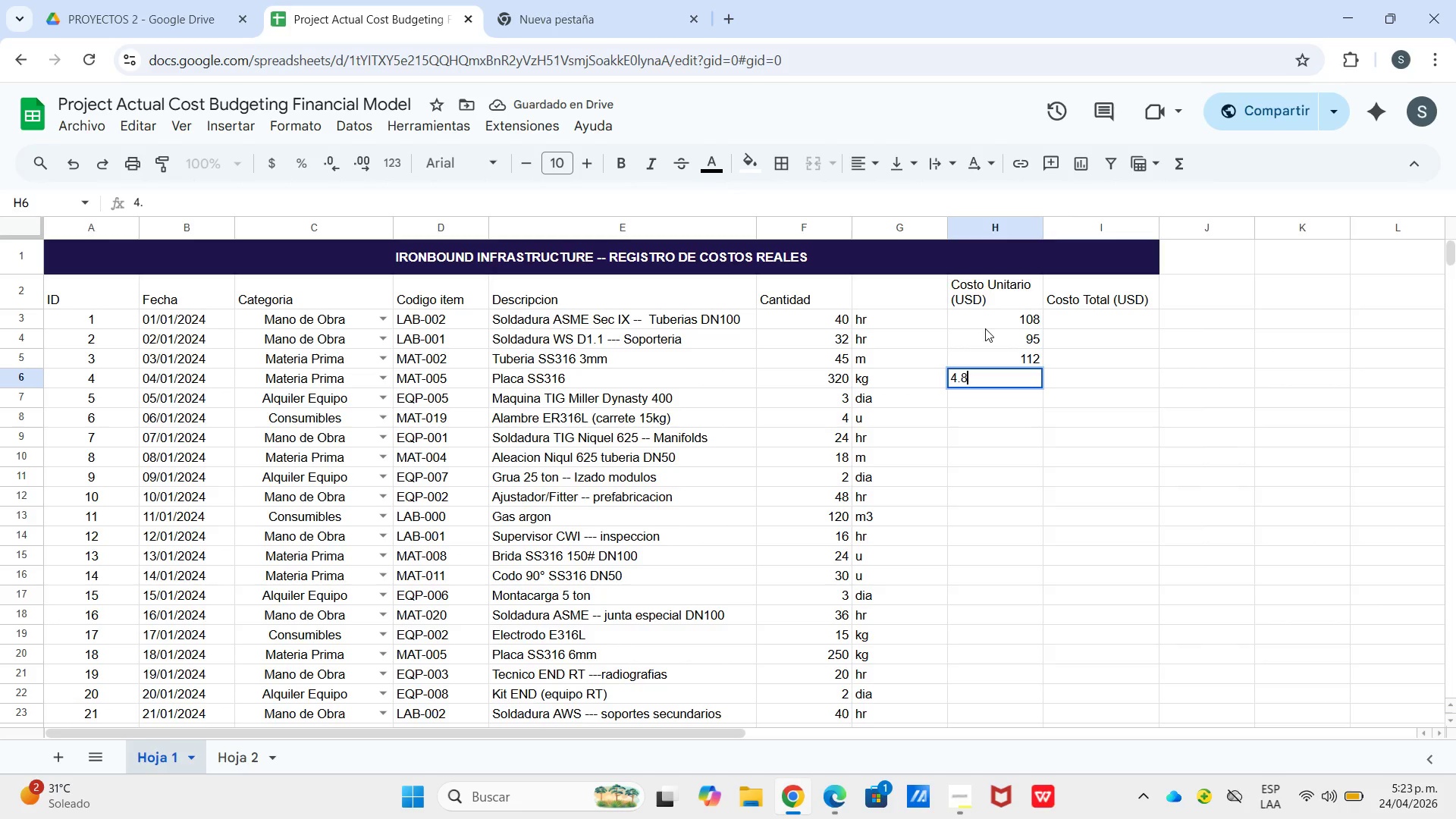 
key(Numpad8)
 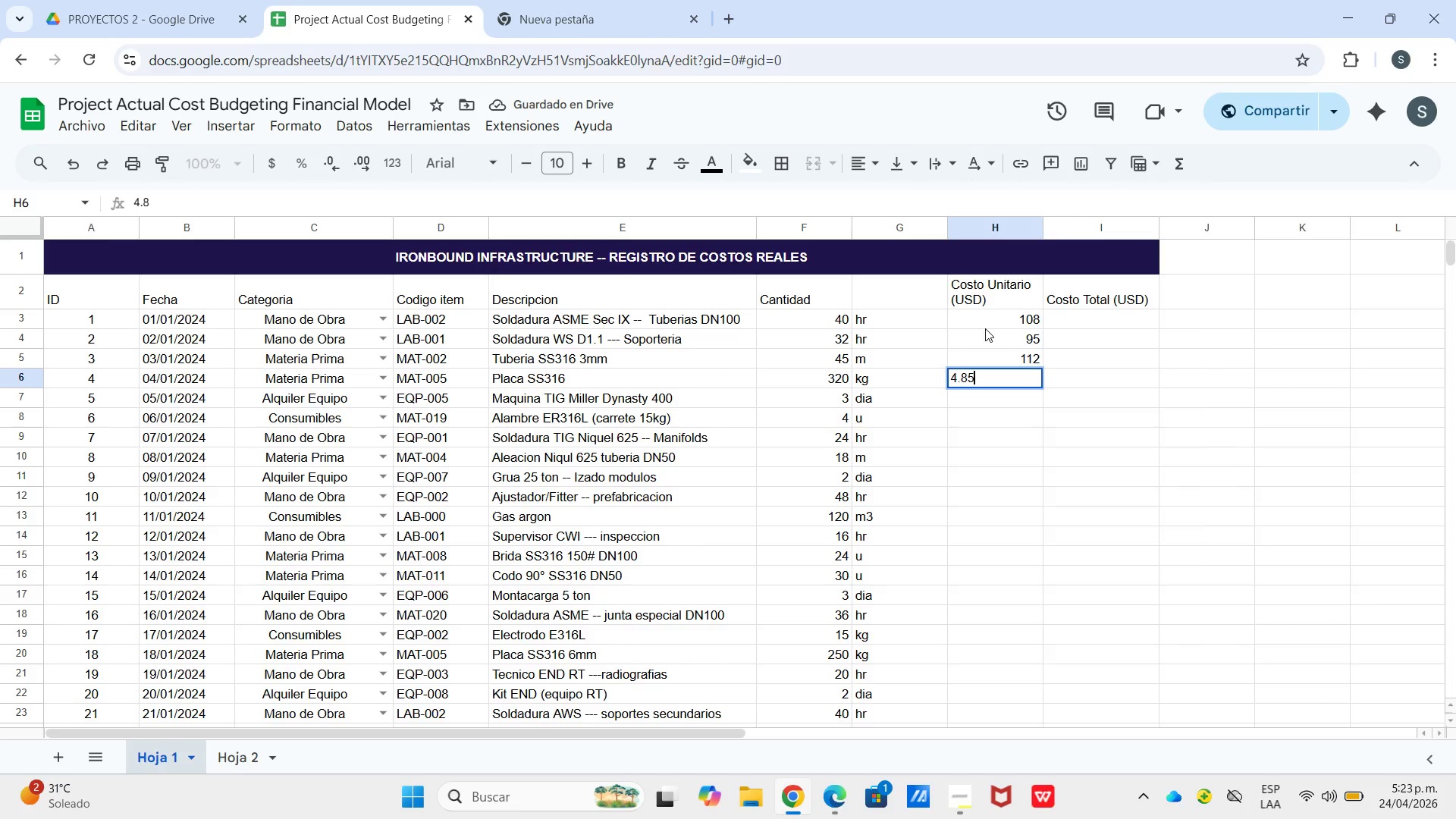 
key(Numpad5)
 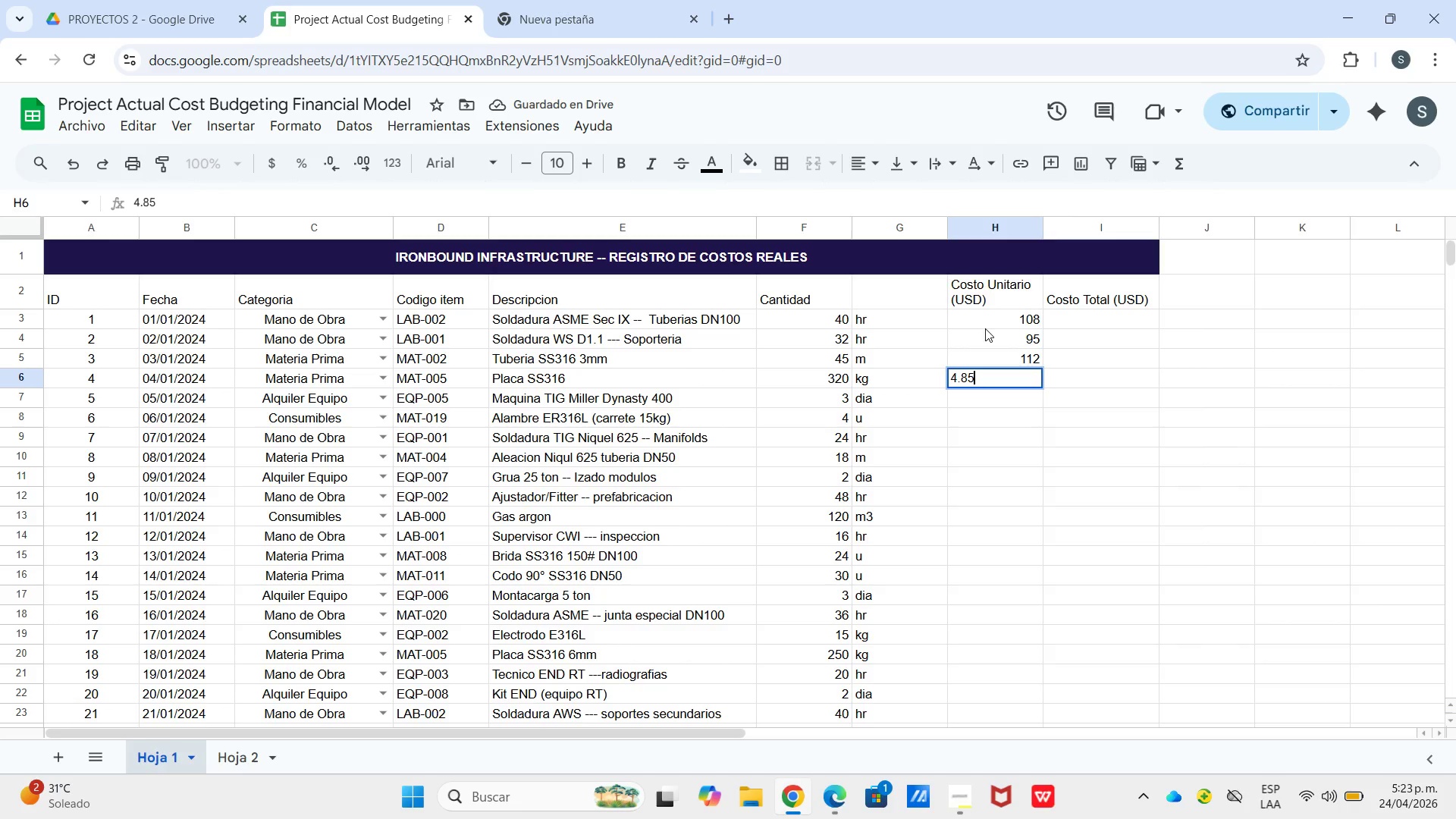 
key(Enter)
 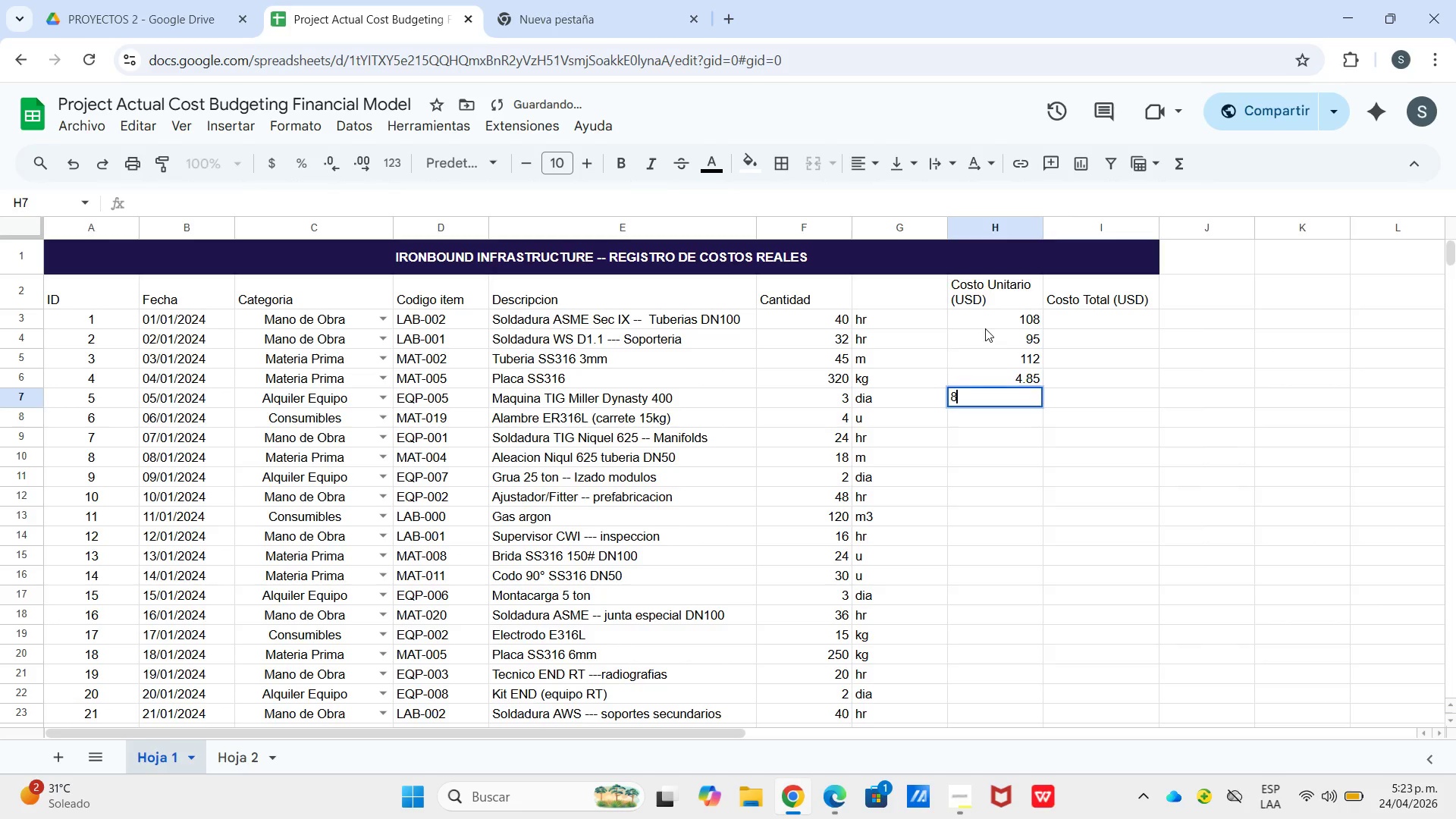 
key(Numpad8)
 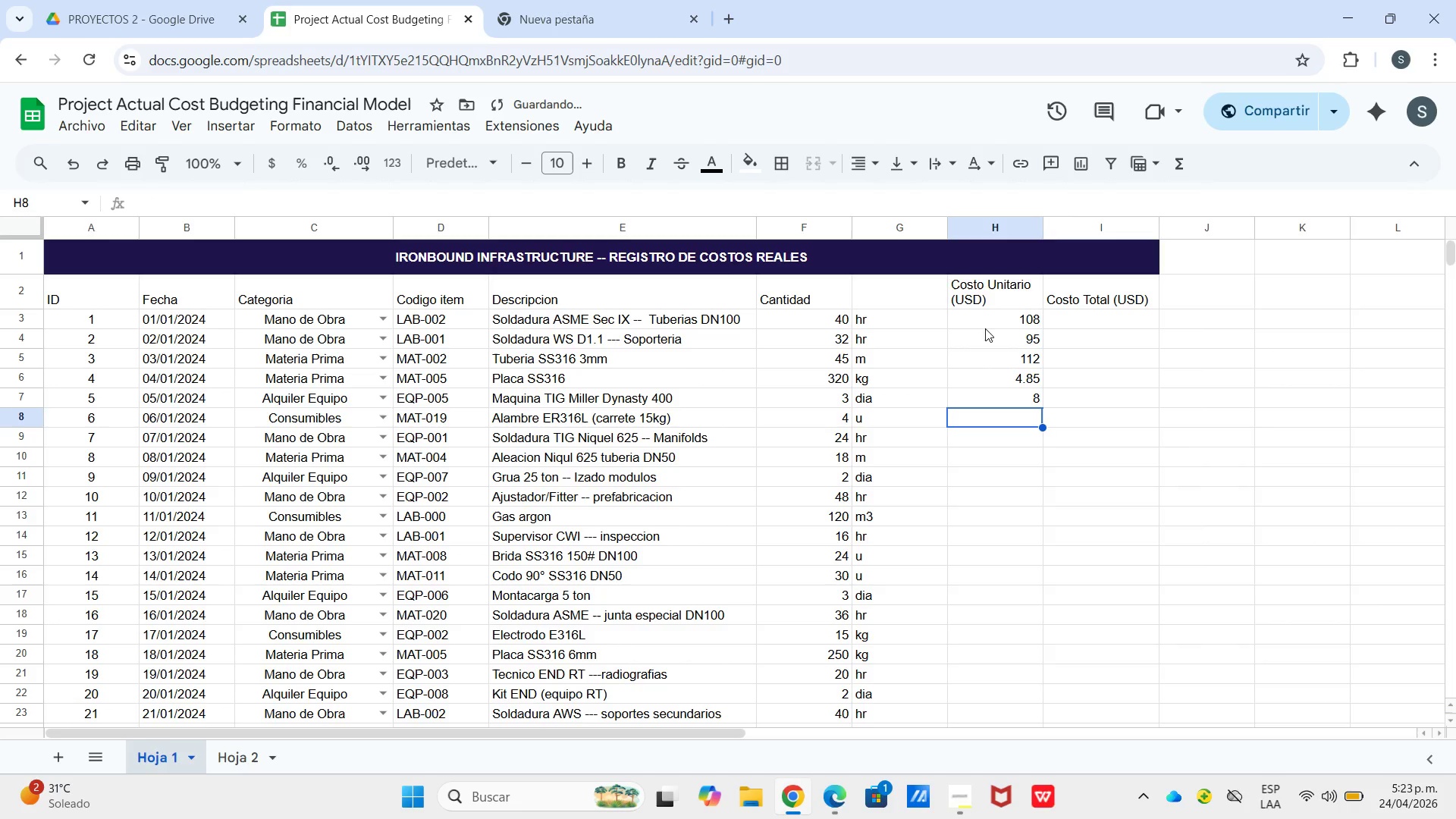 
key(Enter)
 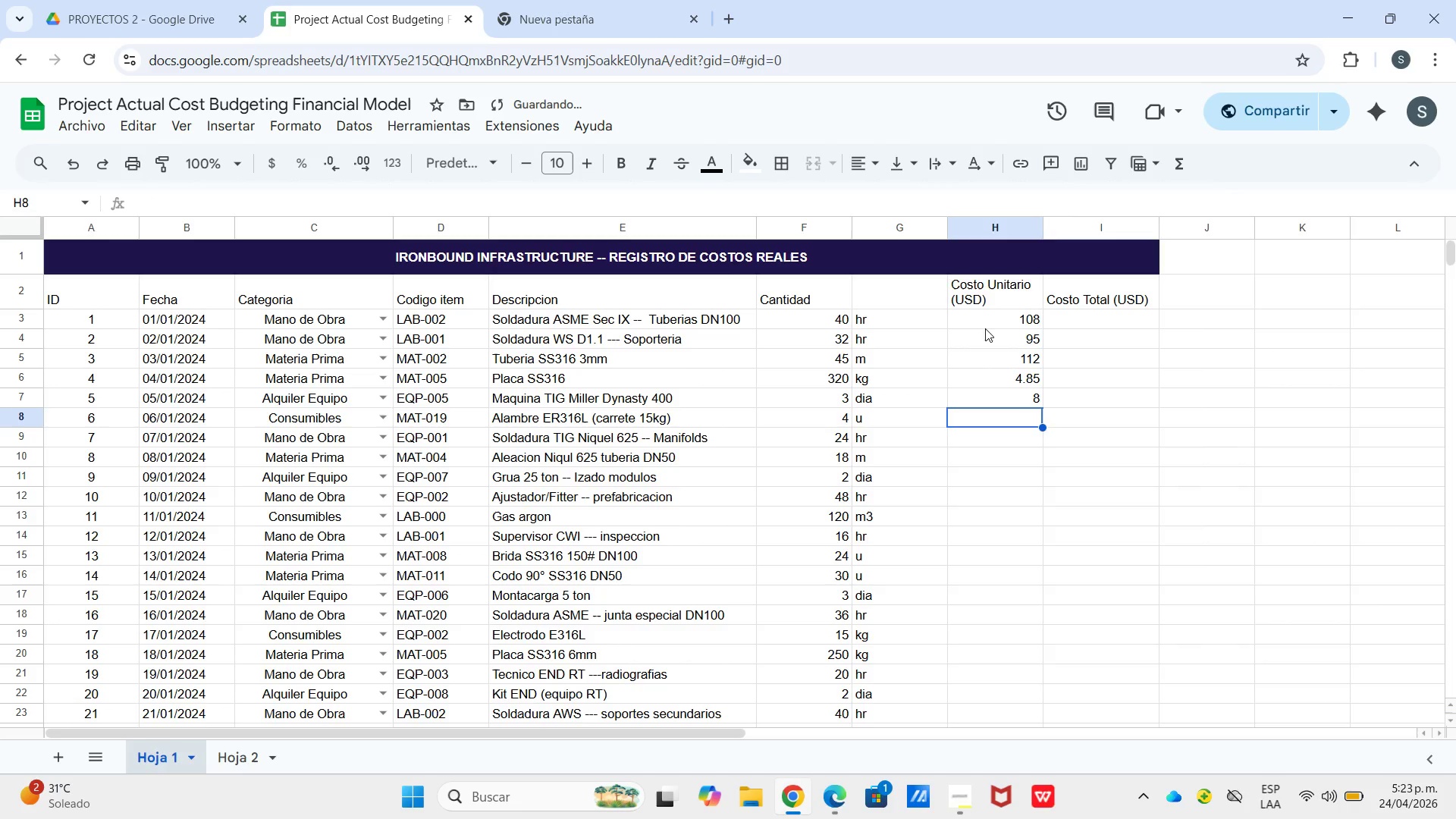 
key(ArrowUp)
 